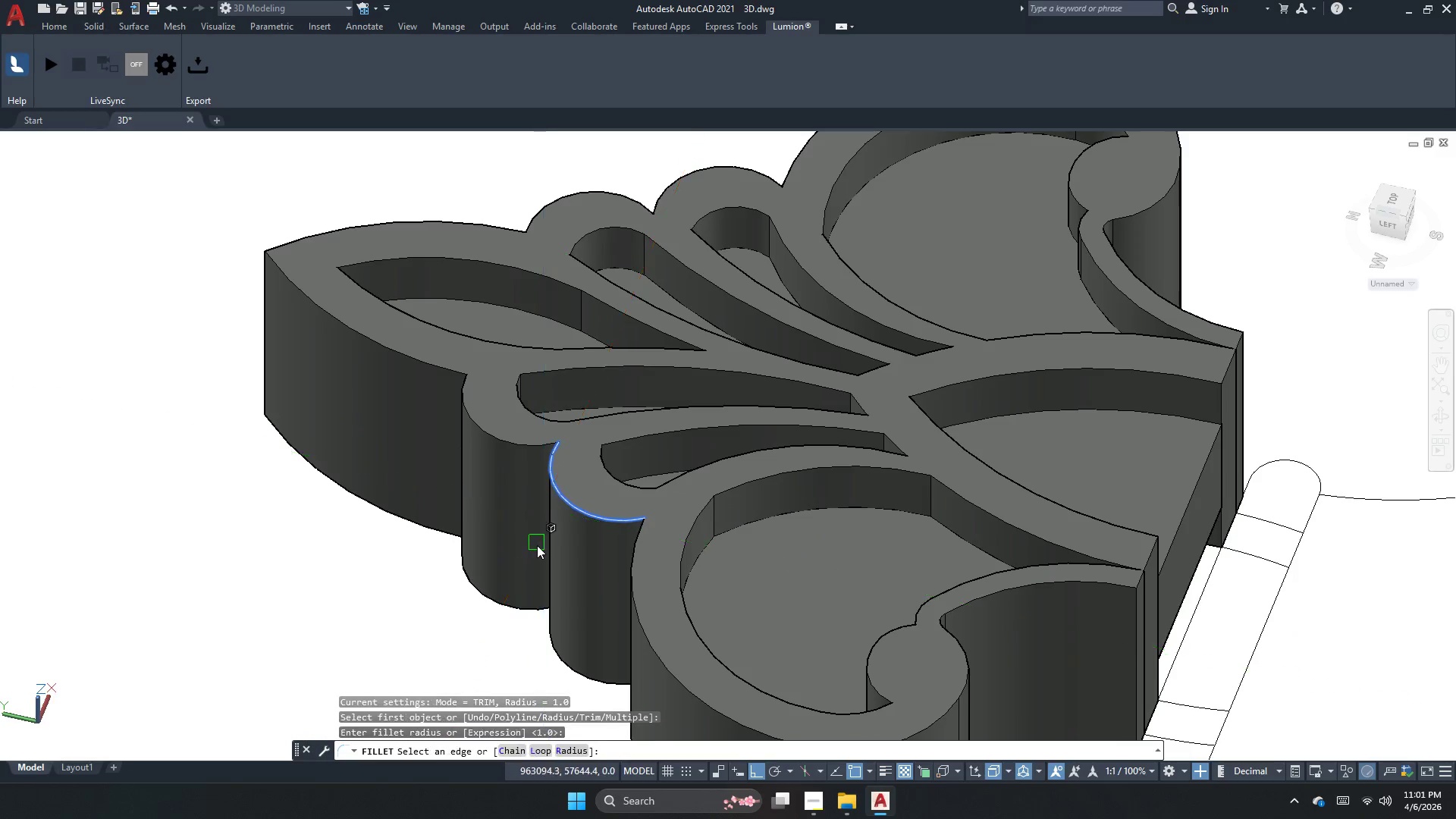 
key(Space)
 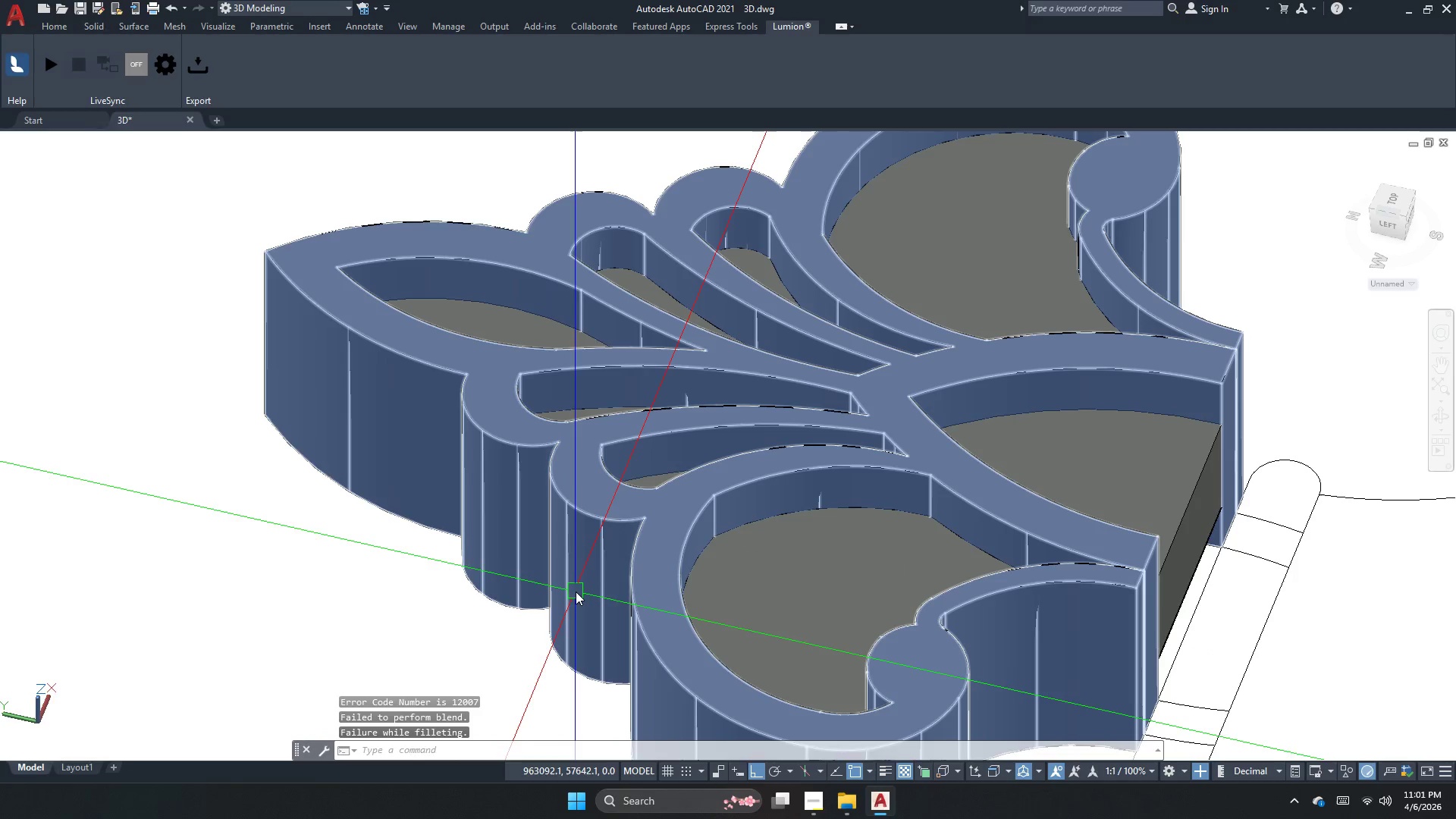 
key(Escape)
 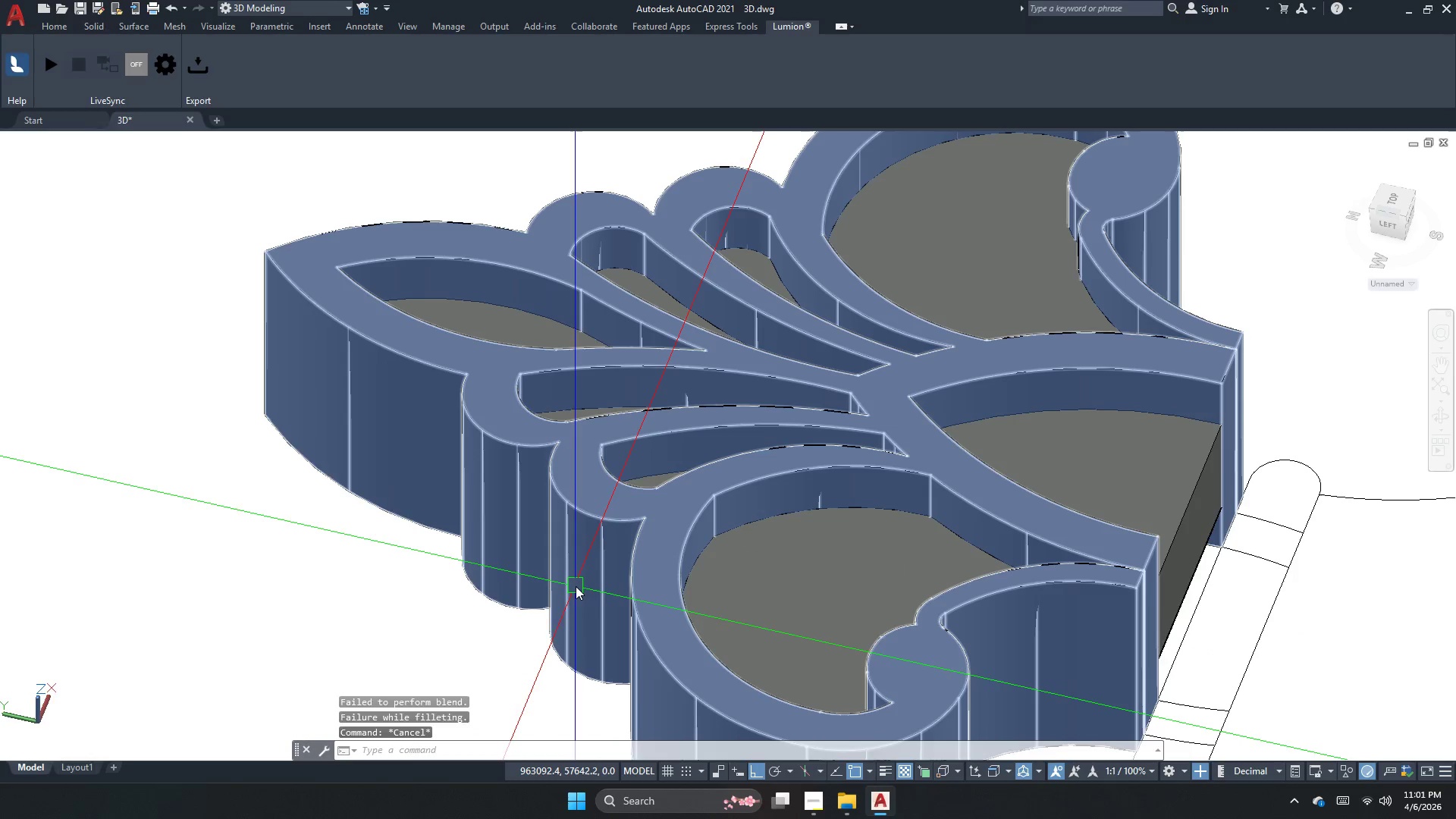 
key(Escape)
 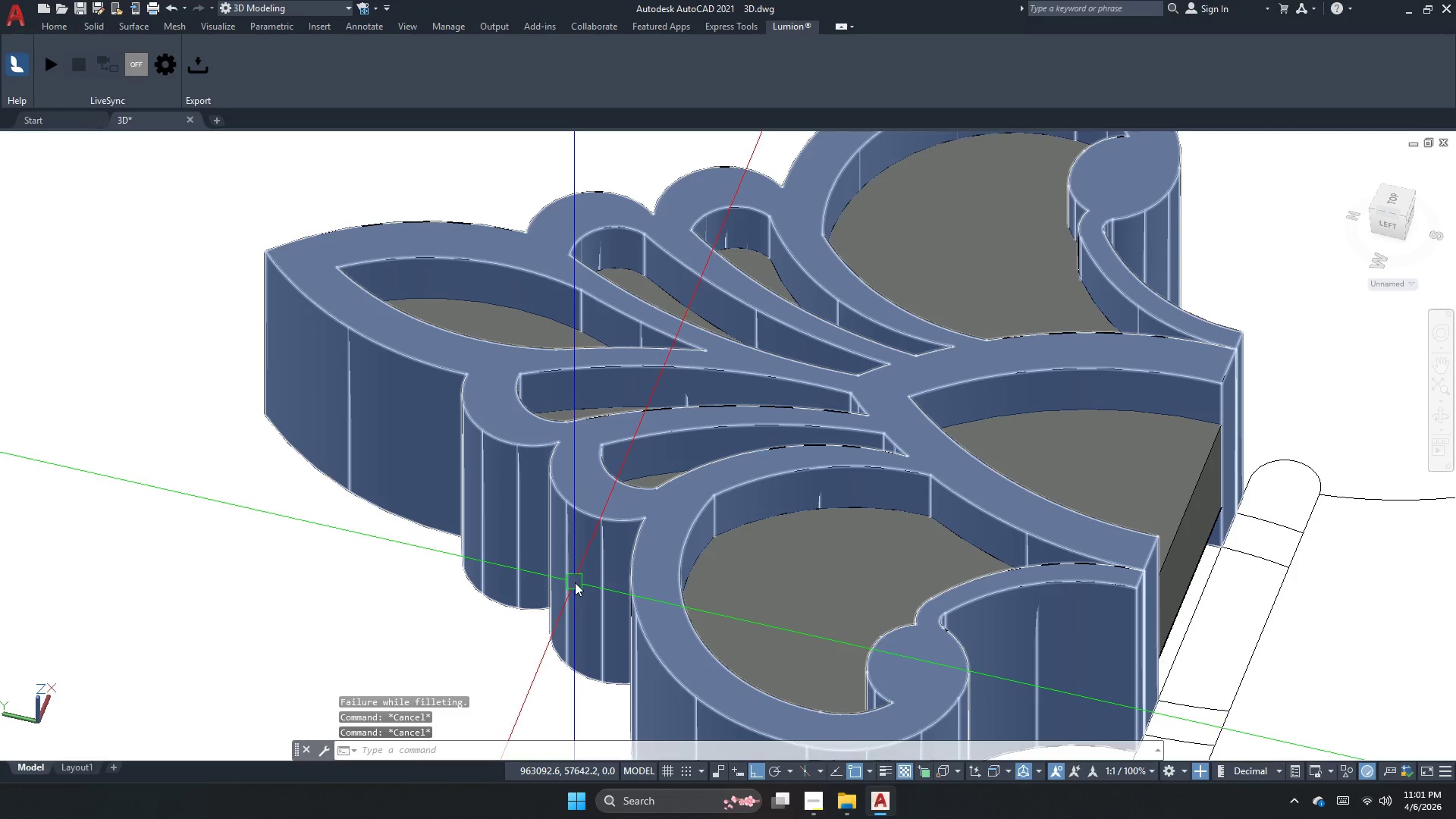 
key(F)
 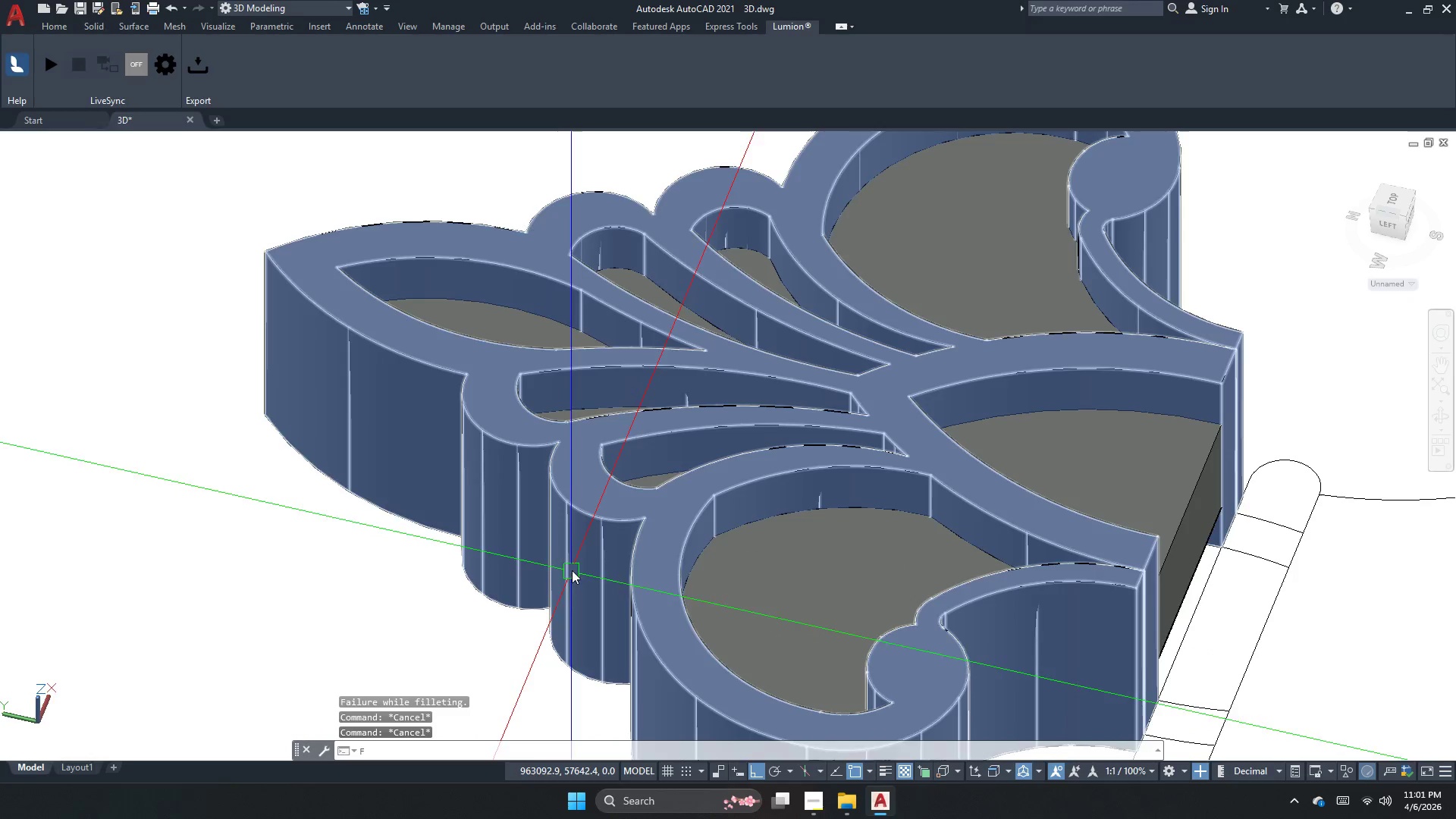 
key(Space)
 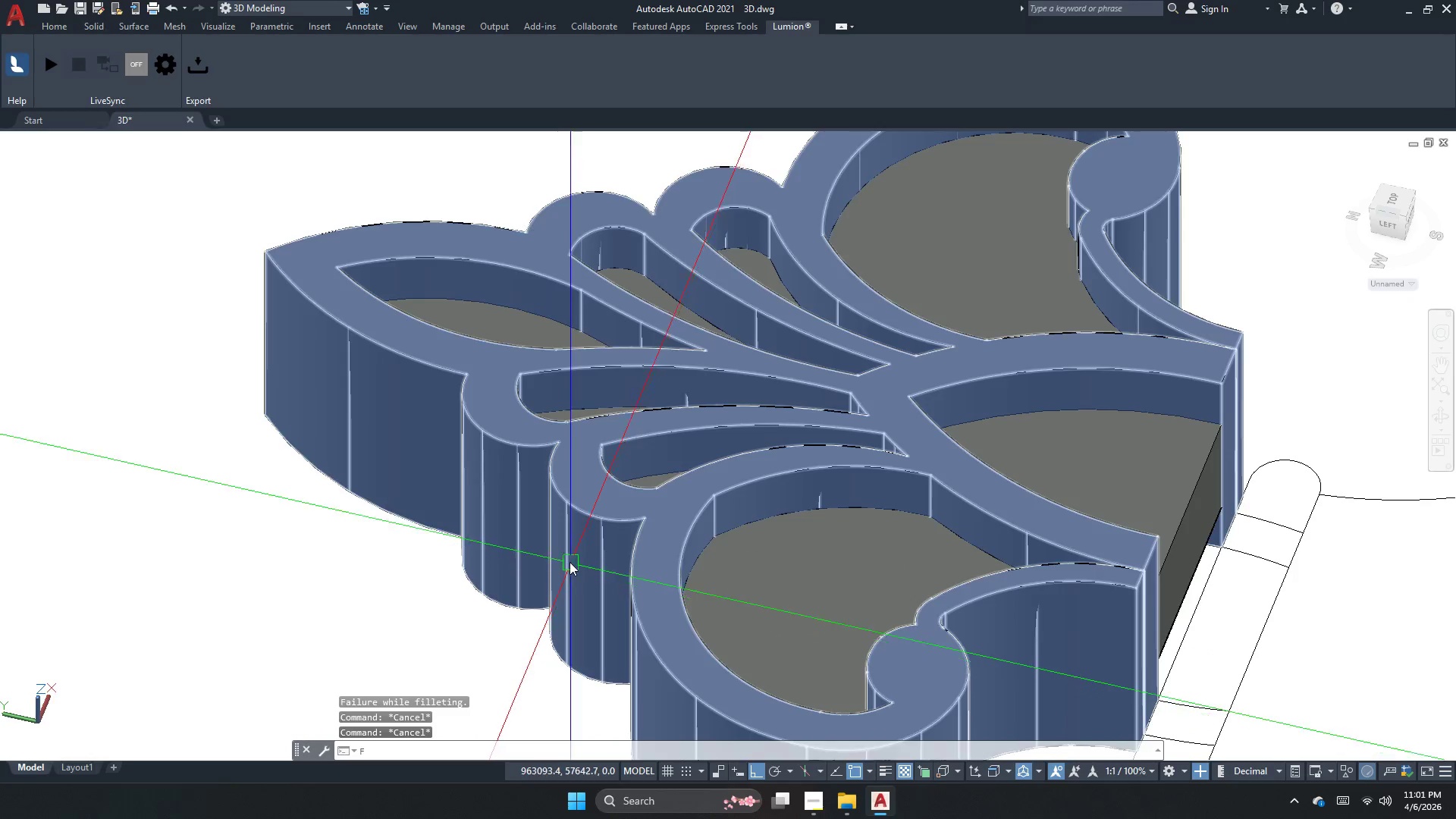 
key(R)
 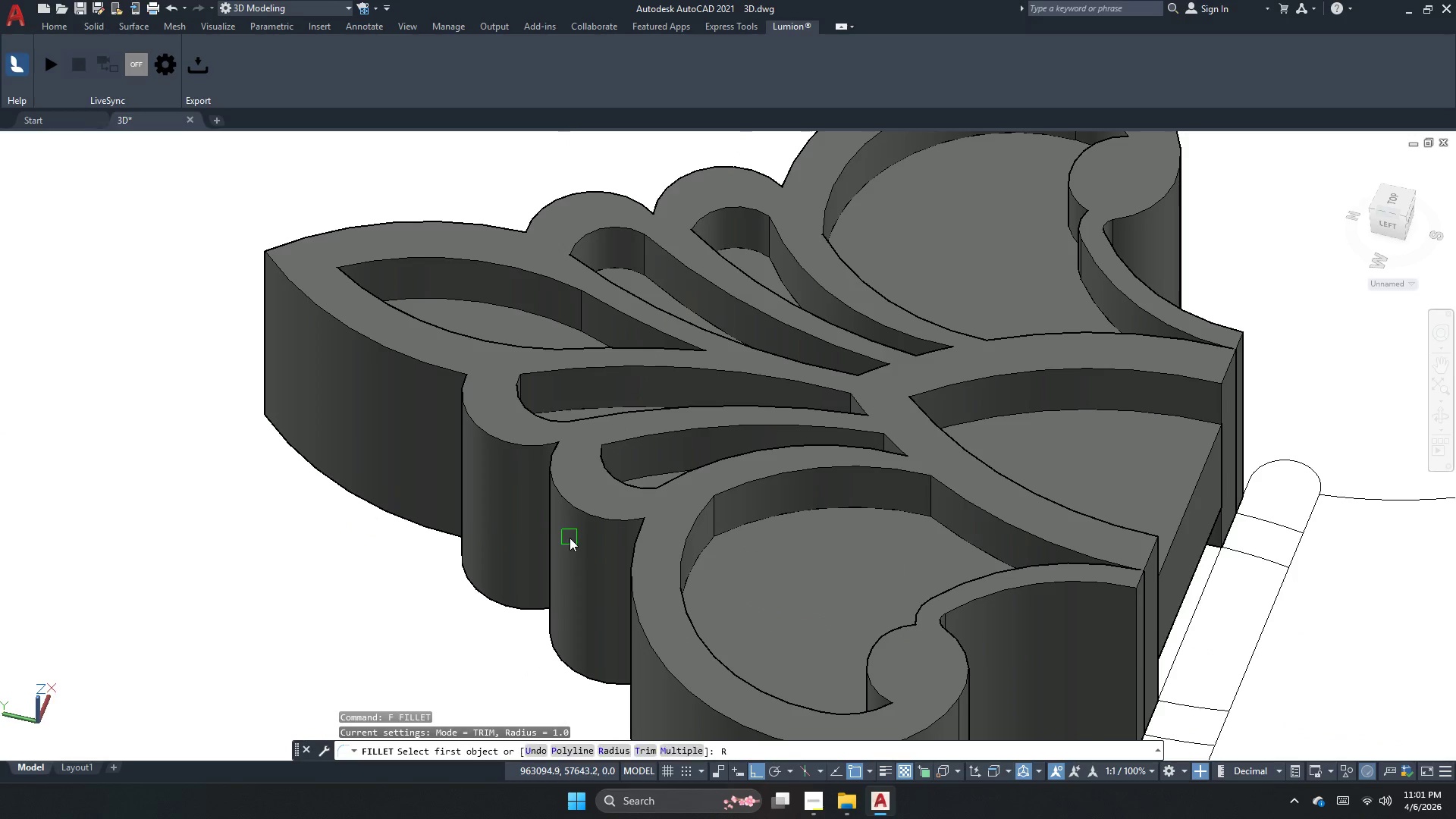 
key(Space)
 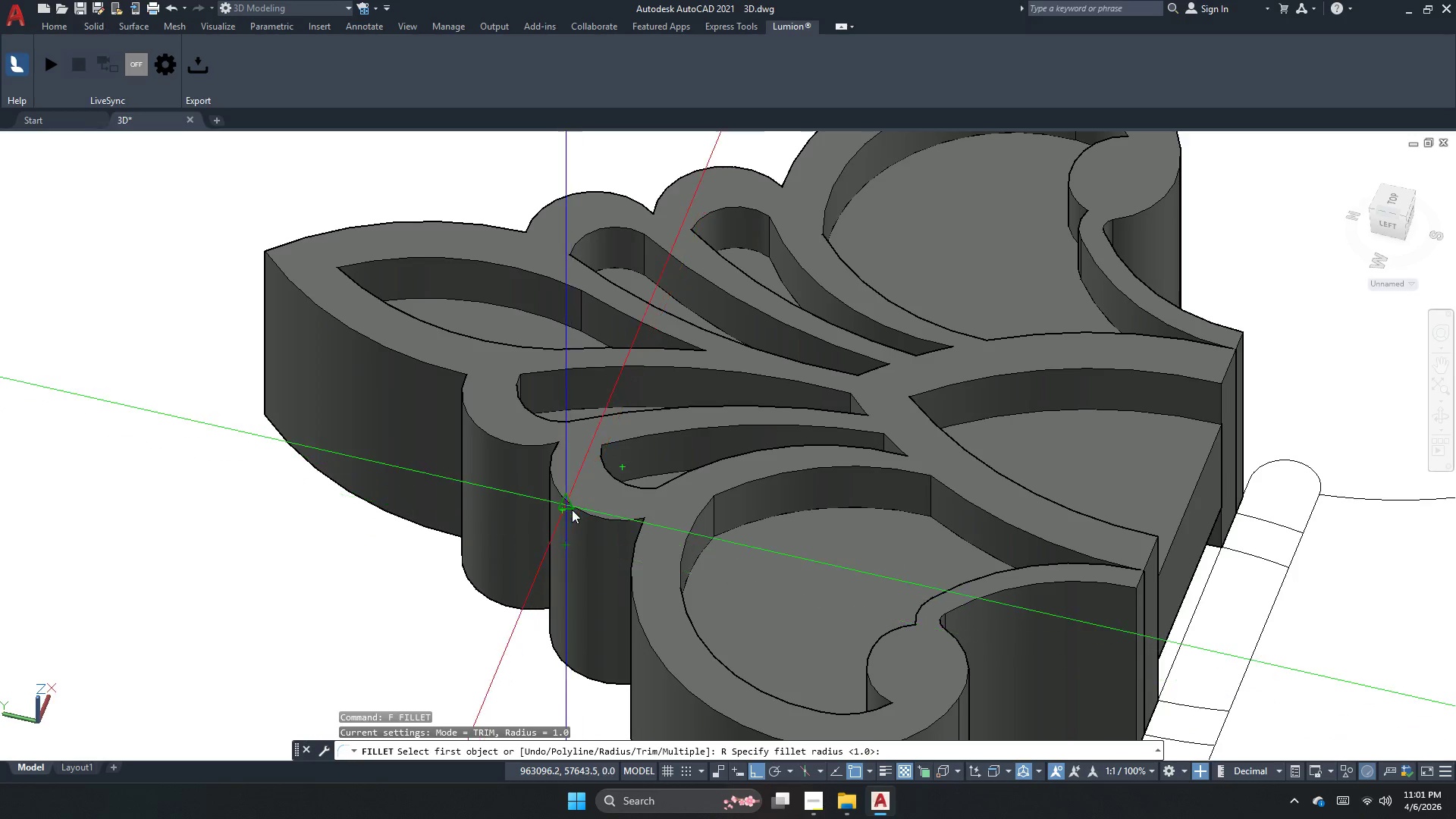 
key(Escape)
 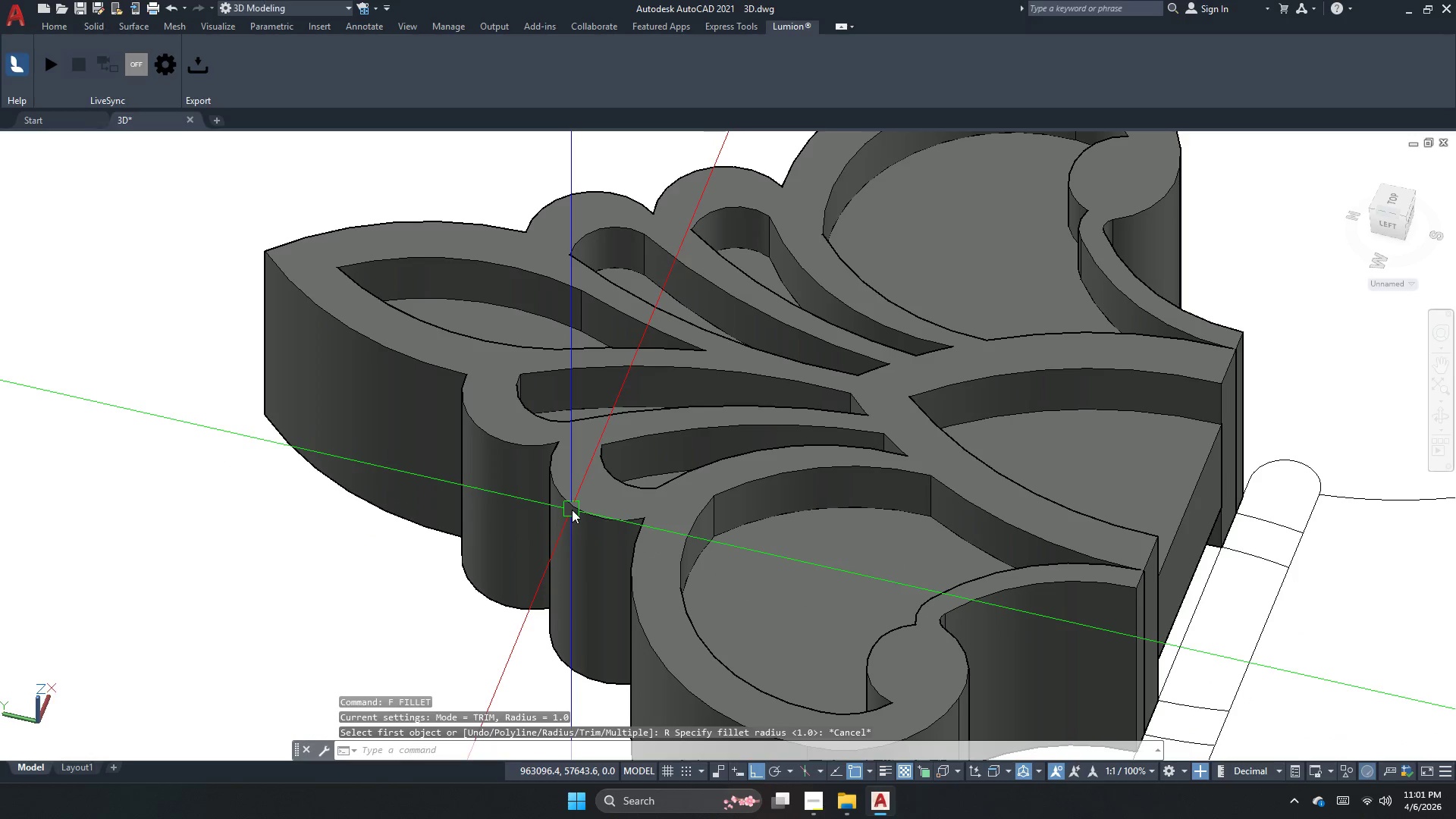 
key(Escape)
 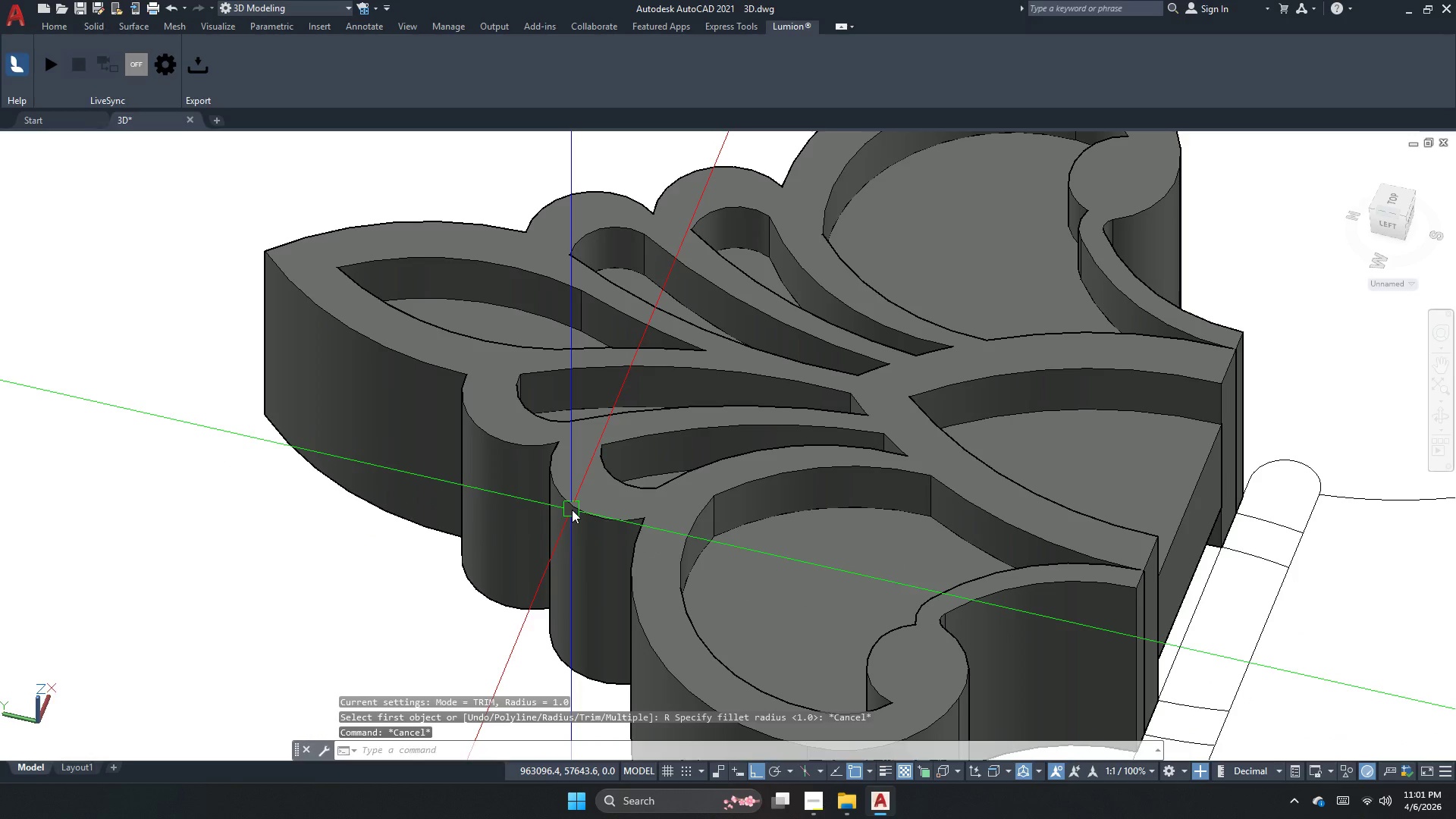 
key(F)
 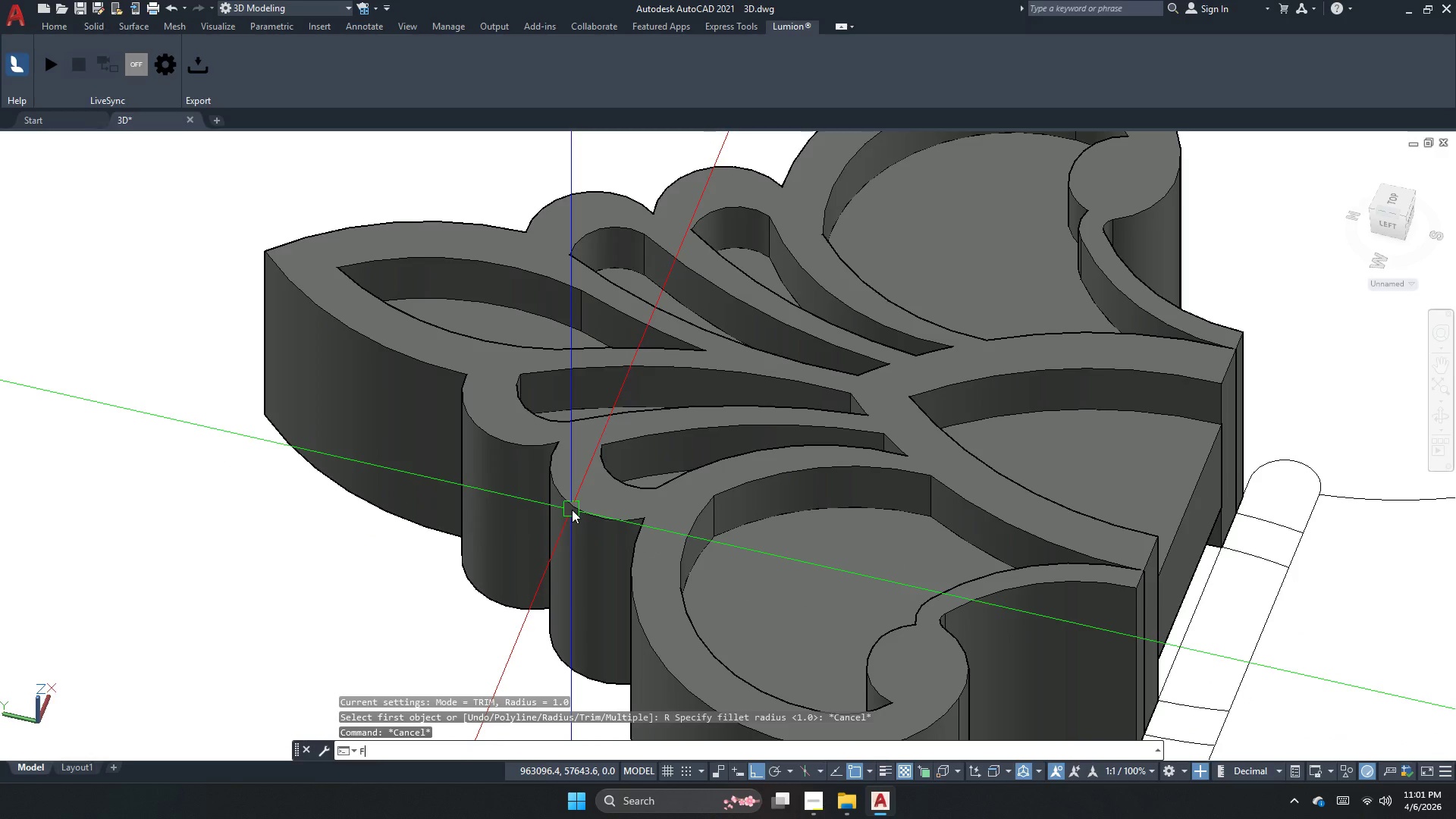 
key(Space)
 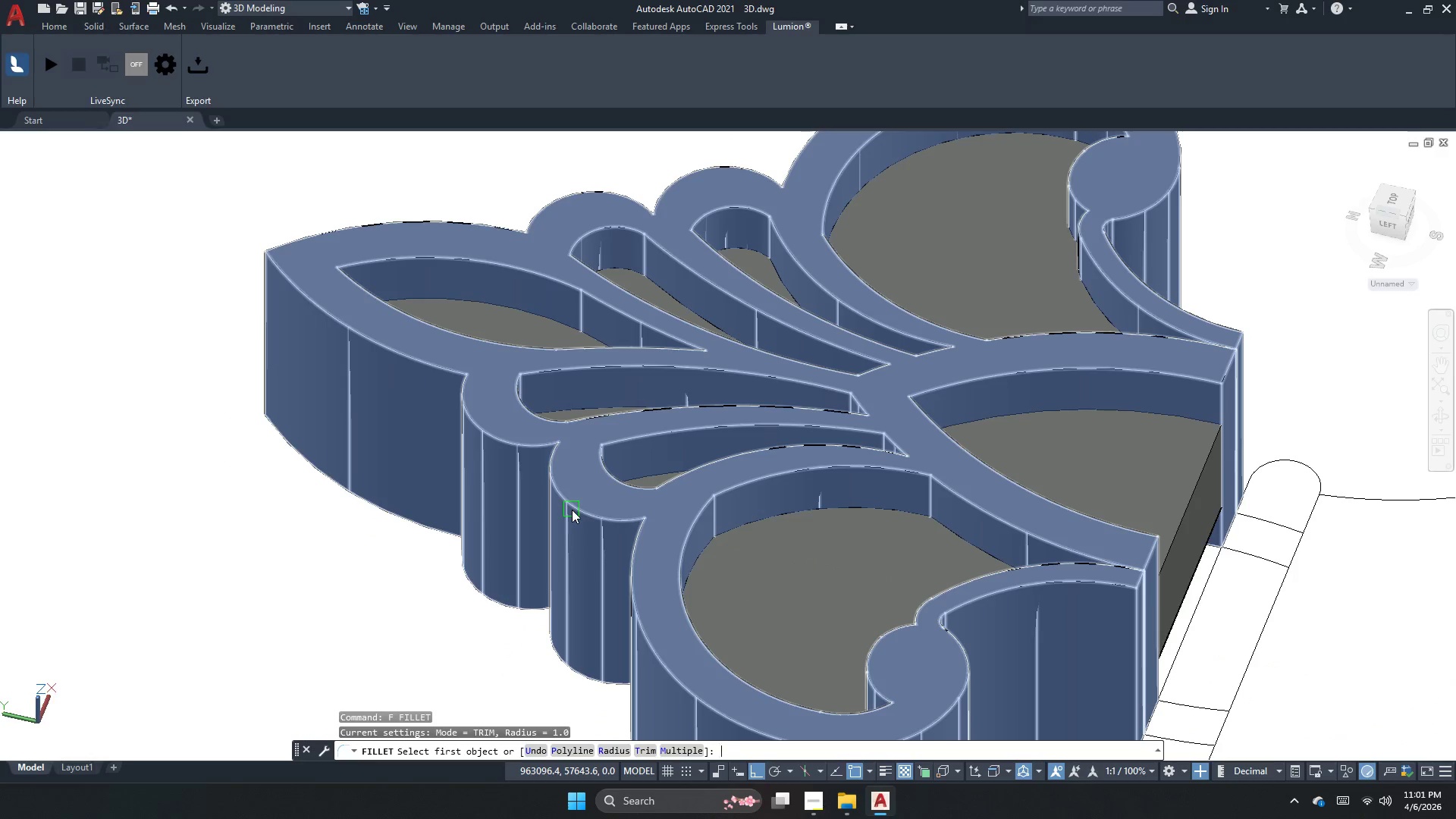 
key(R)
 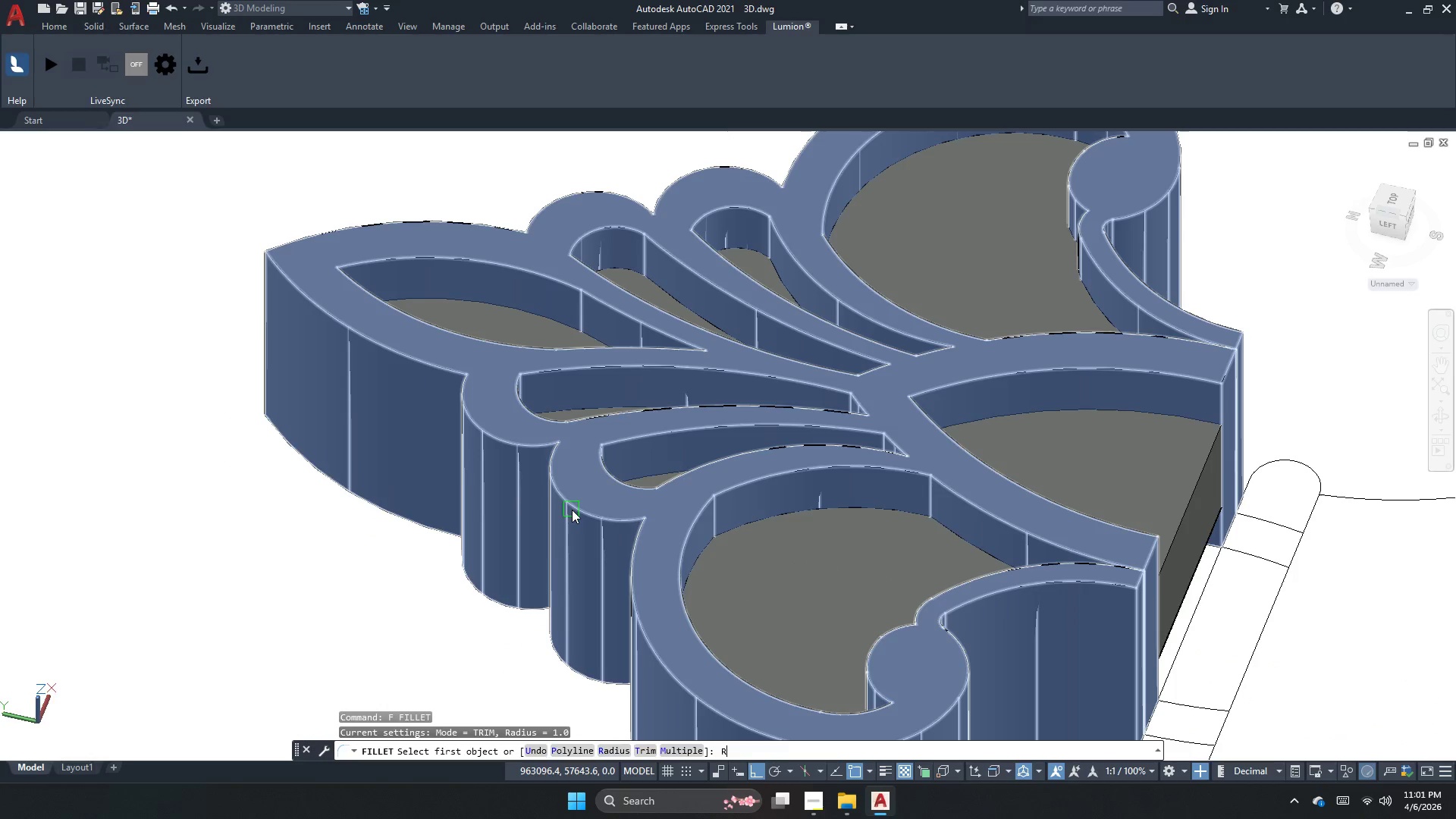 
key(Space)
 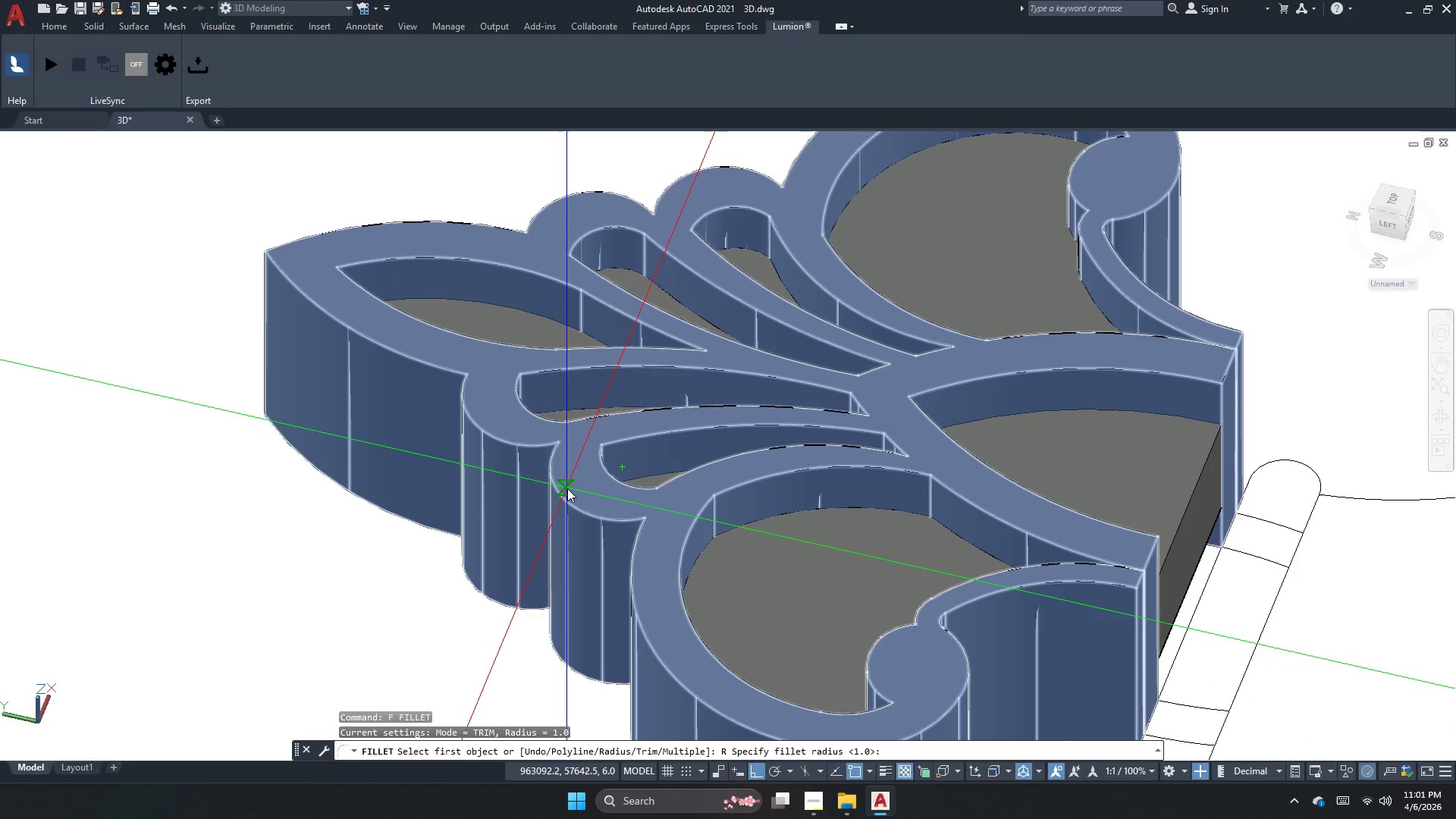 
key(NumpadDecimal)
 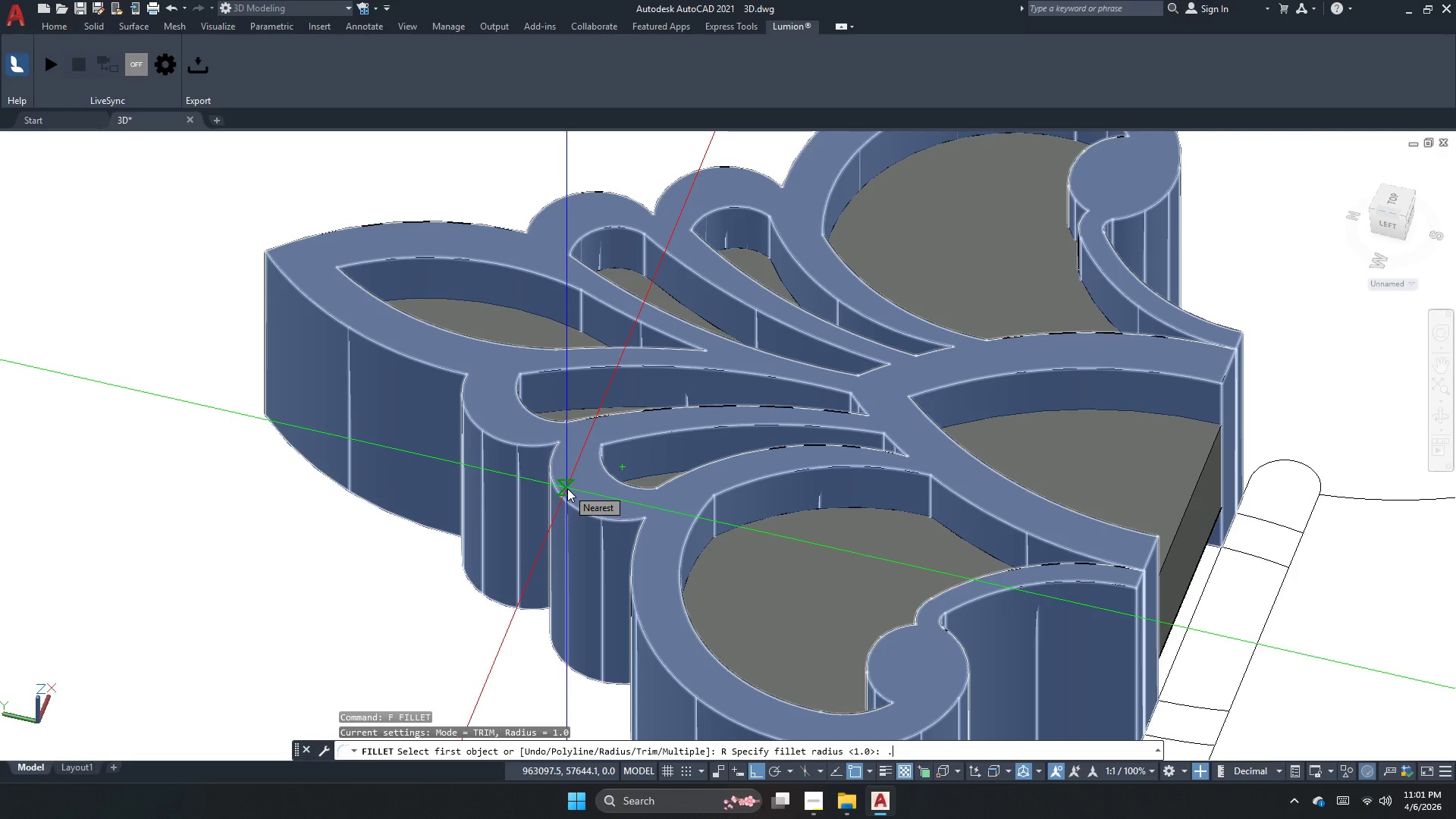 
key(Numpad8)
 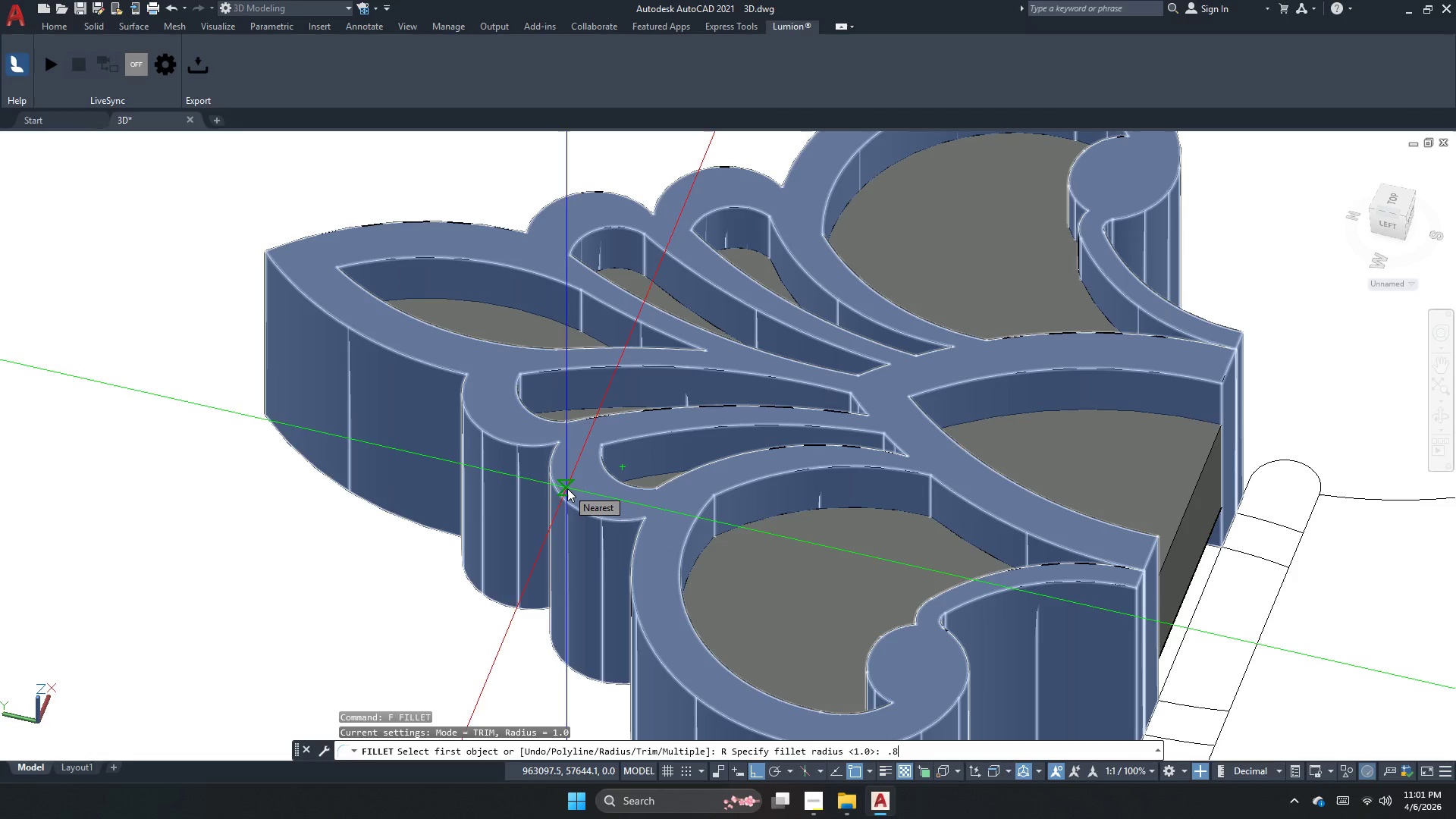 
key(NumpadEnter)
 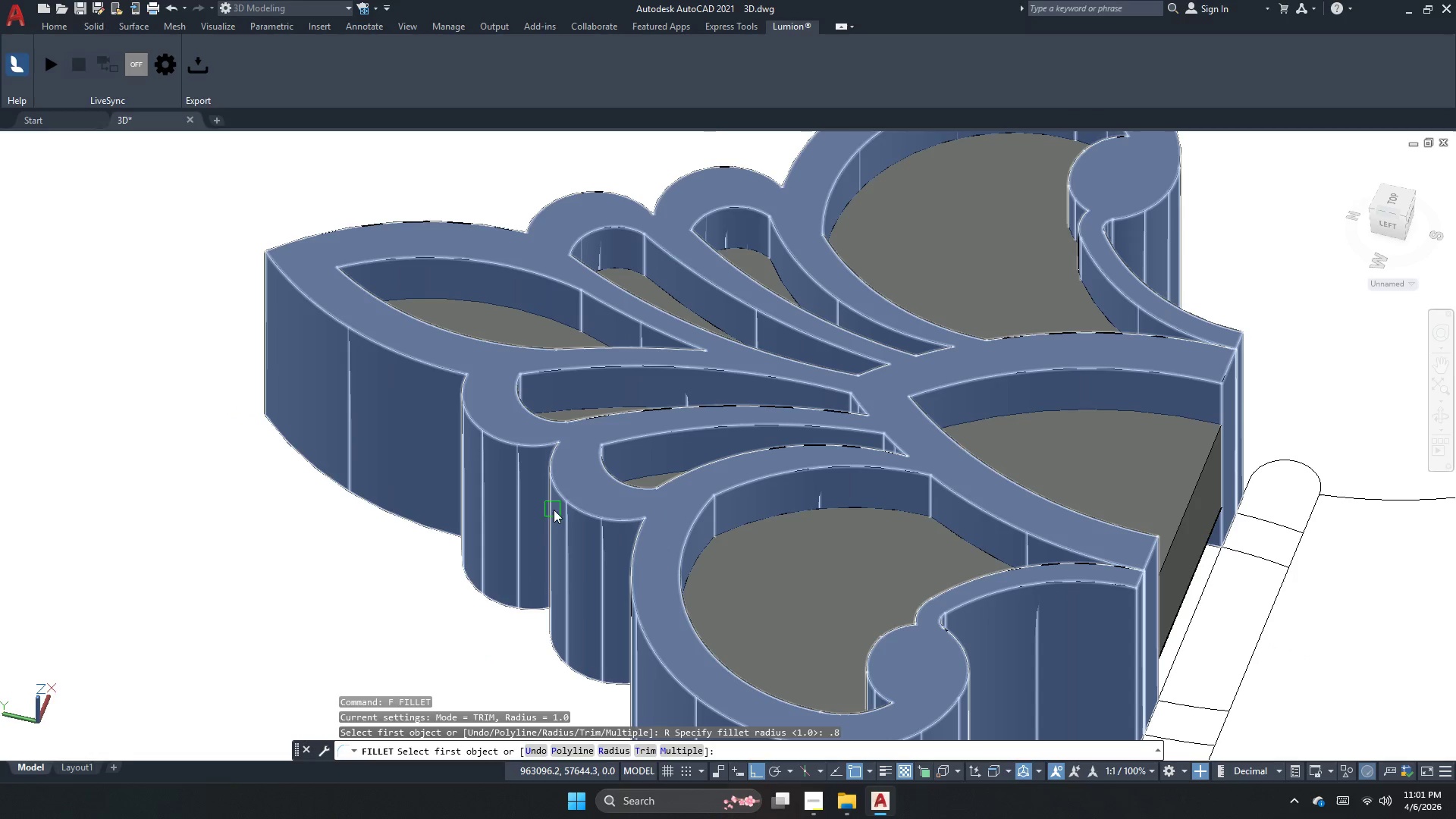 
left_click([559, 507])
 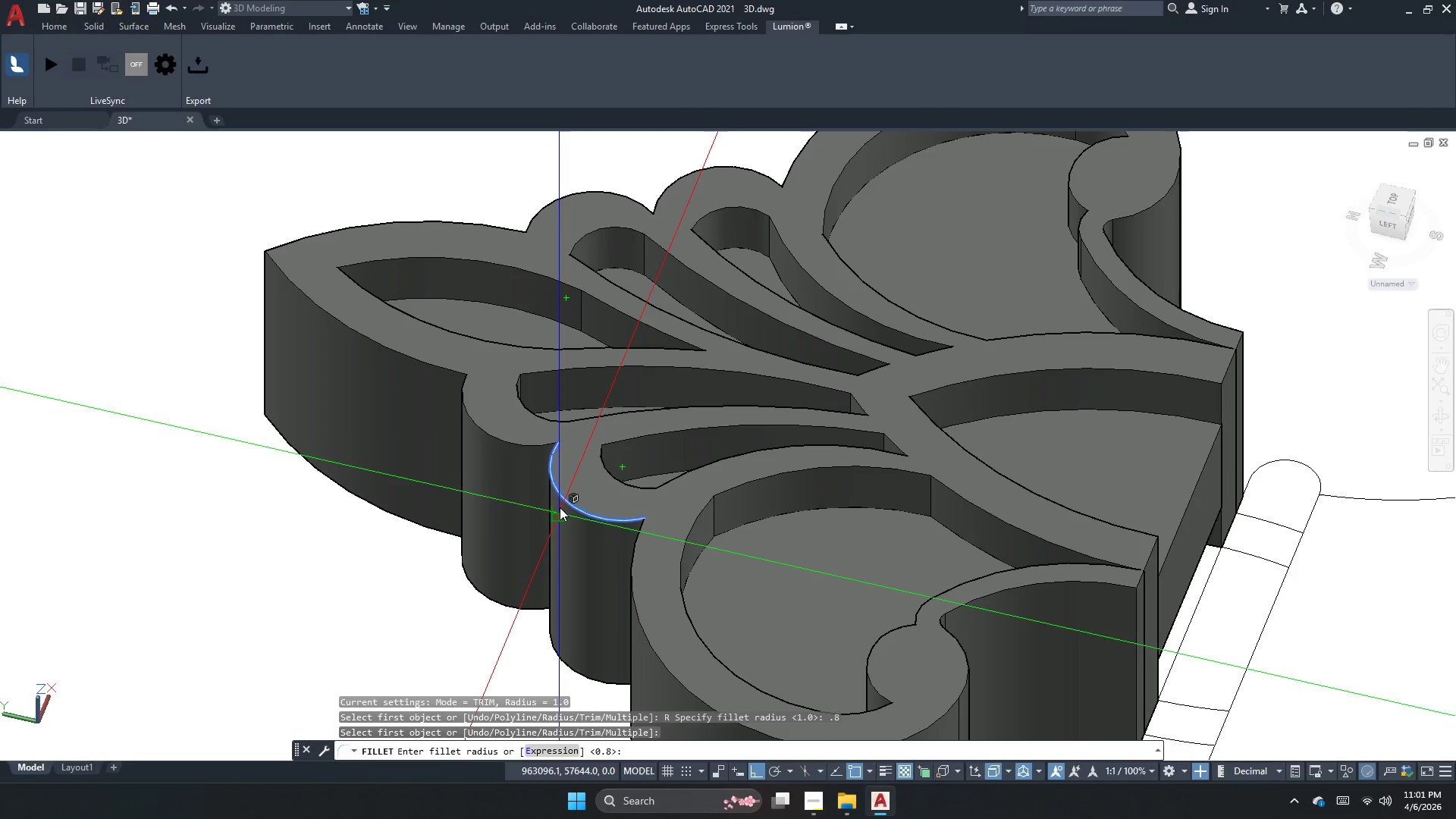 
key(Space)
 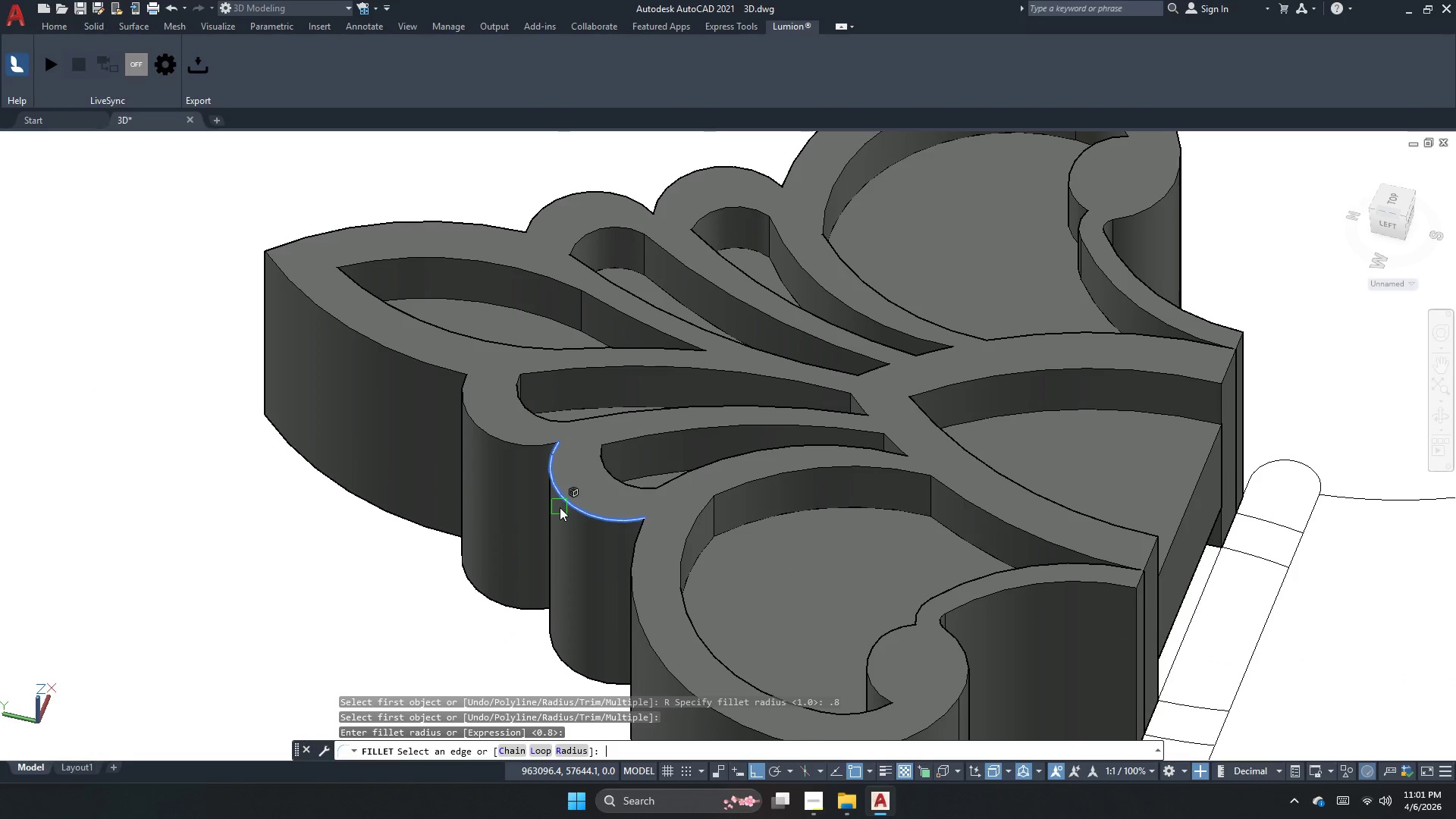 
key(Space)
 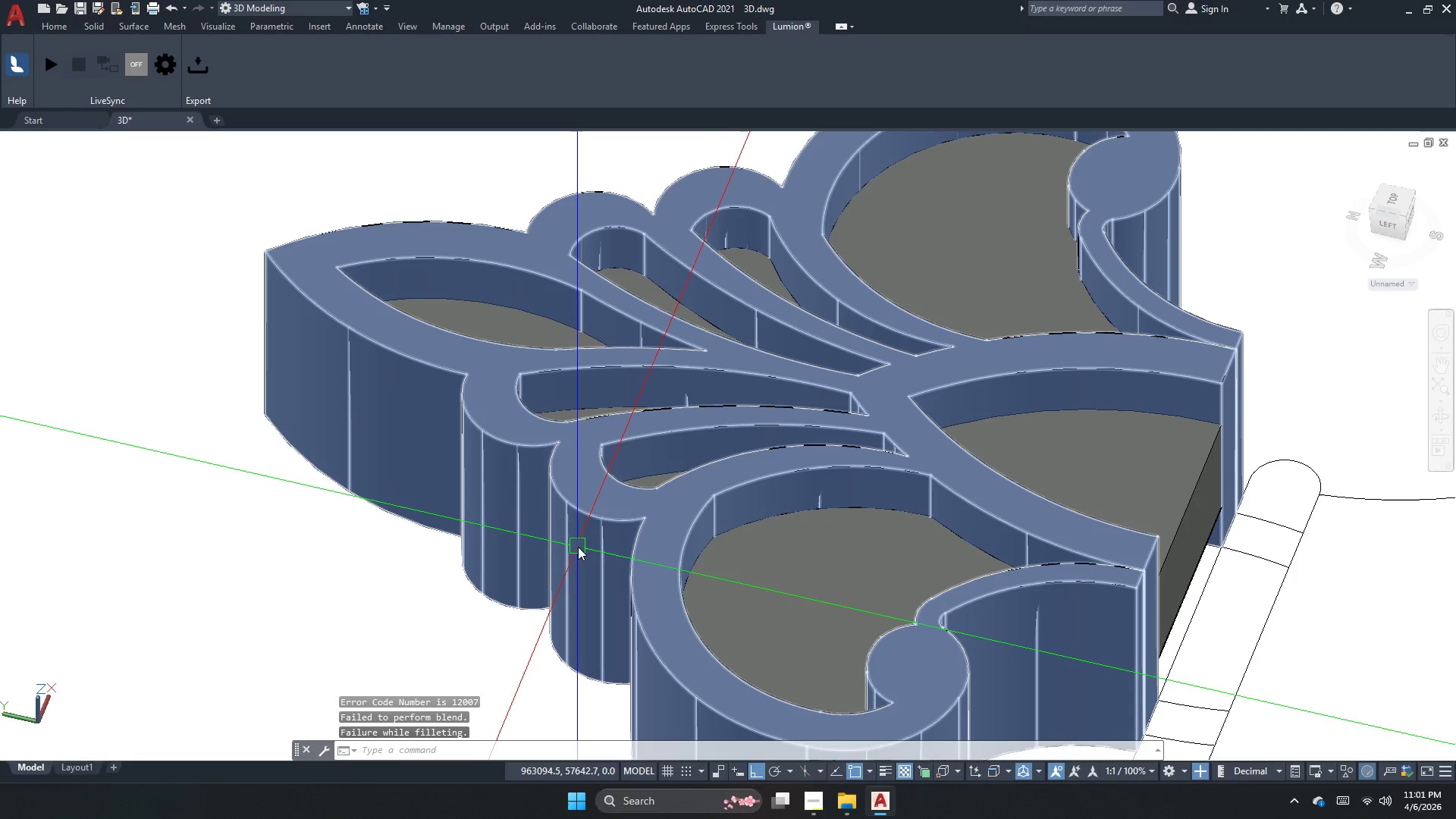 
key(Escape)
 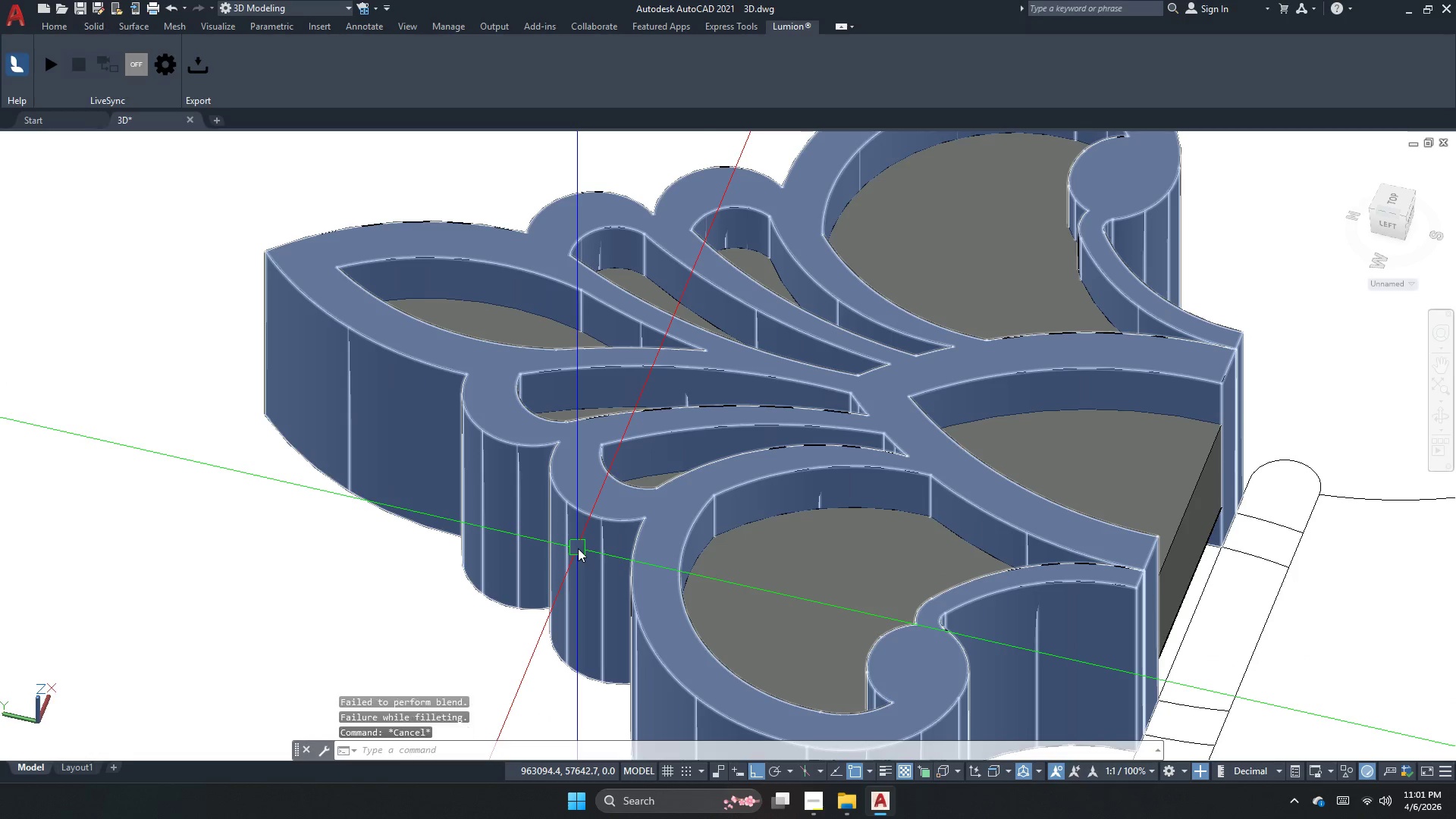 
key(Escape)
 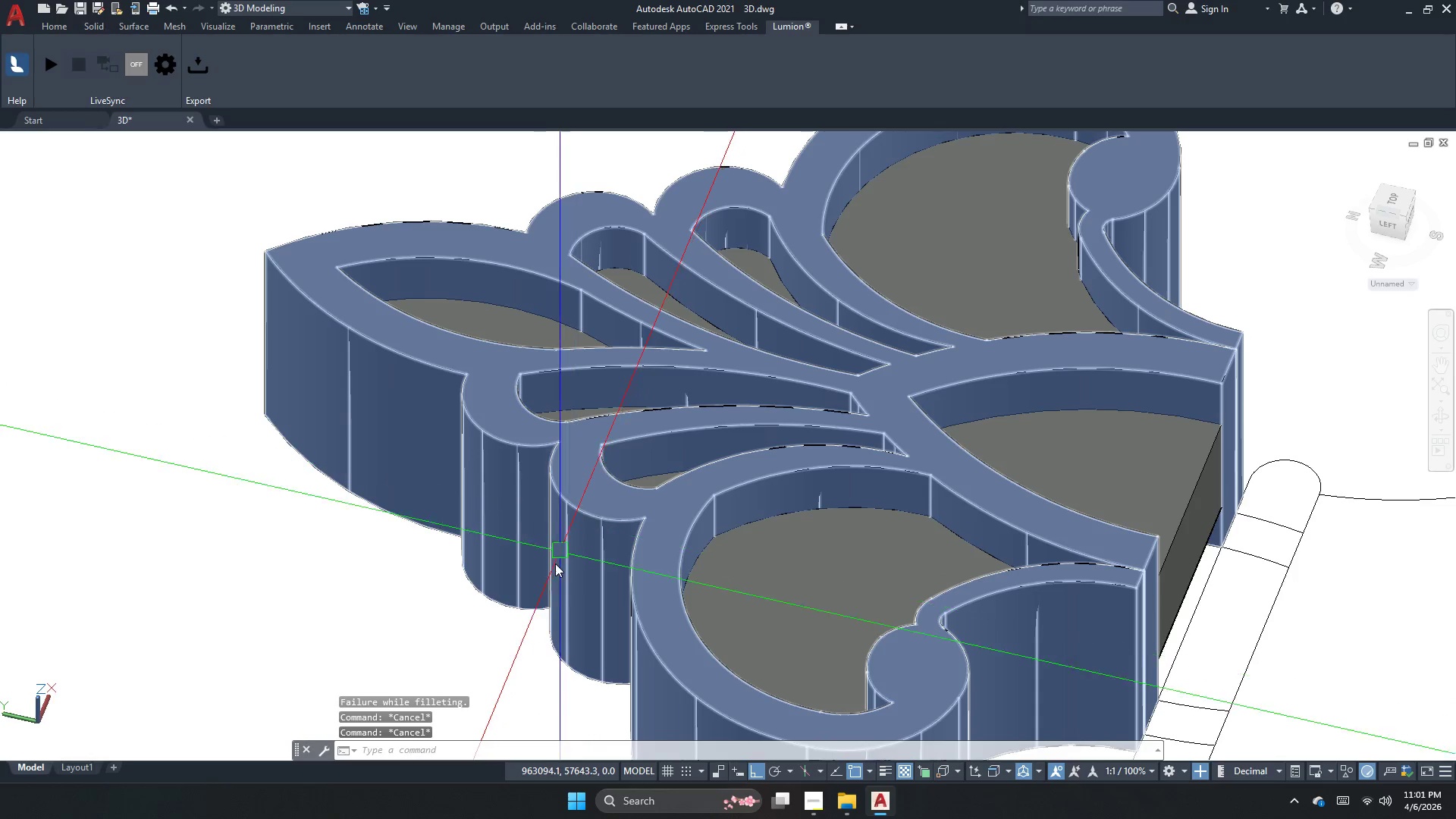 
key(Escape)
 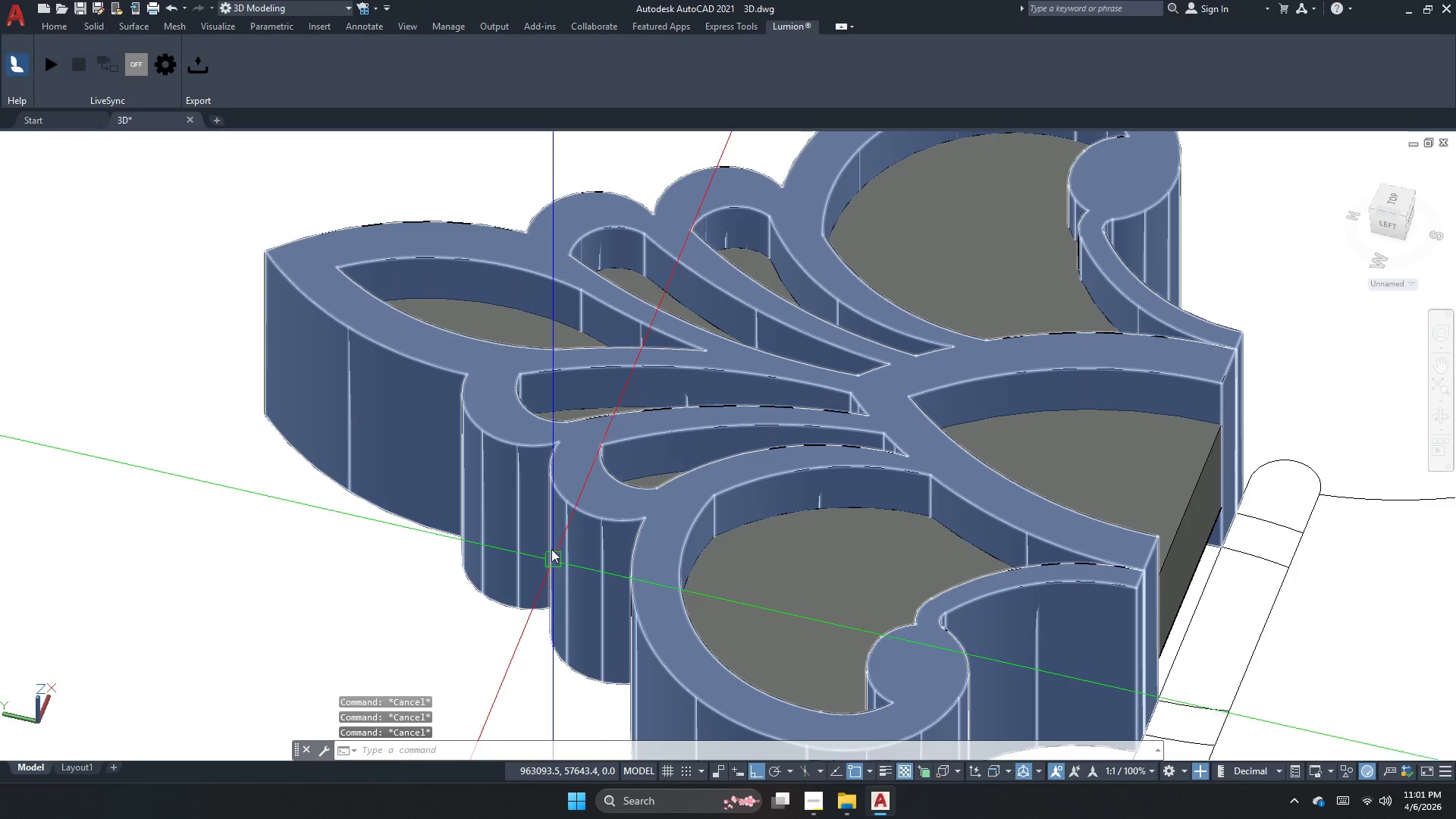 
key(F)
 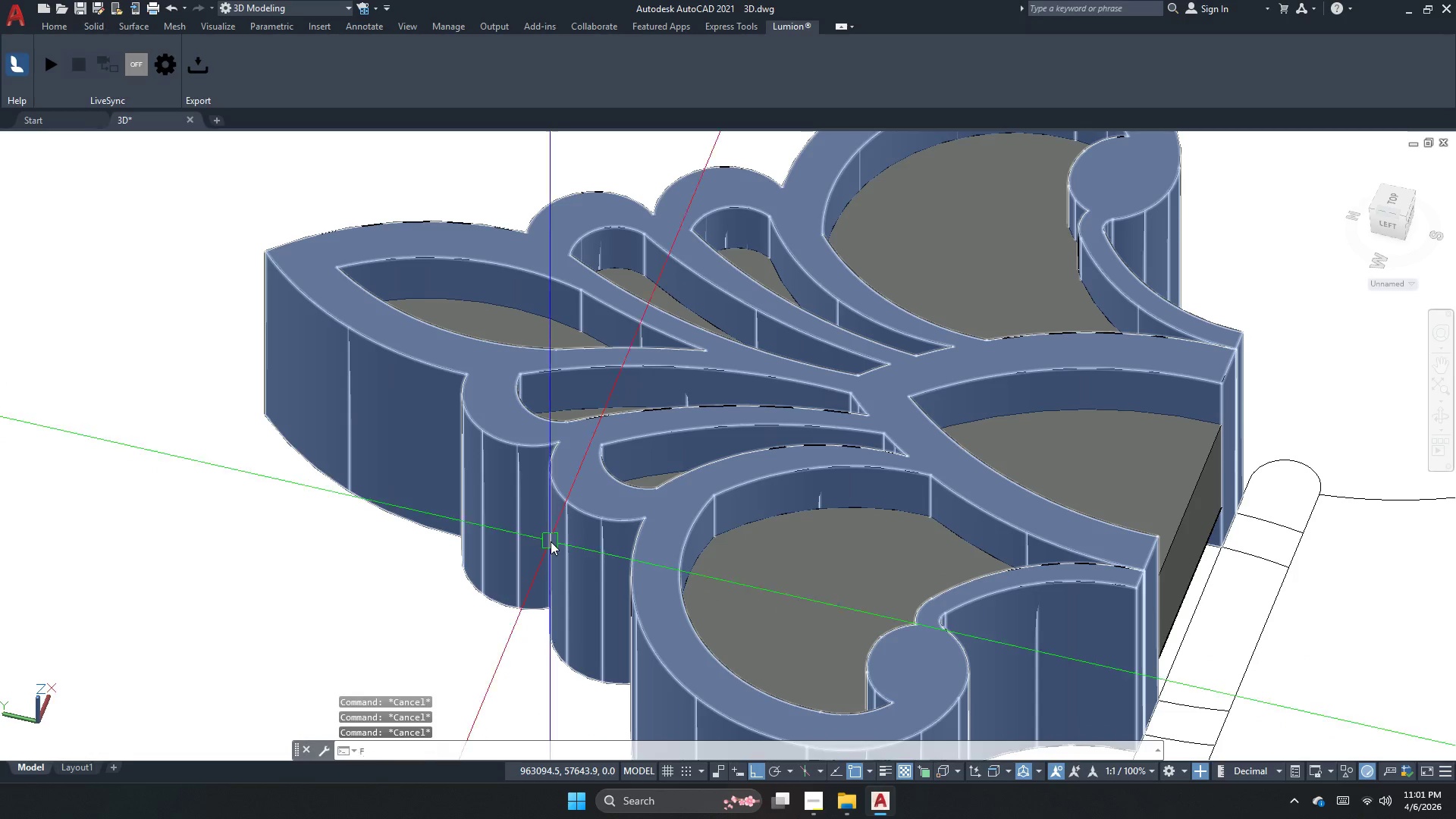 
key(Space)
 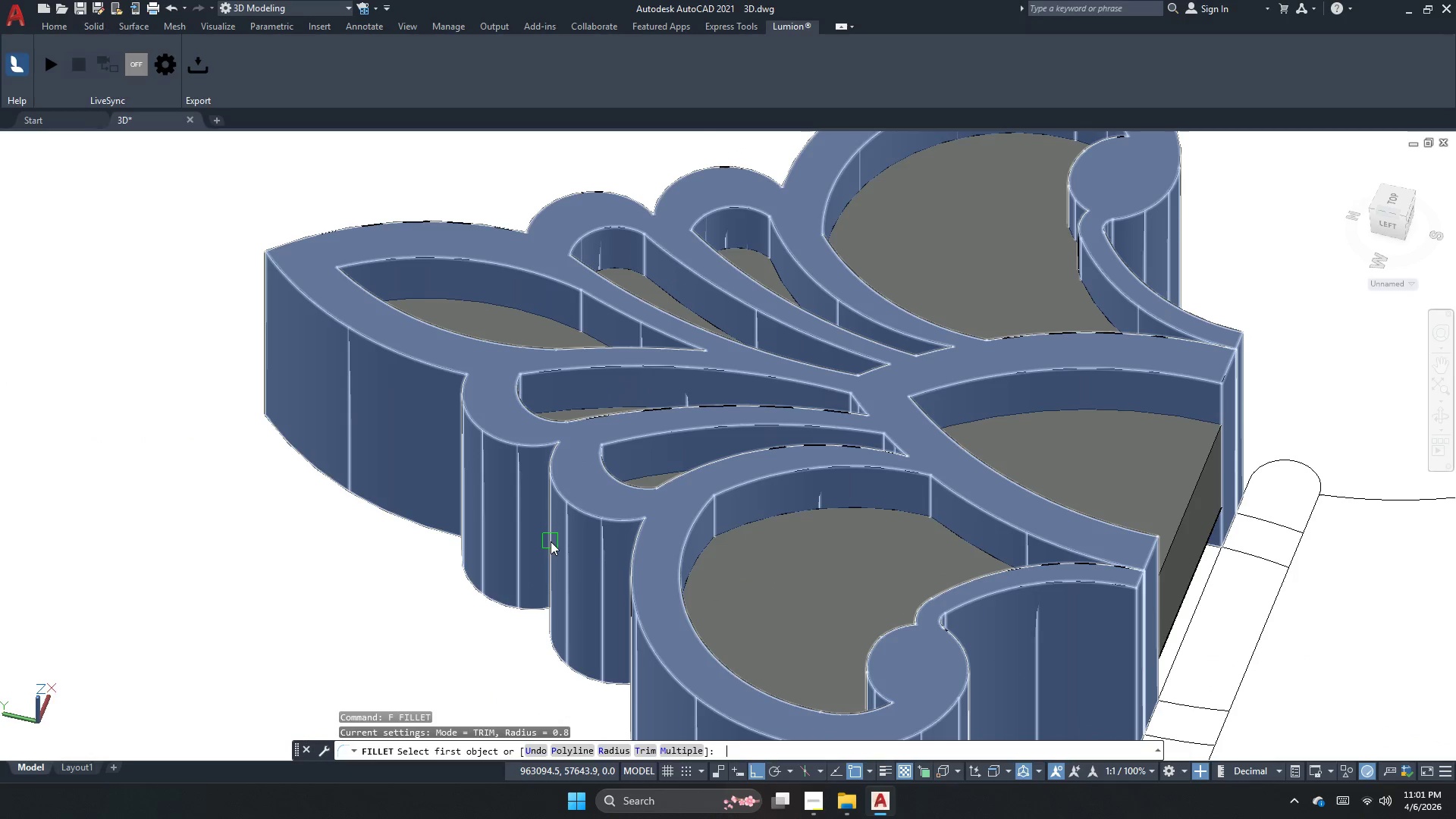 
key(R)
 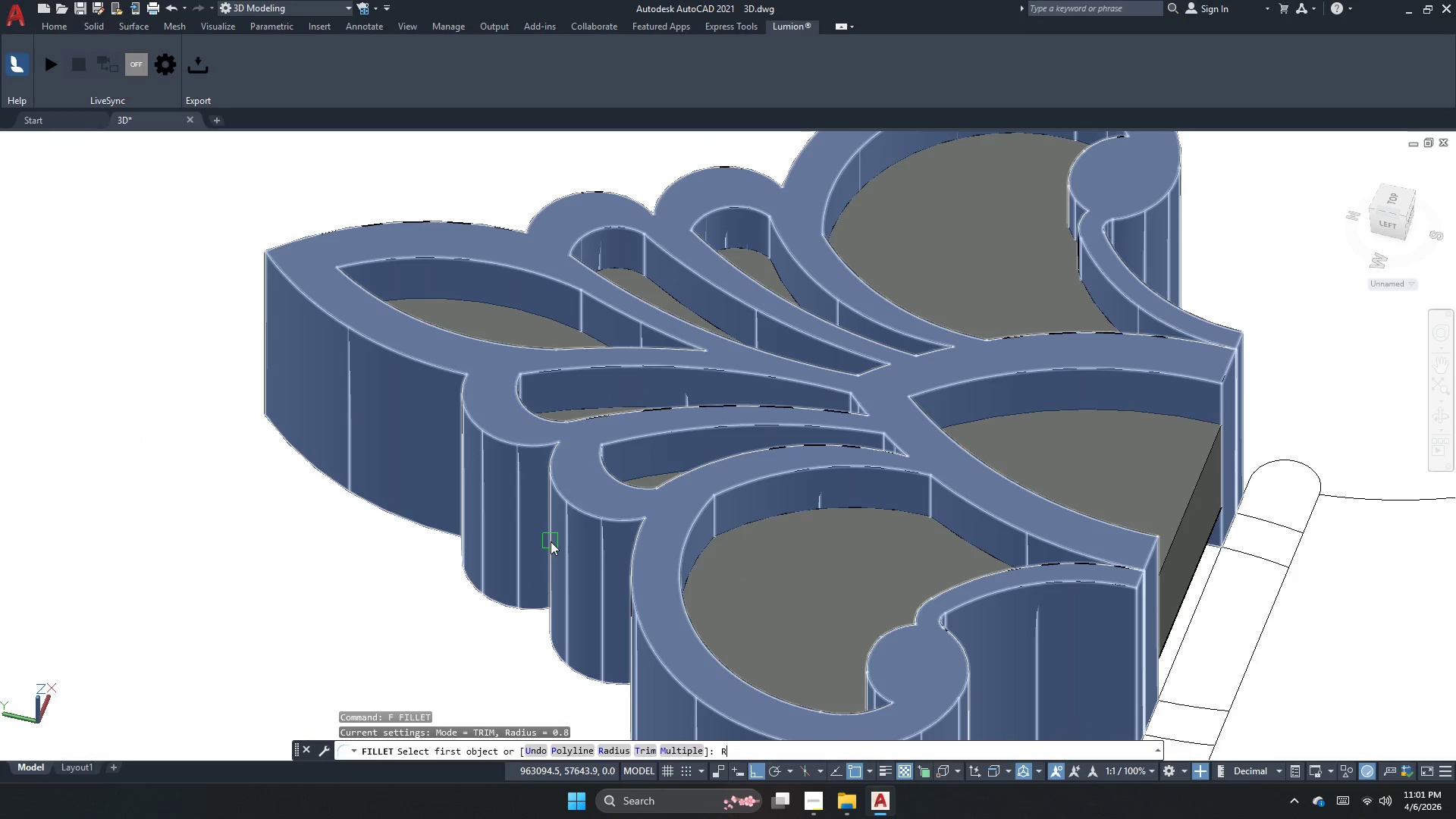 
key(Space)
 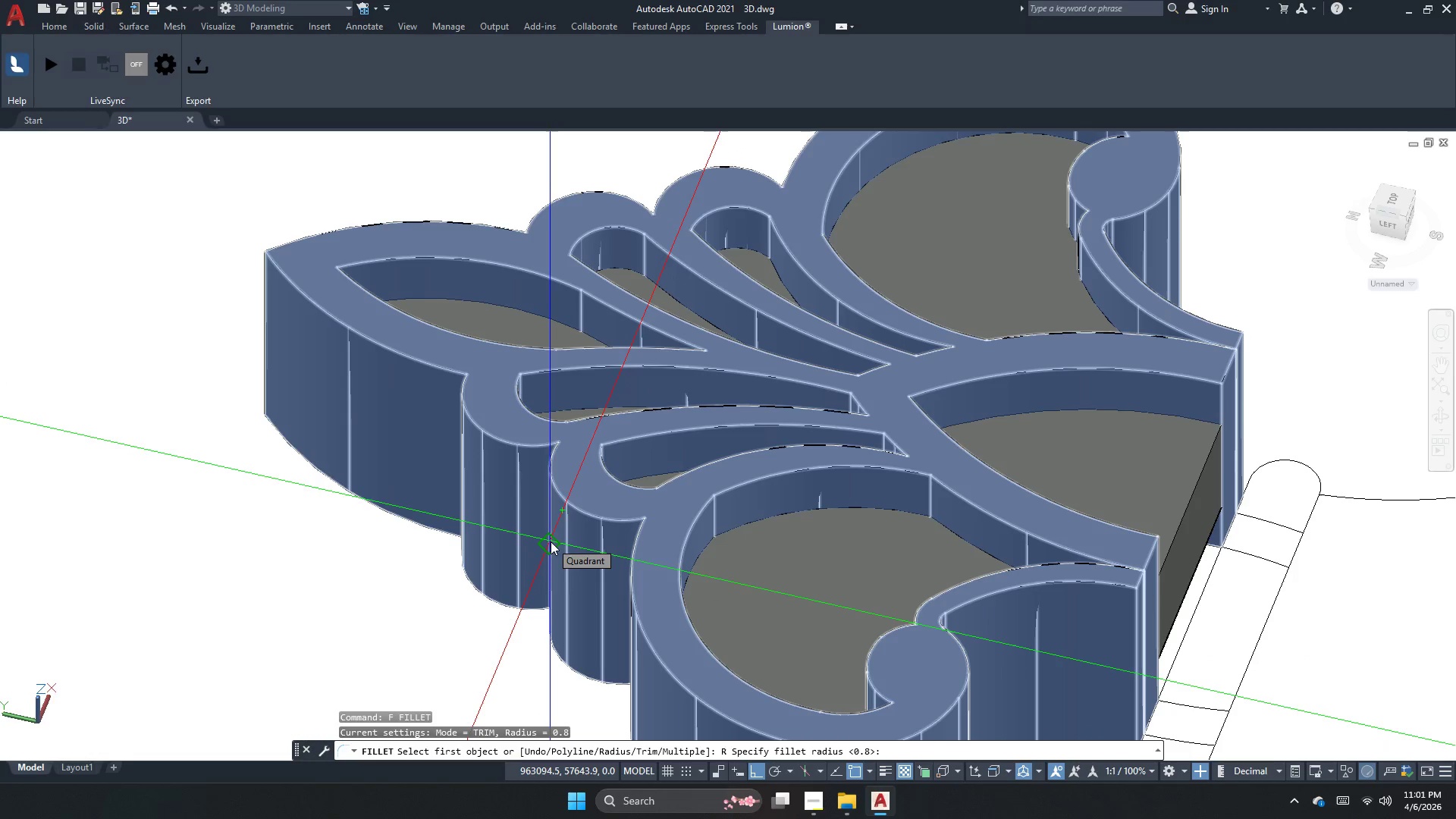 
key(NumpadDecimal)
 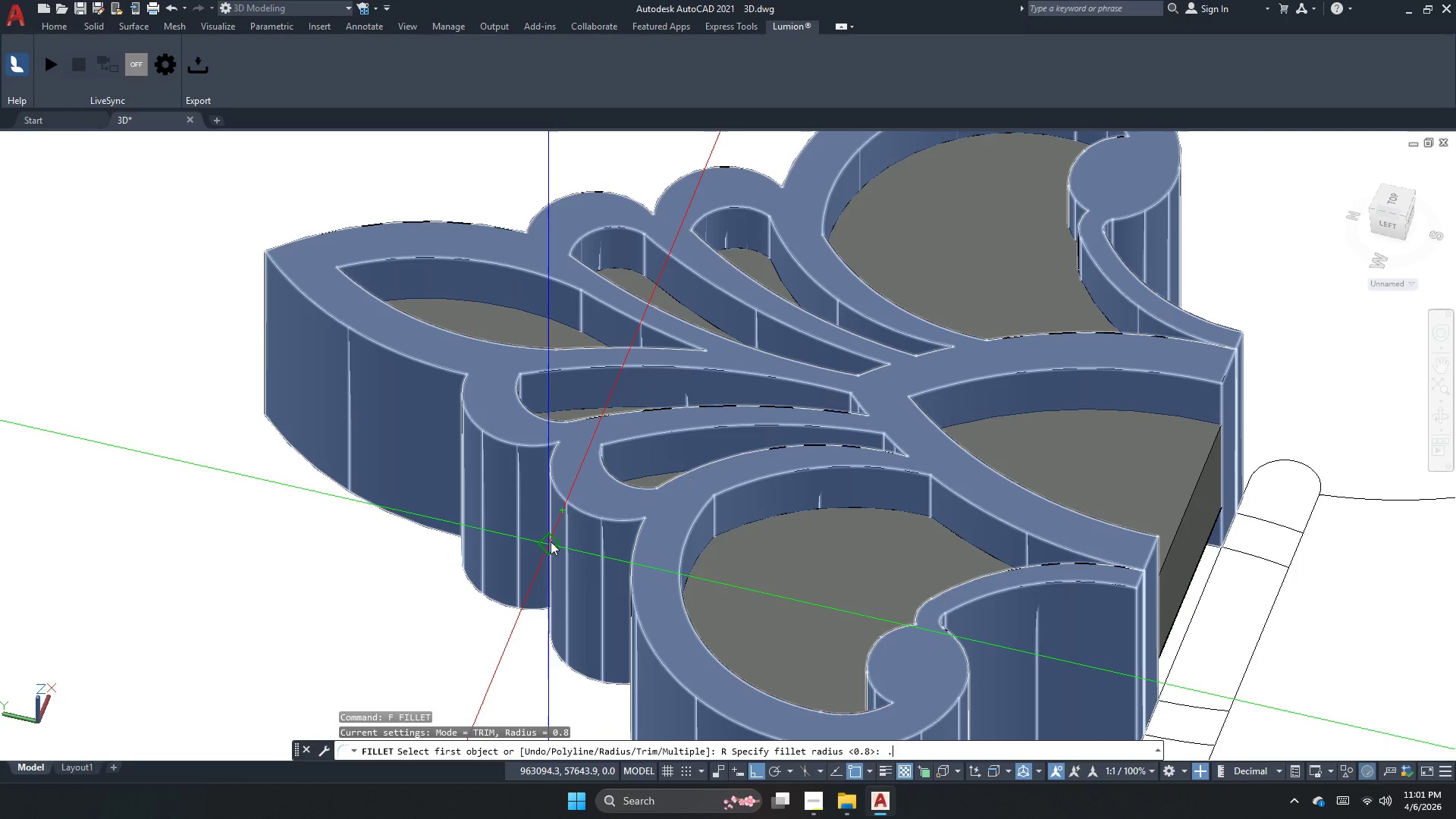 
key(Numpad5)
 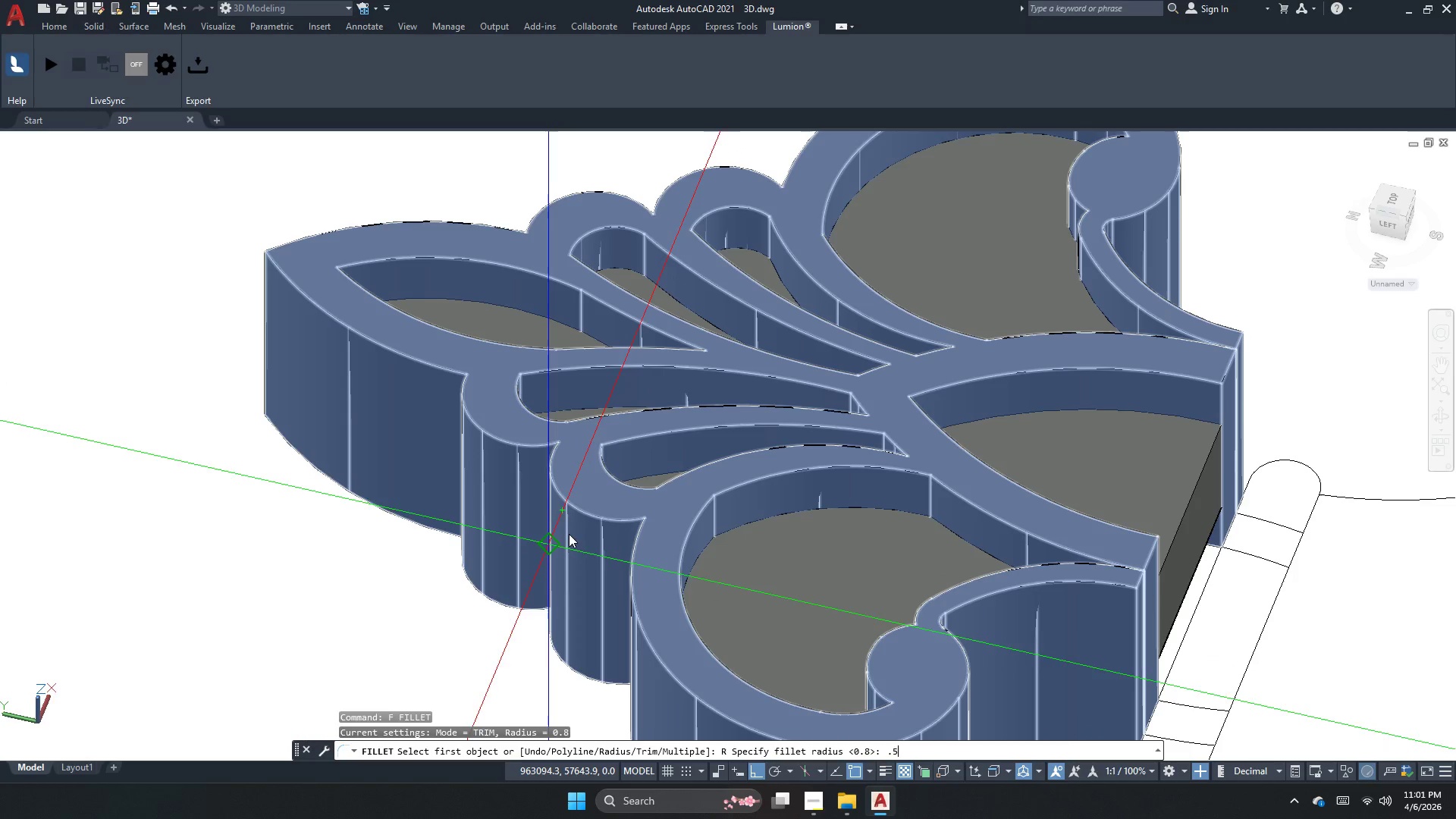 
key(NumpadEnter)
 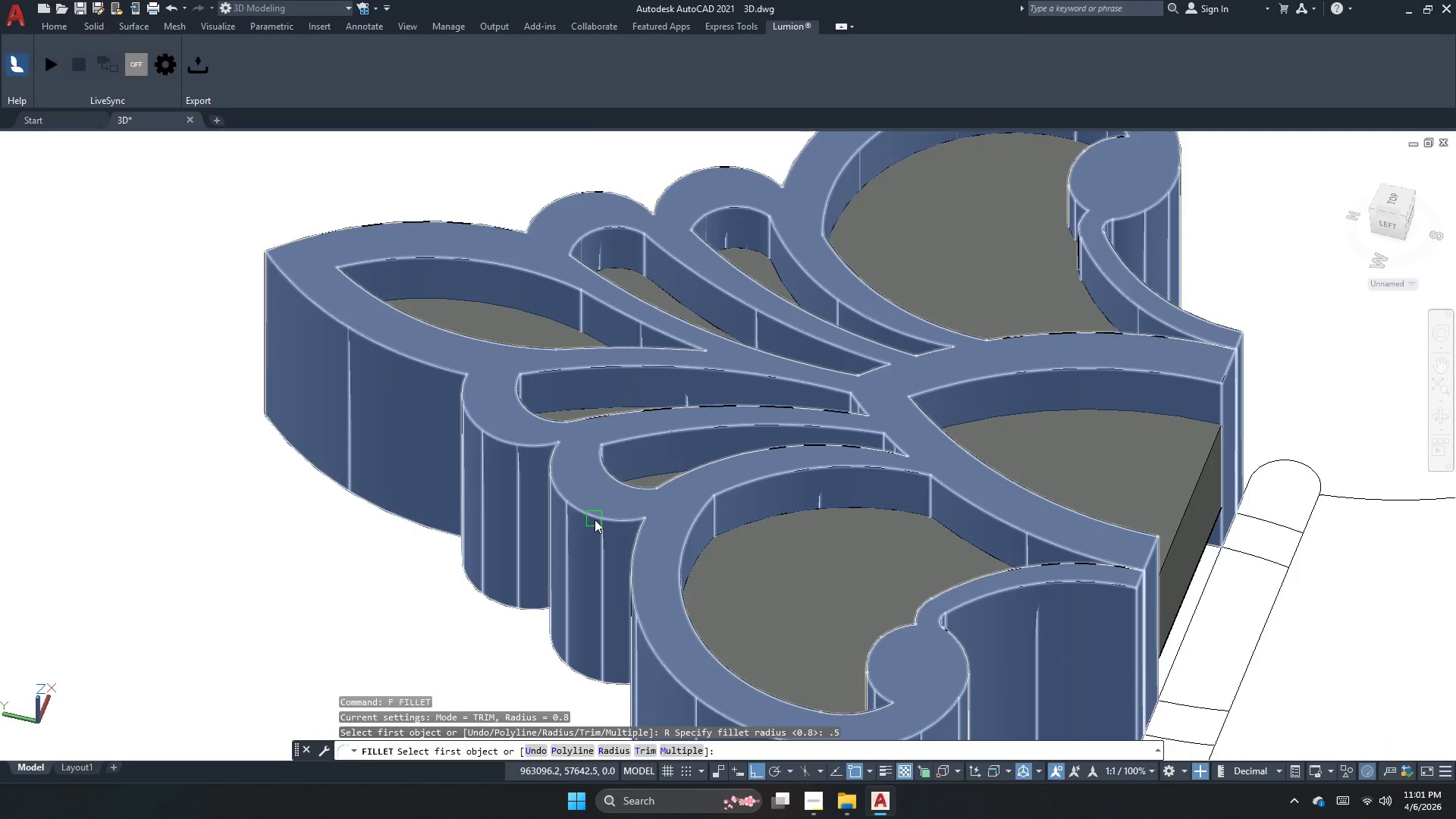 
left_click([595, 519])
 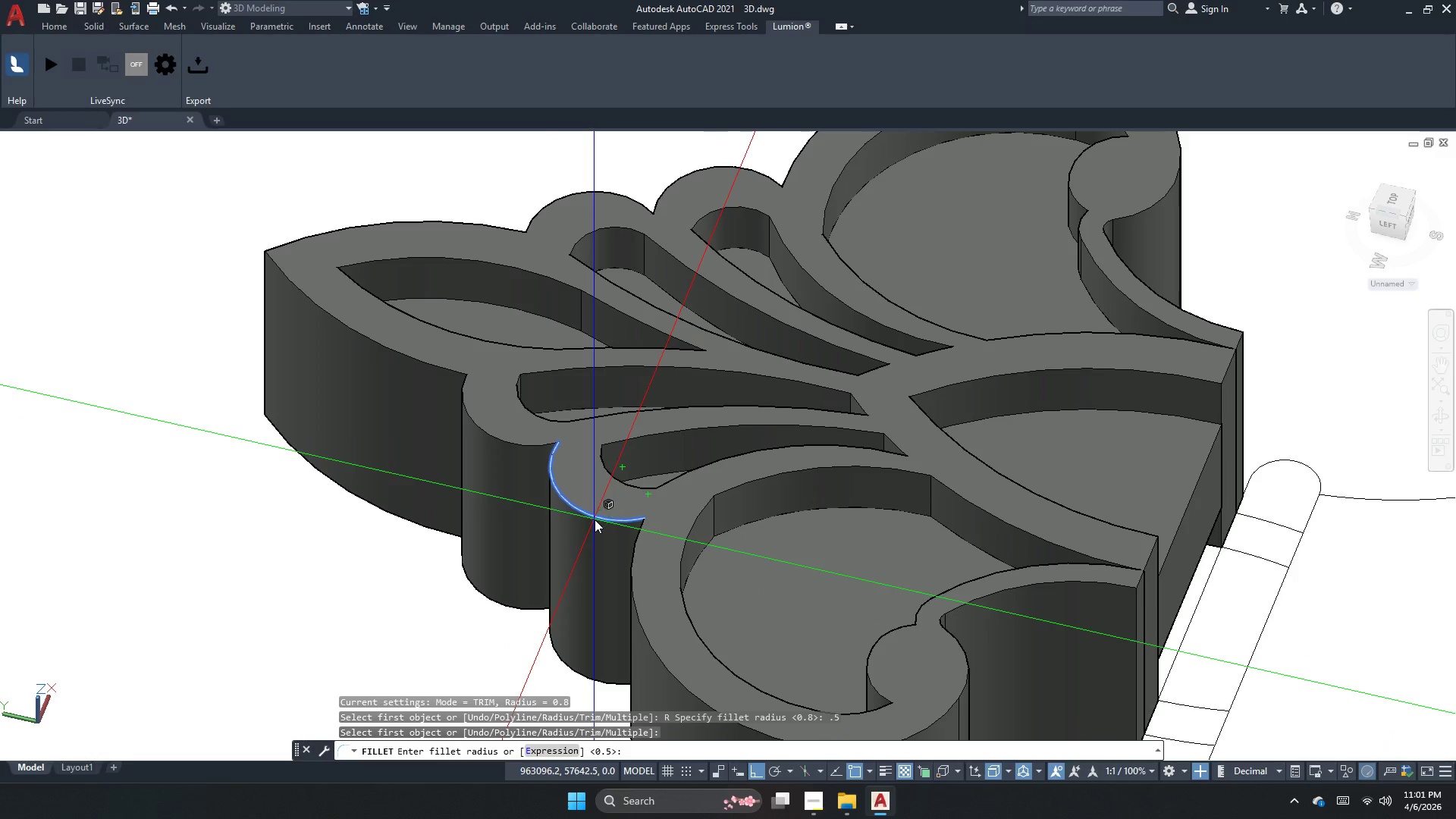 
key(Space)
 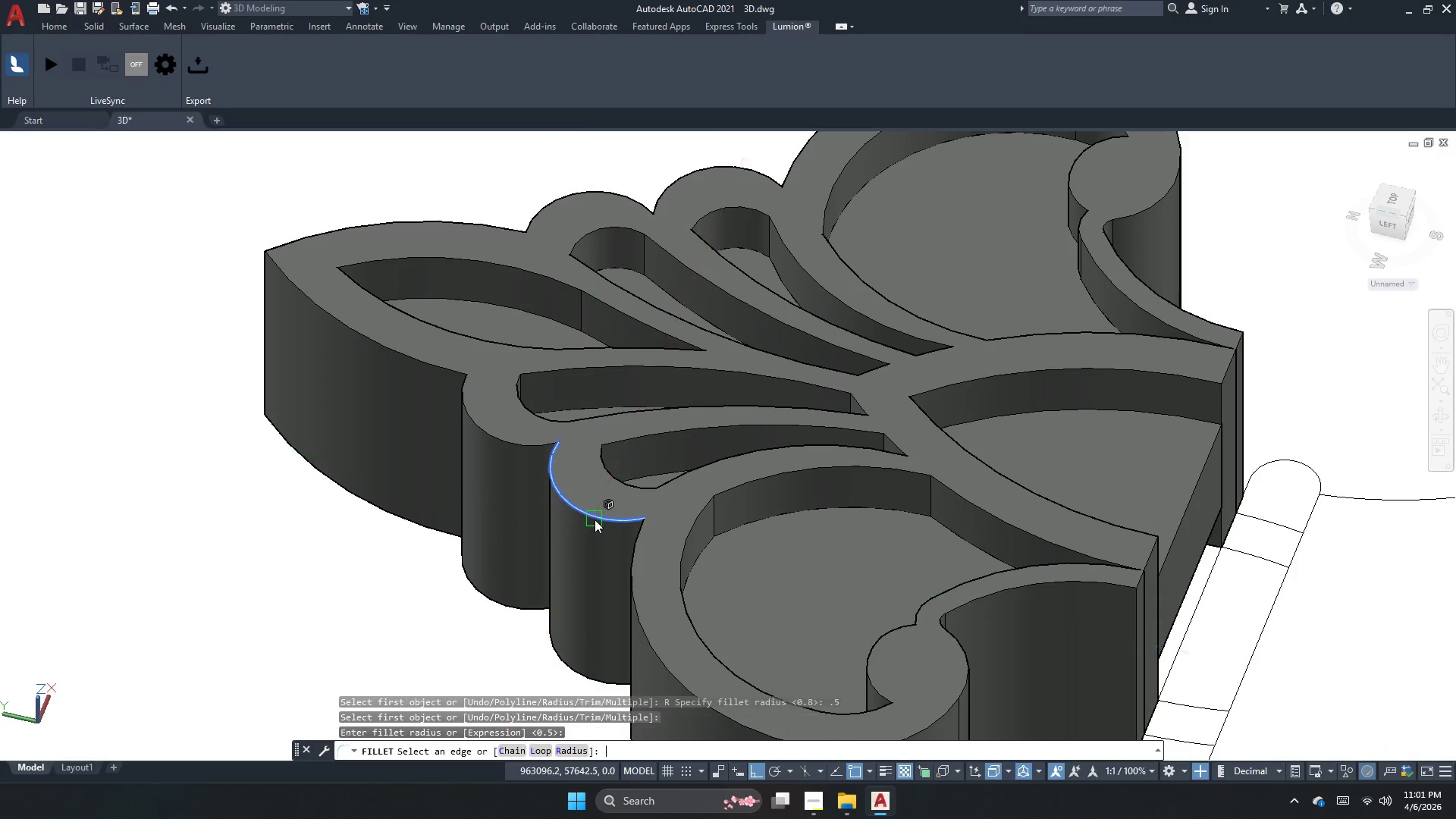 
hold_key(key=Space, duration=0.8)
 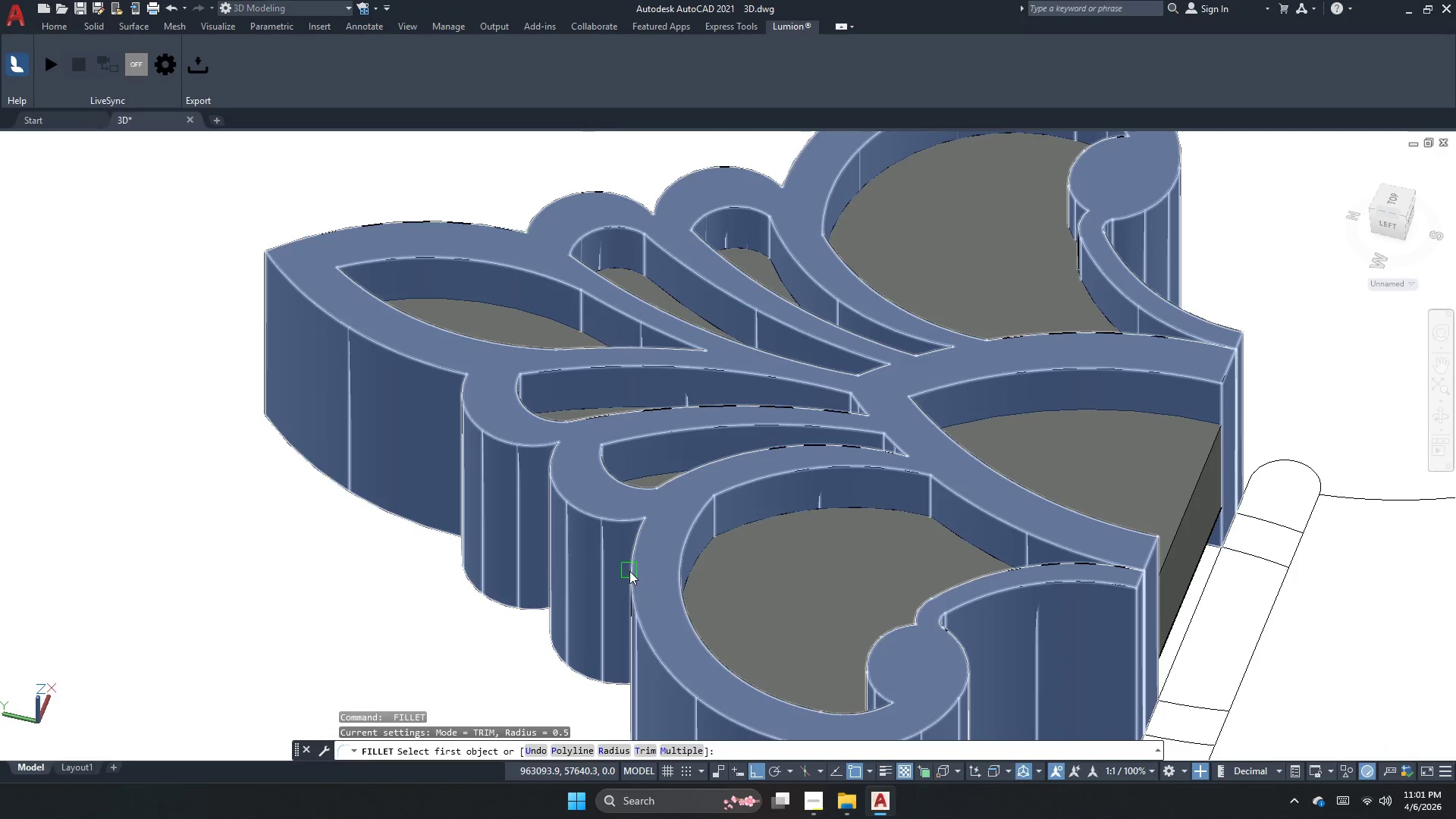 
left_click([629, 571])
 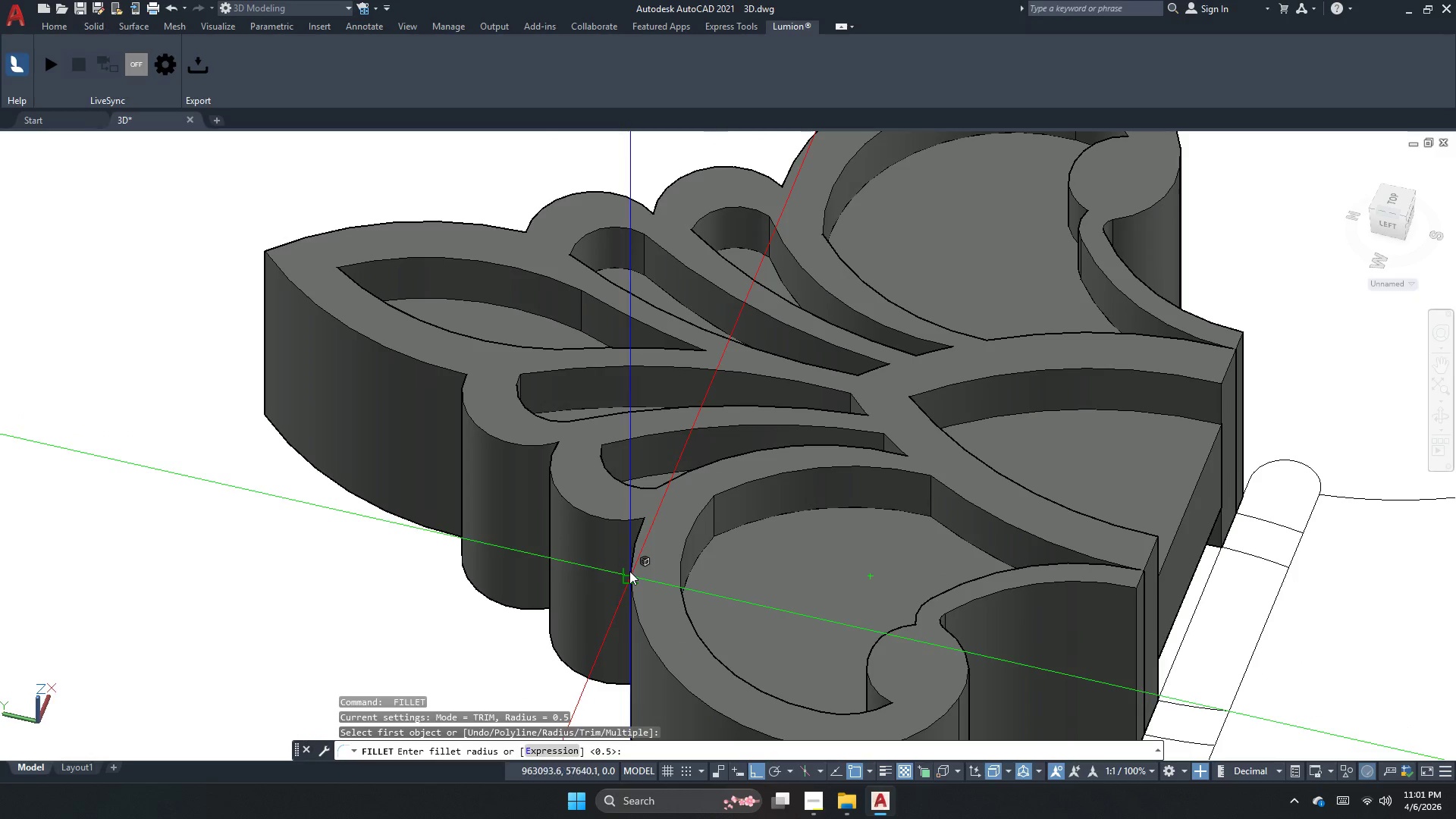 
key(Space)
 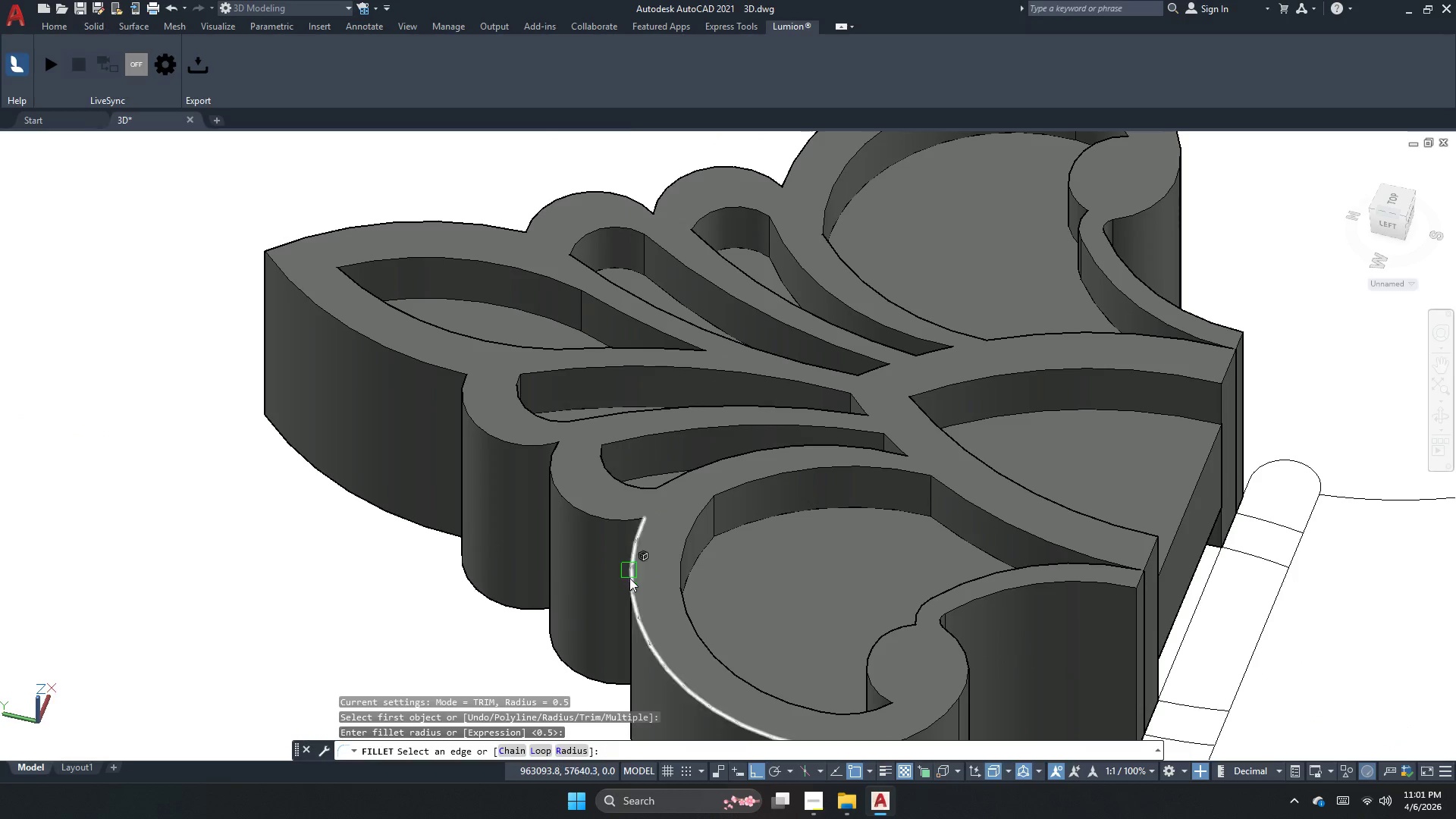 
key(Space)
 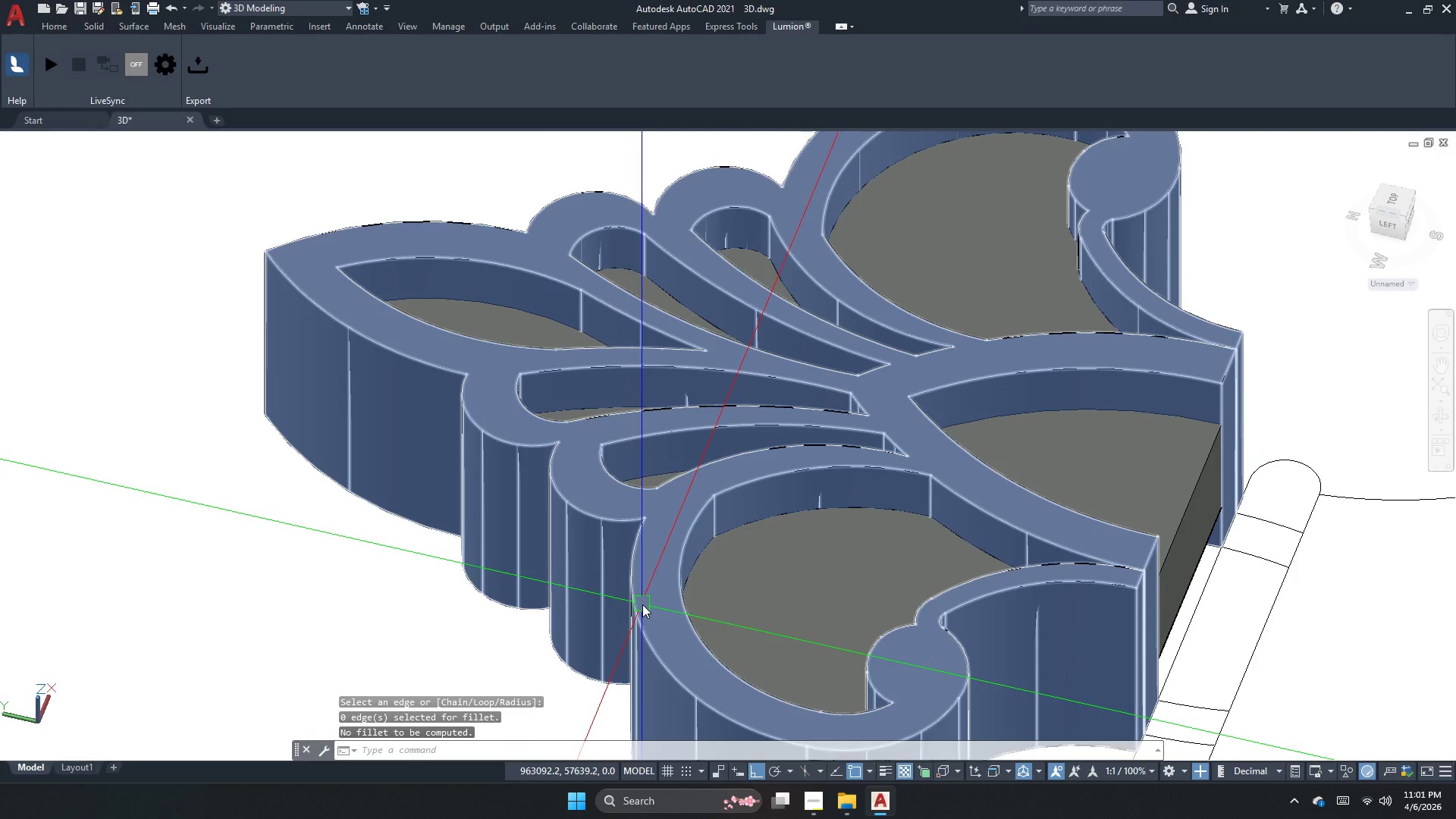 
key(Escape)
 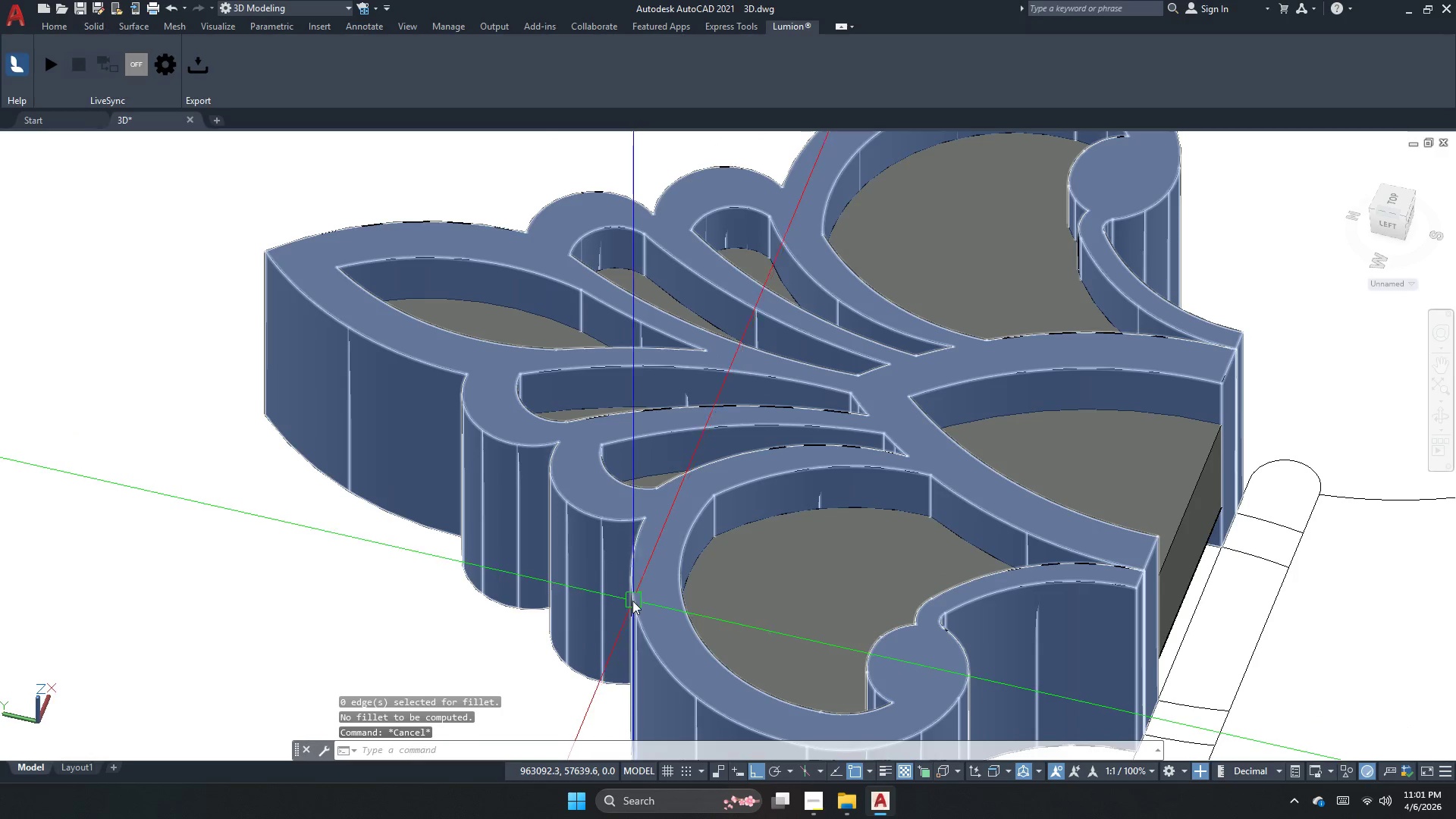 
key(Space)
 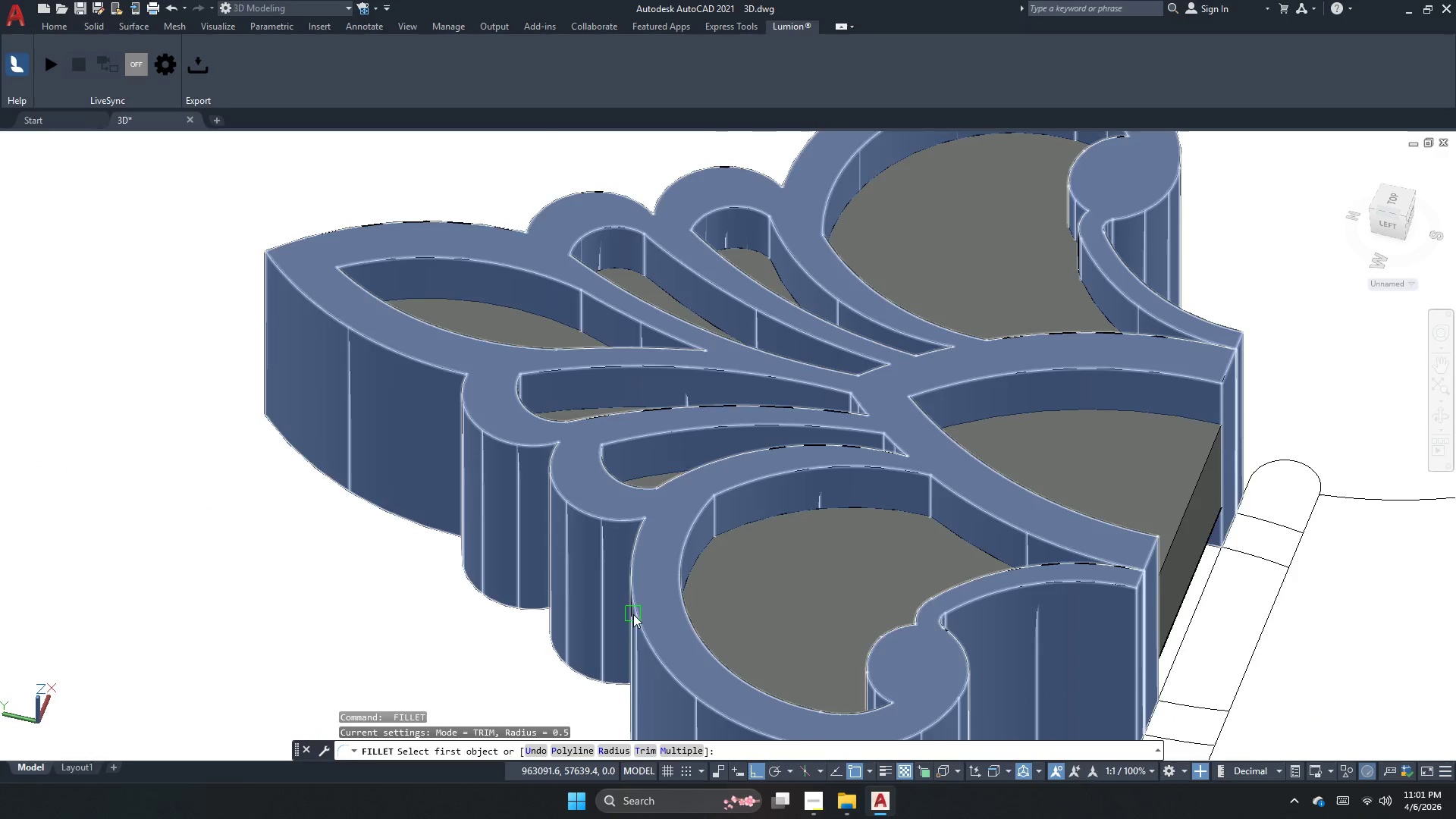 
left_click([633, 621])
 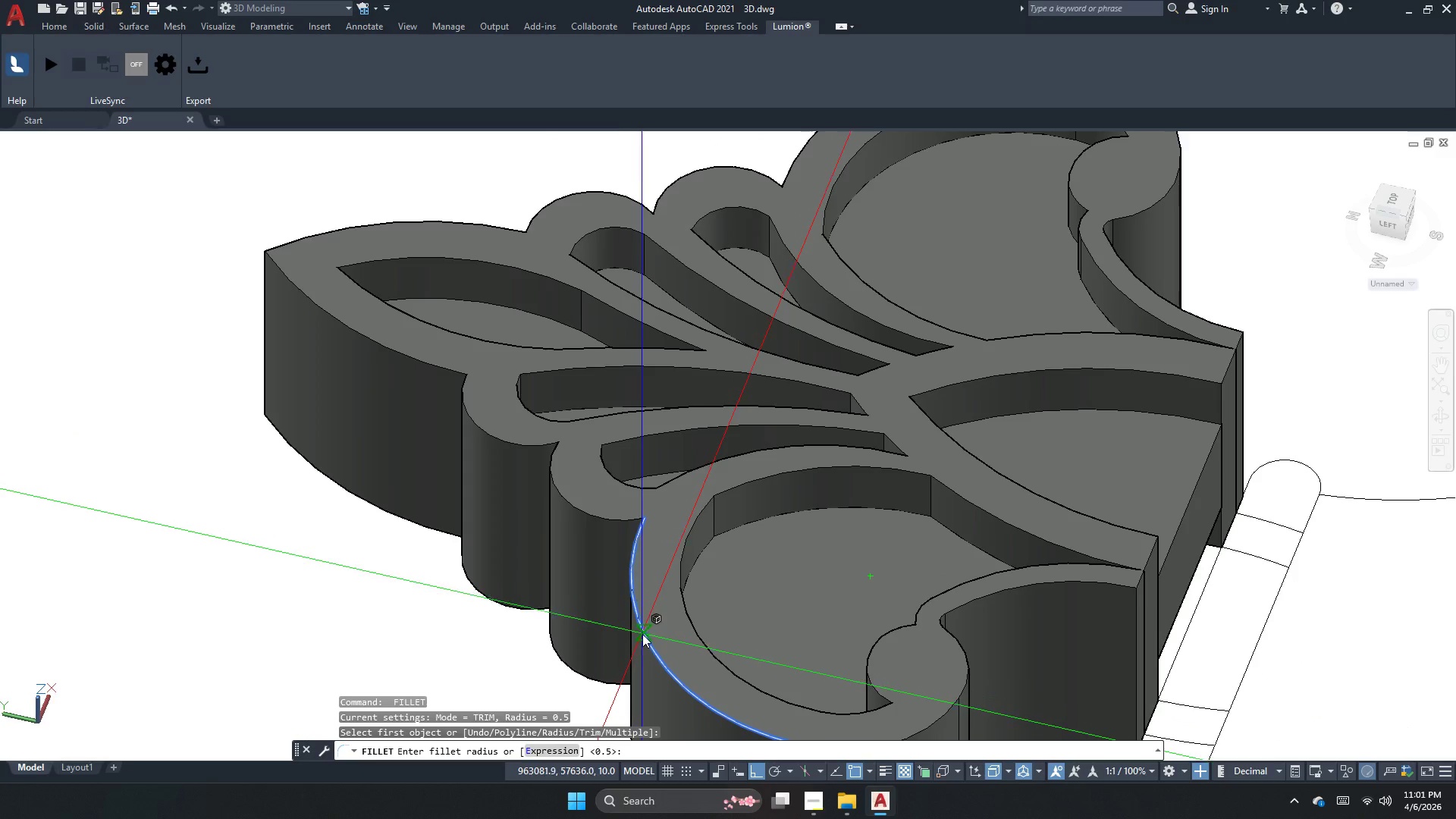 
key(Space)
 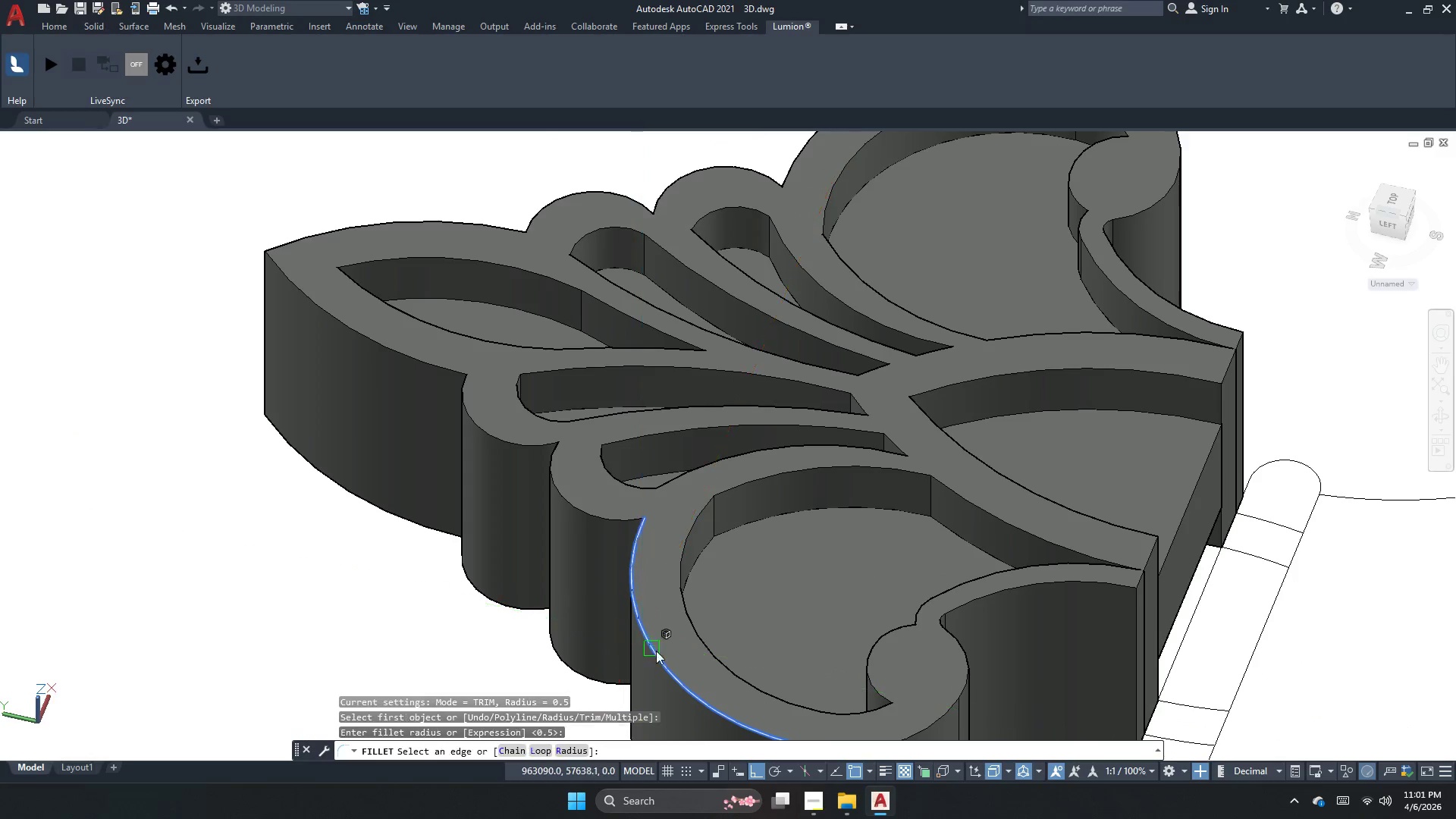 
key(Space)
 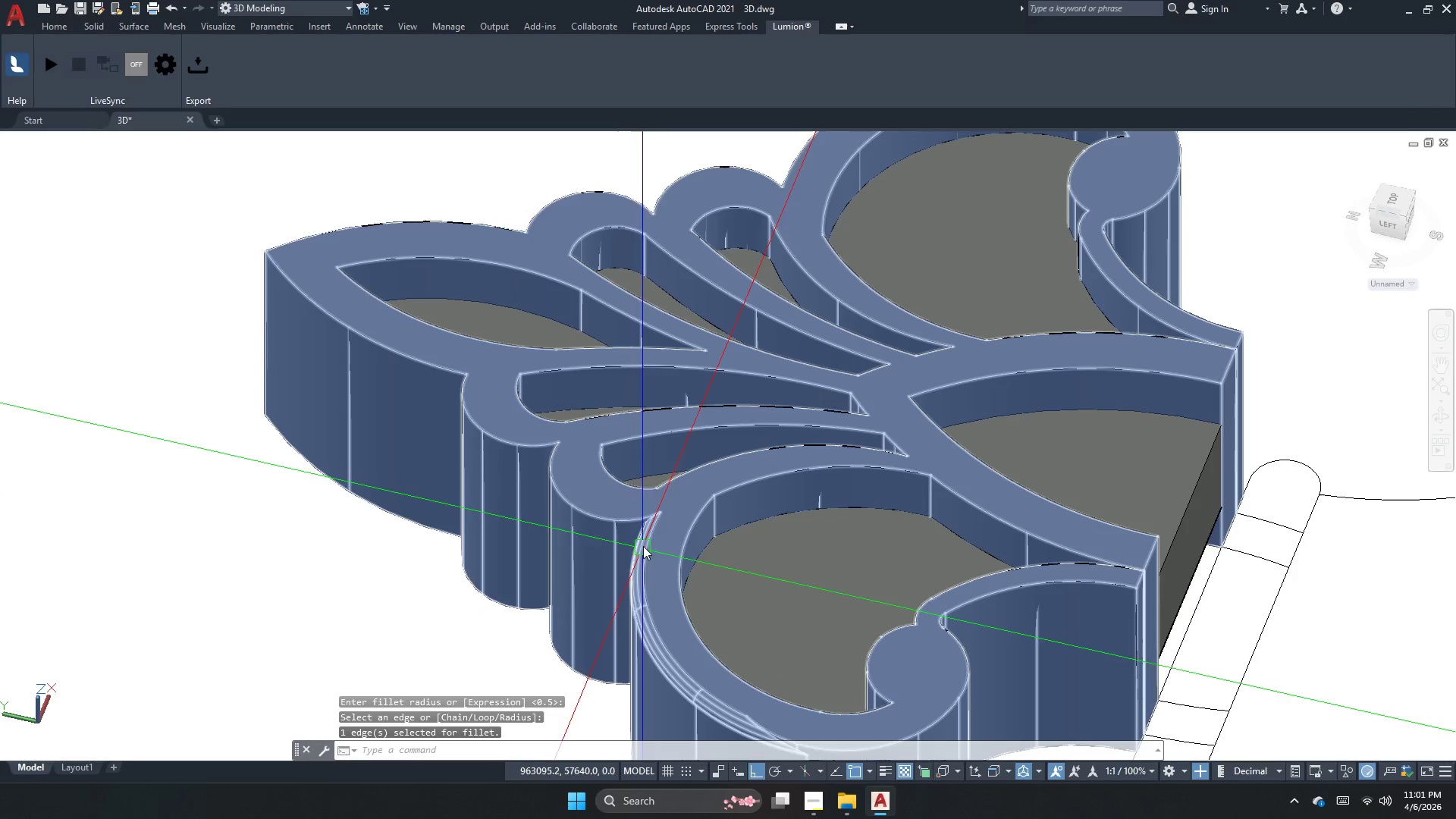 
key(Space)
 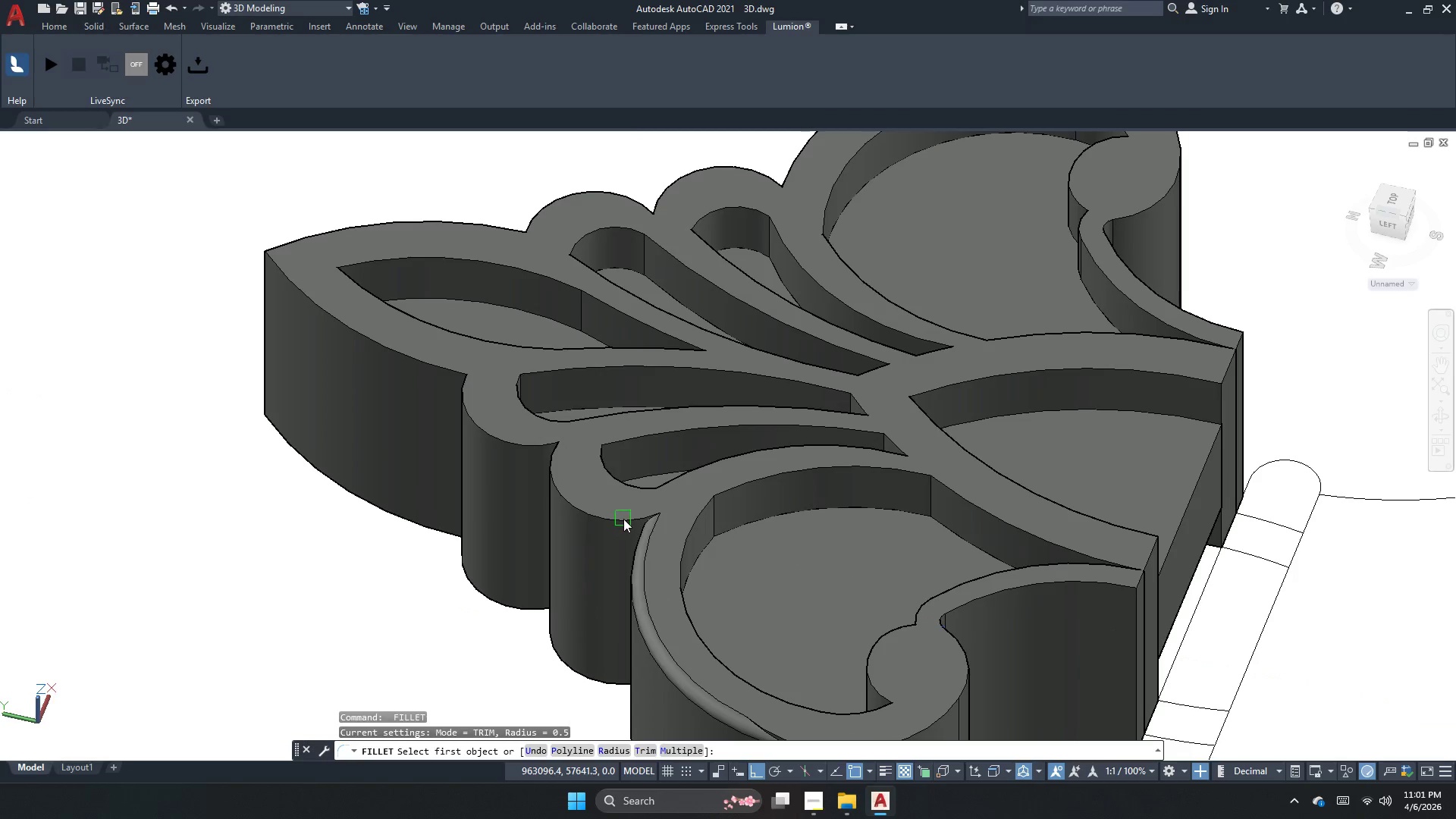 
left_click([623, 519])
 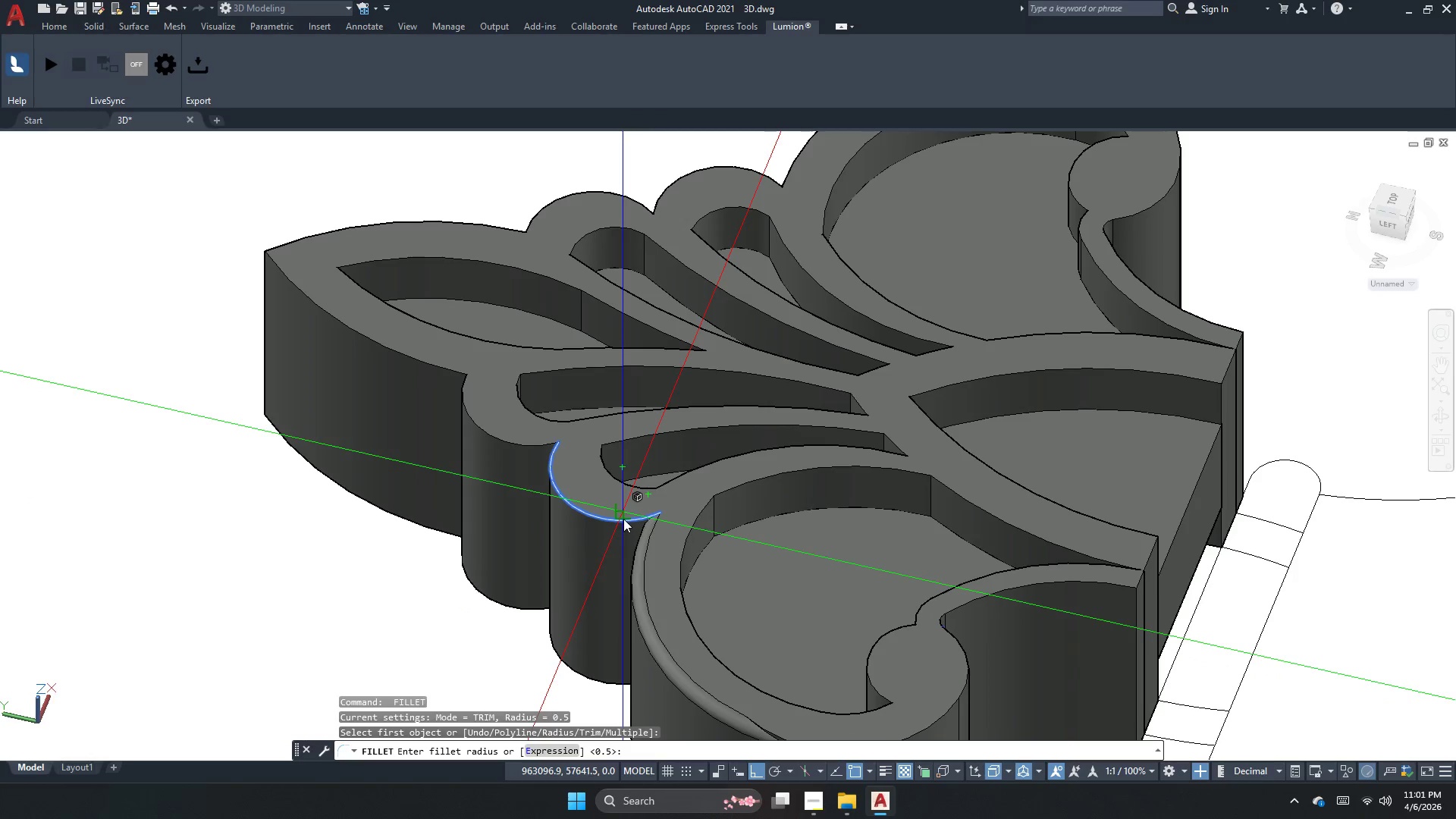 
key(Space)
 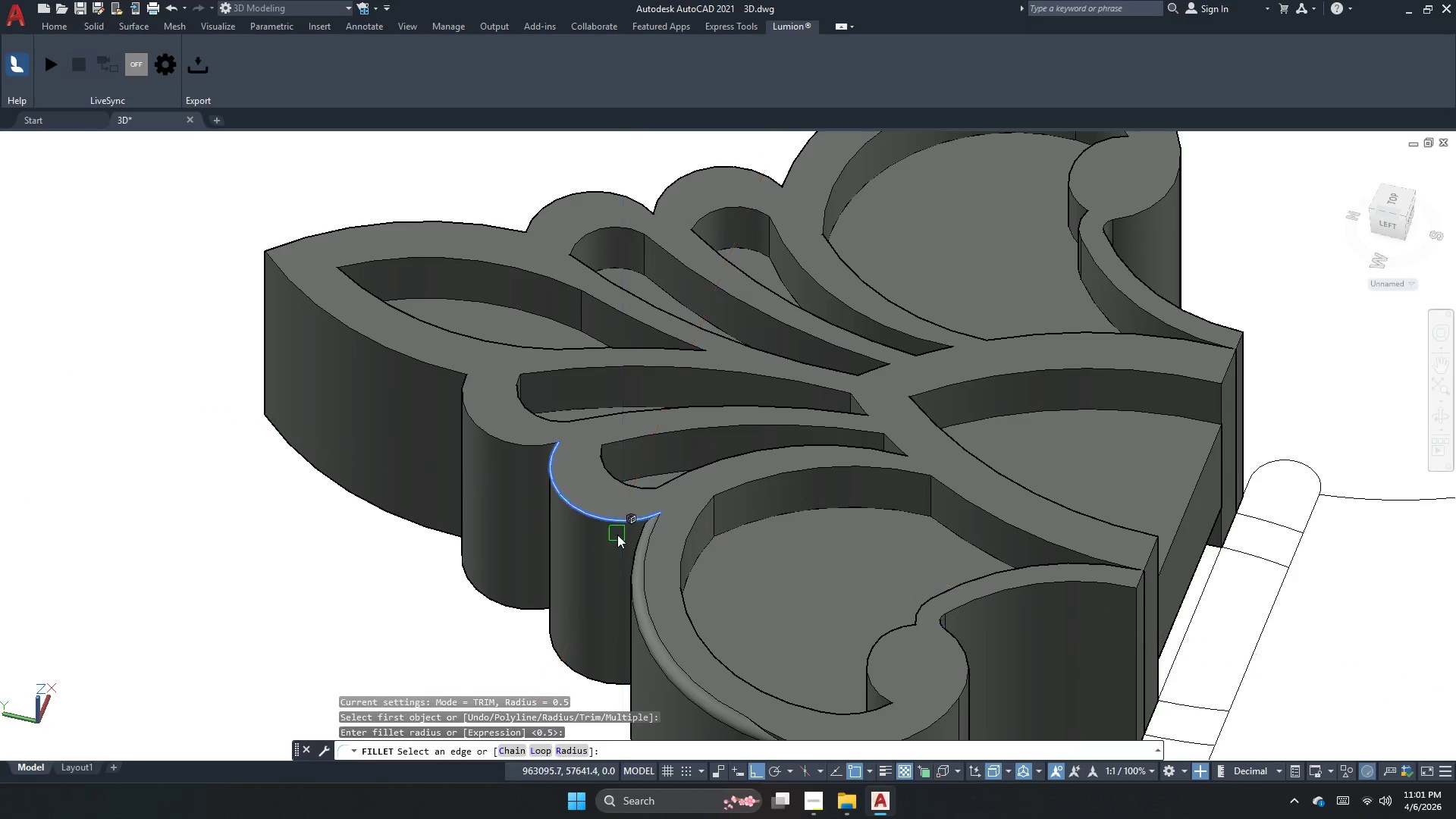 
key(Space)
 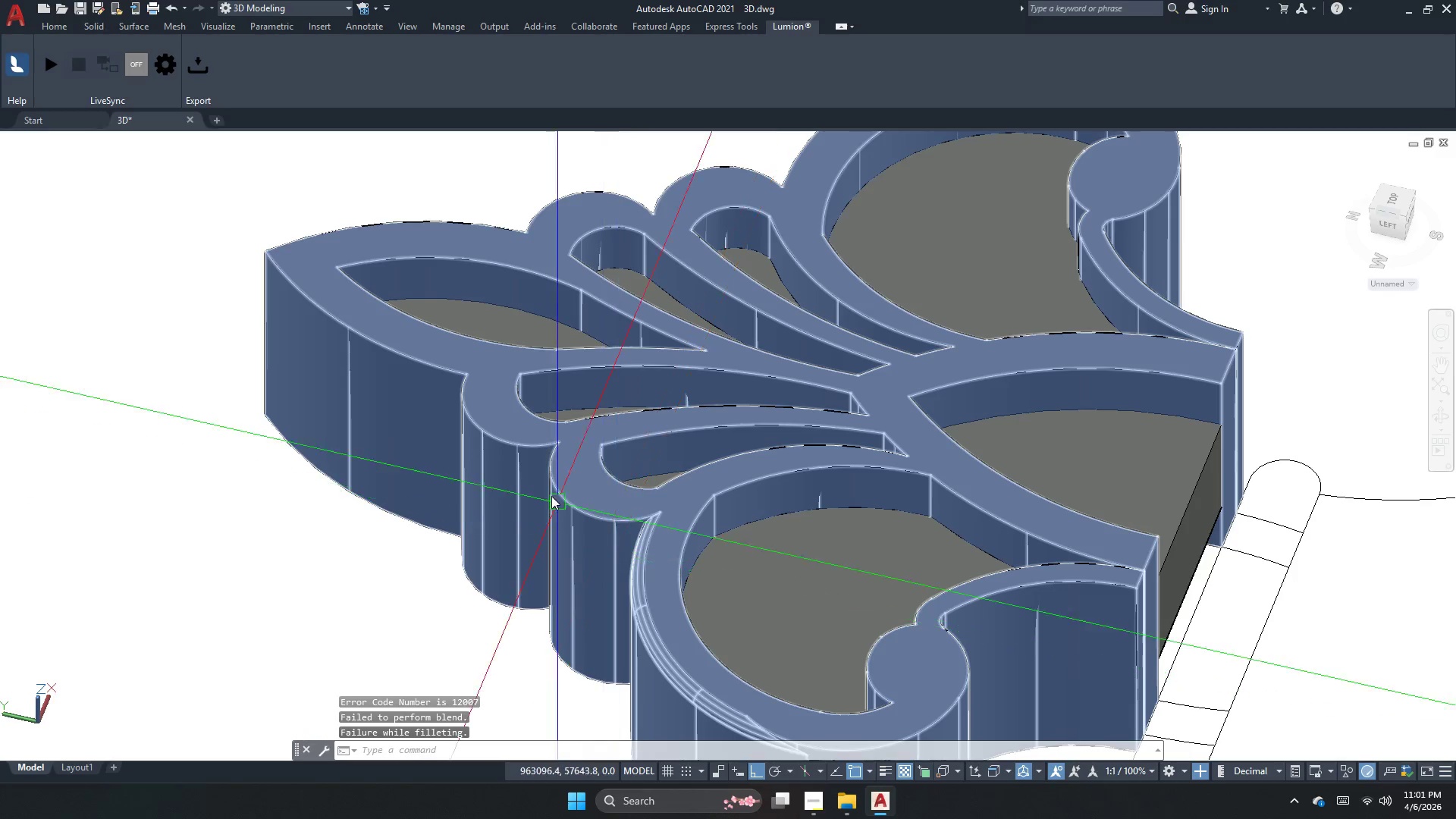 
key(Escape)
 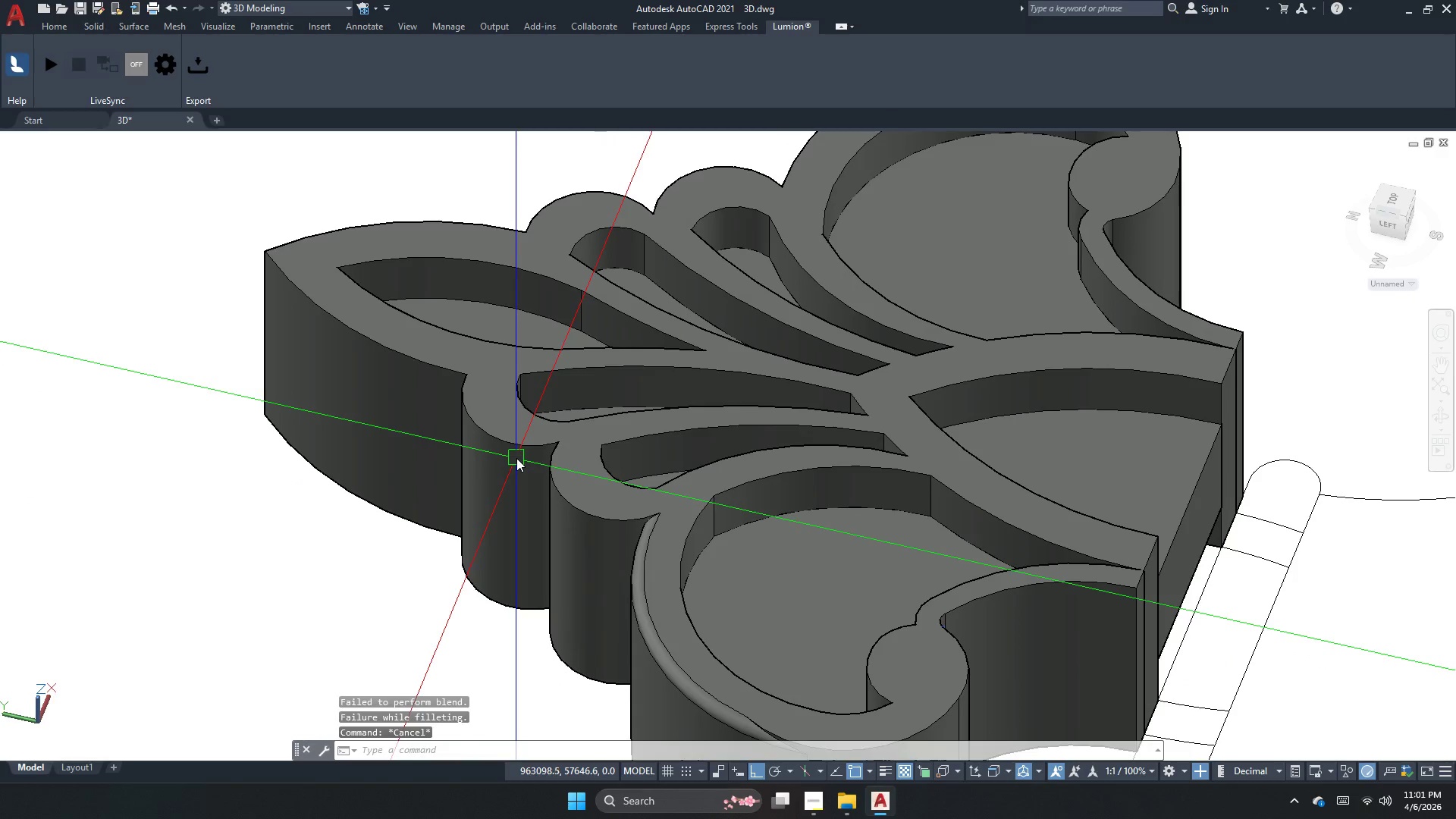 
key(Space)
 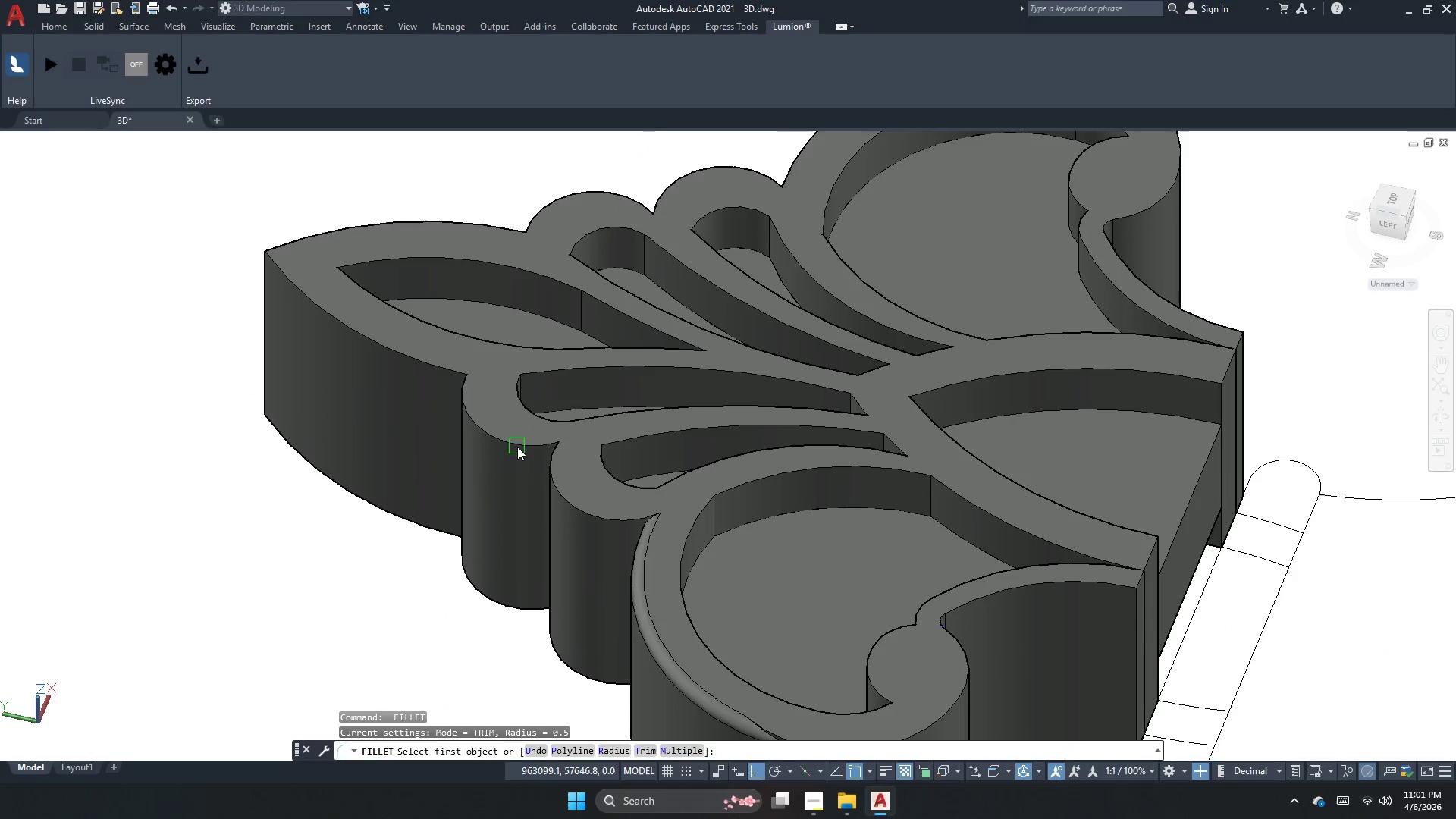 
left_click([520, 444])
 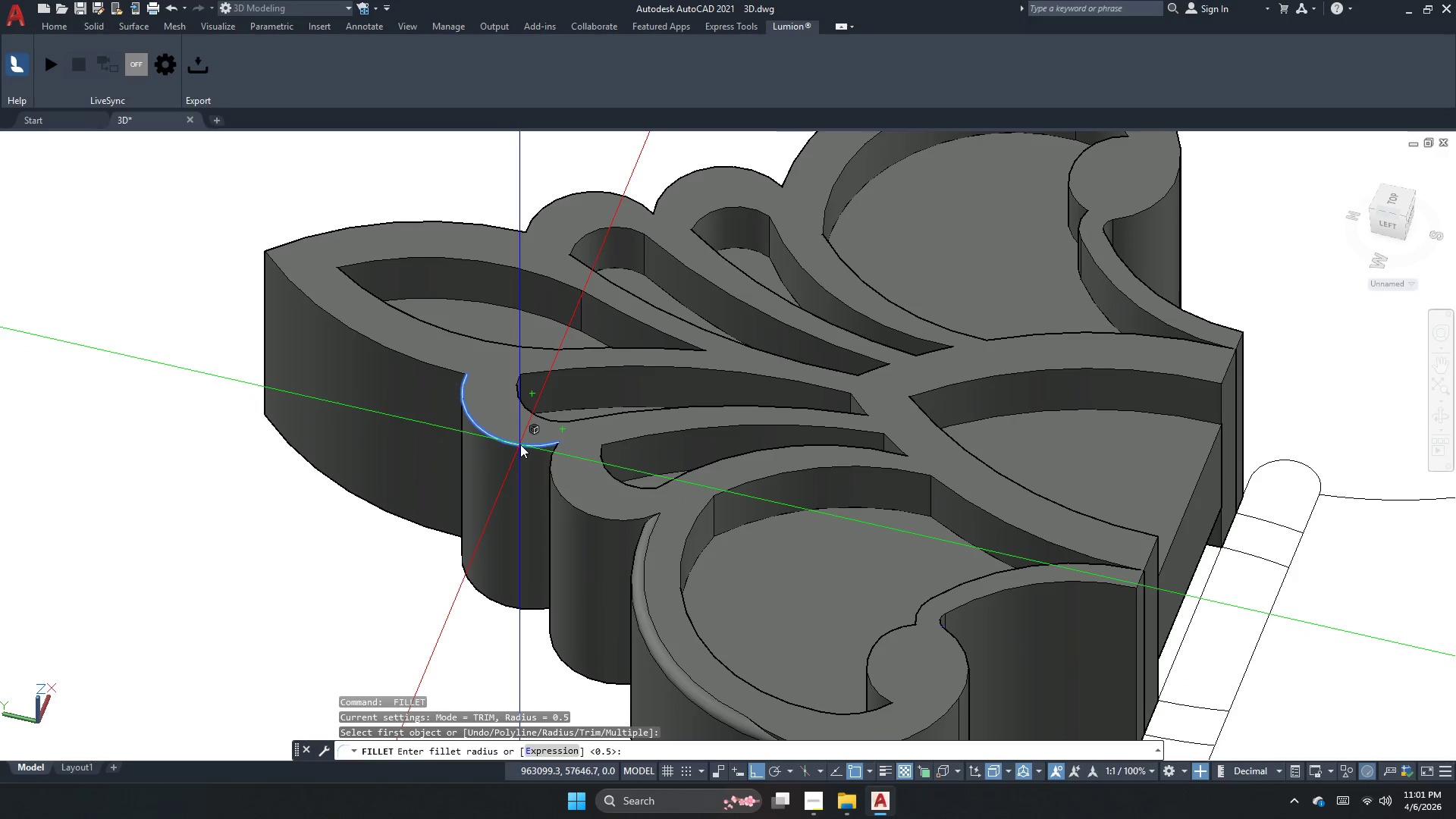 
key(Space)
 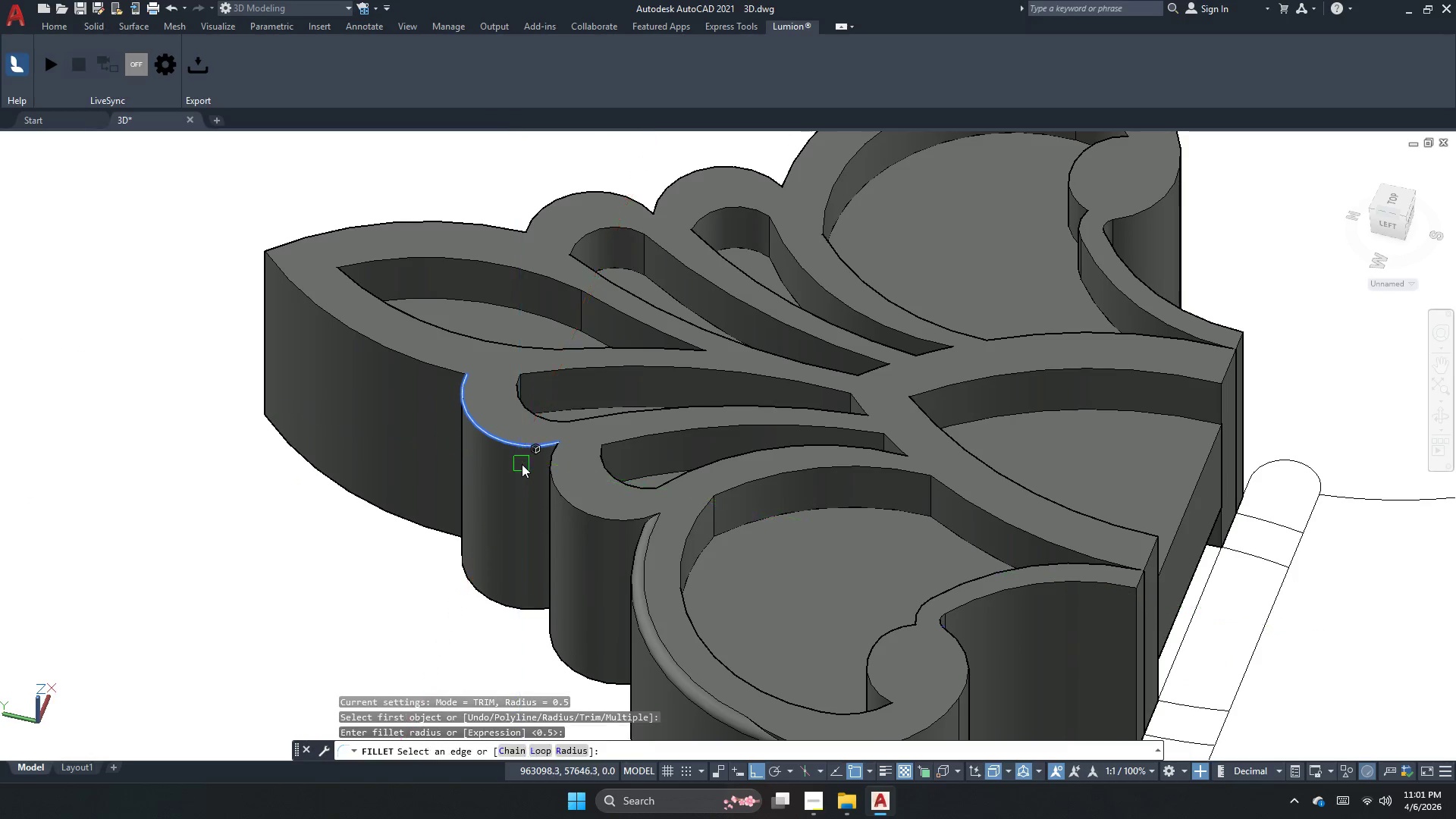 
key(Space)
 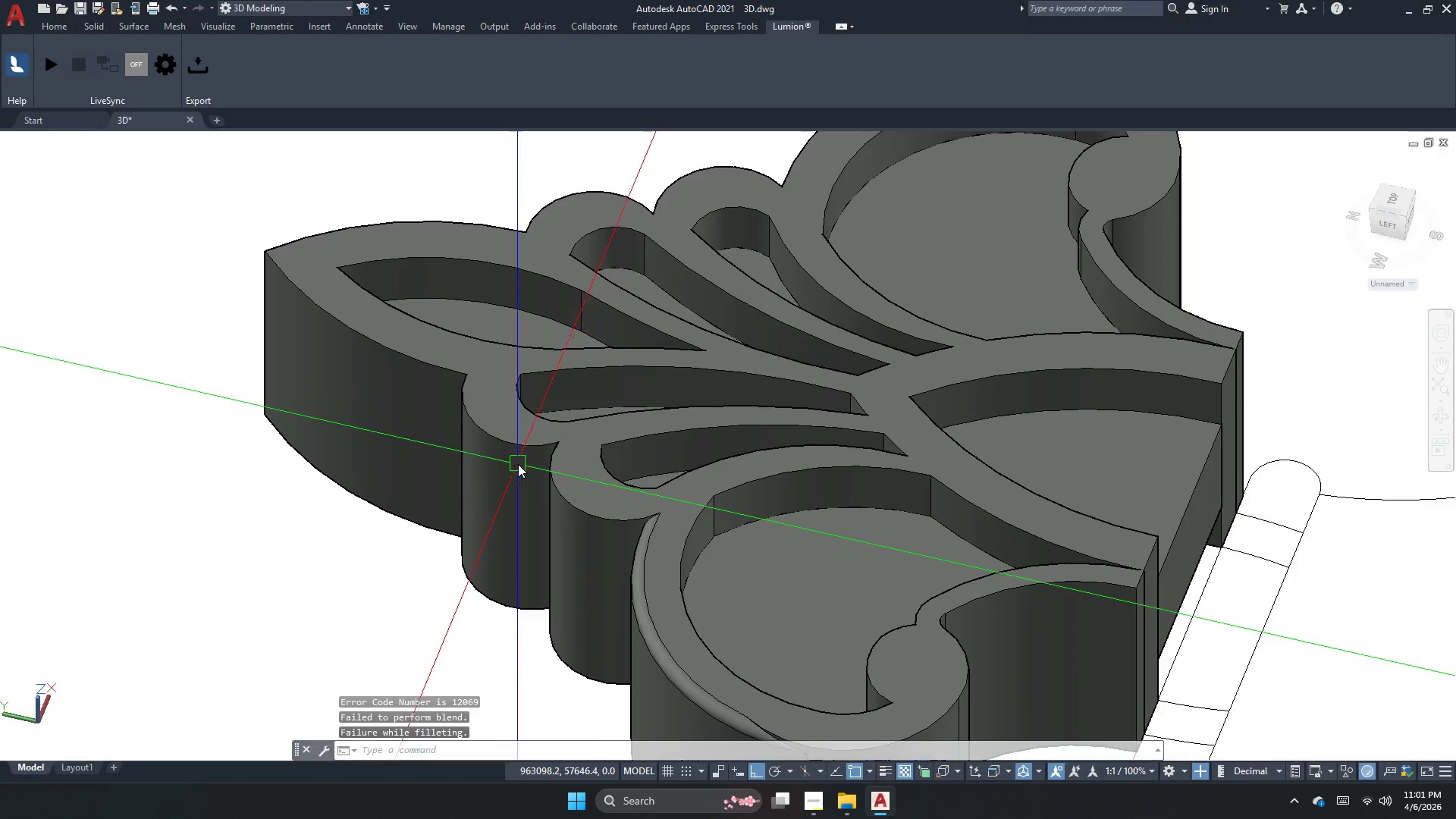 
key(Escape)
 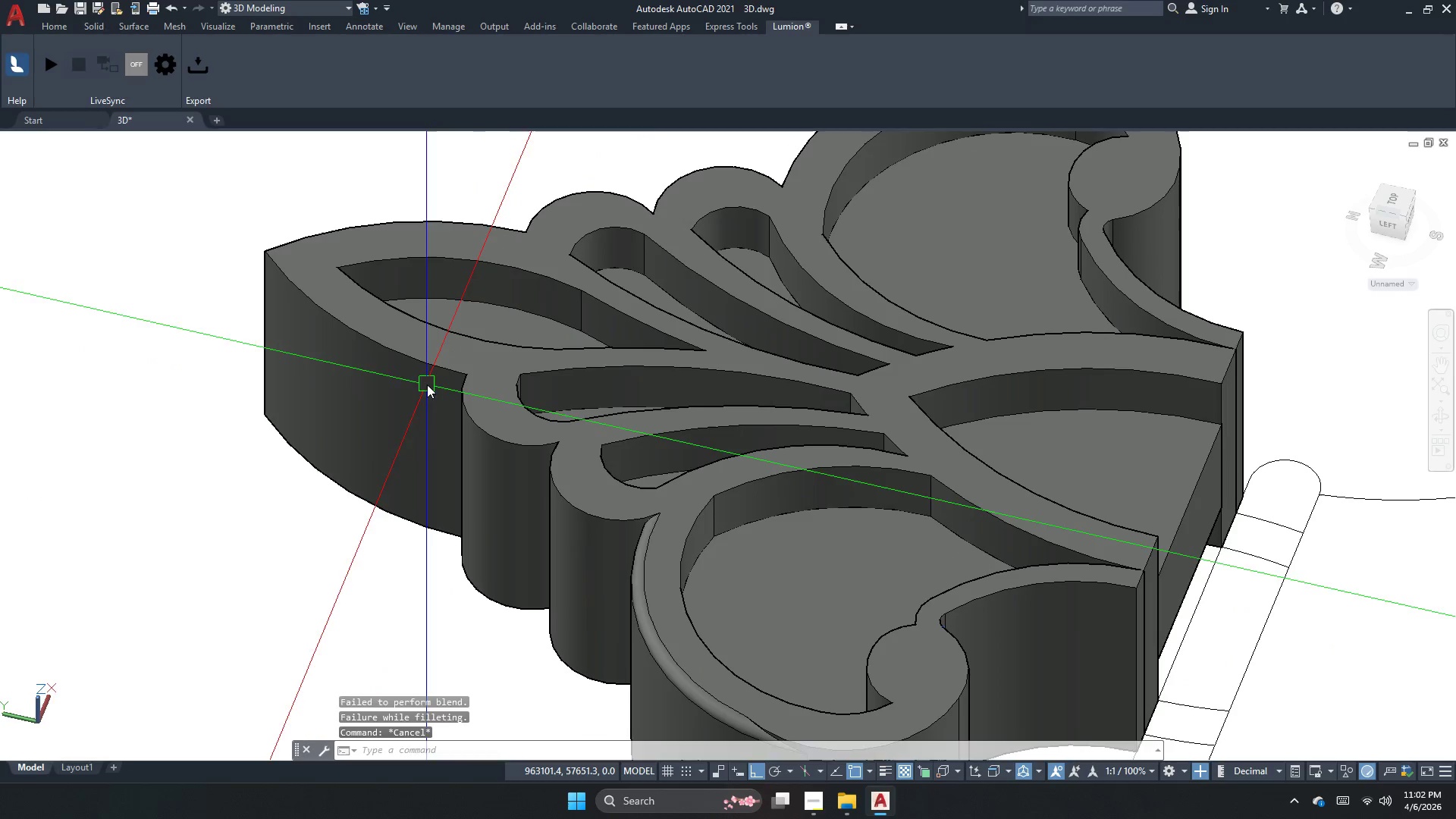 
key(Space)
 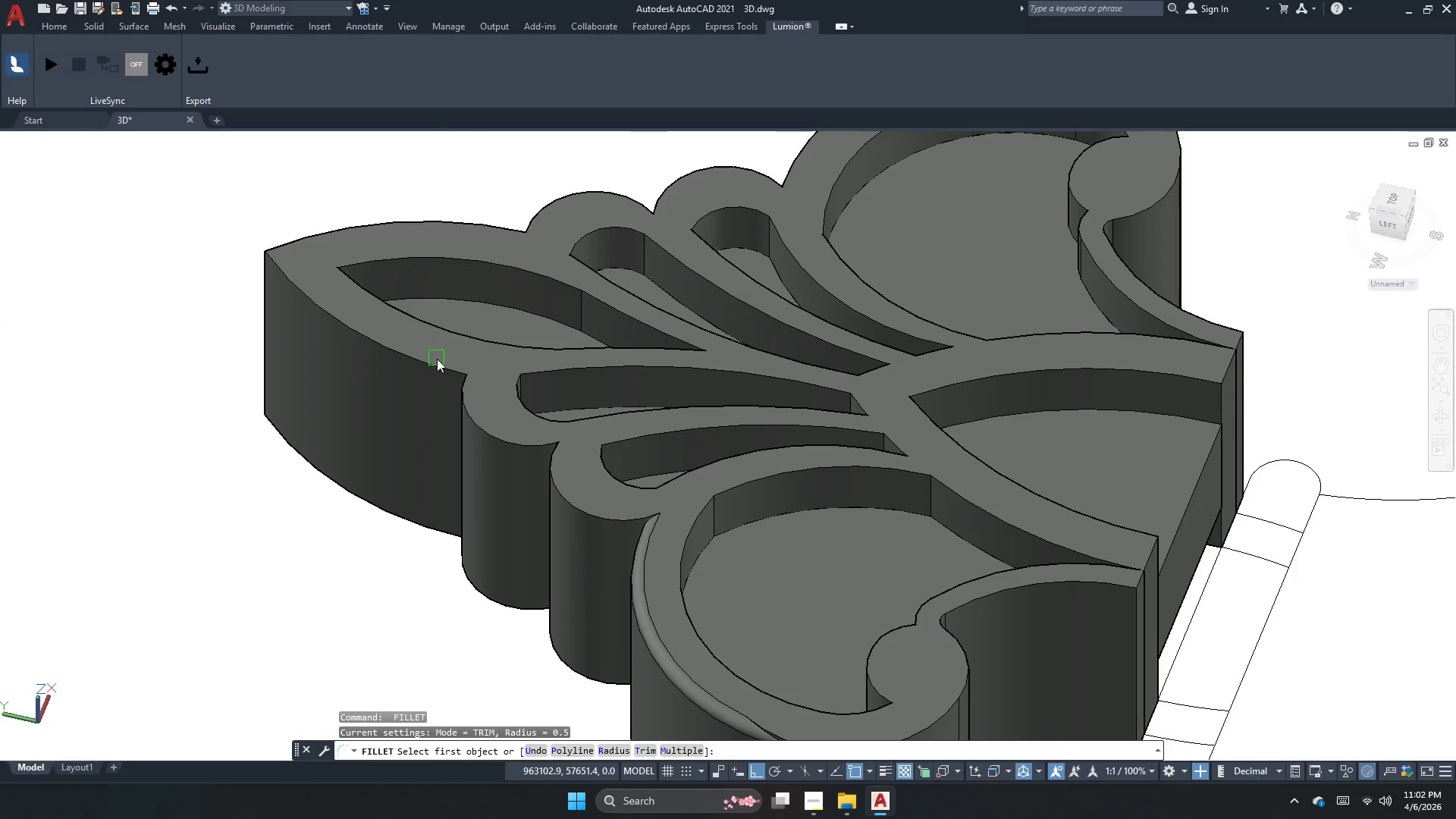 
left_click([437, 359])
 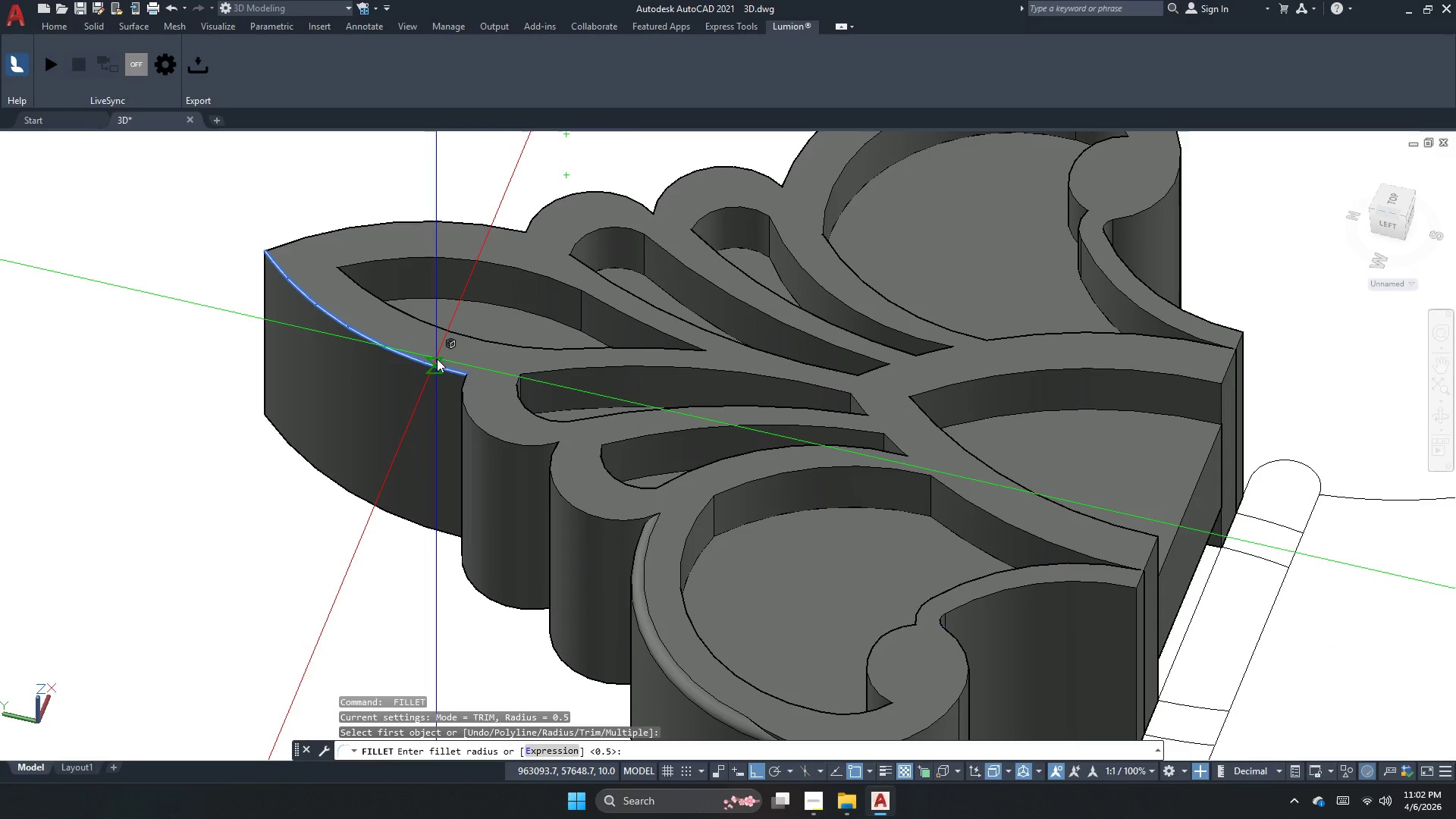 
key(Space)
 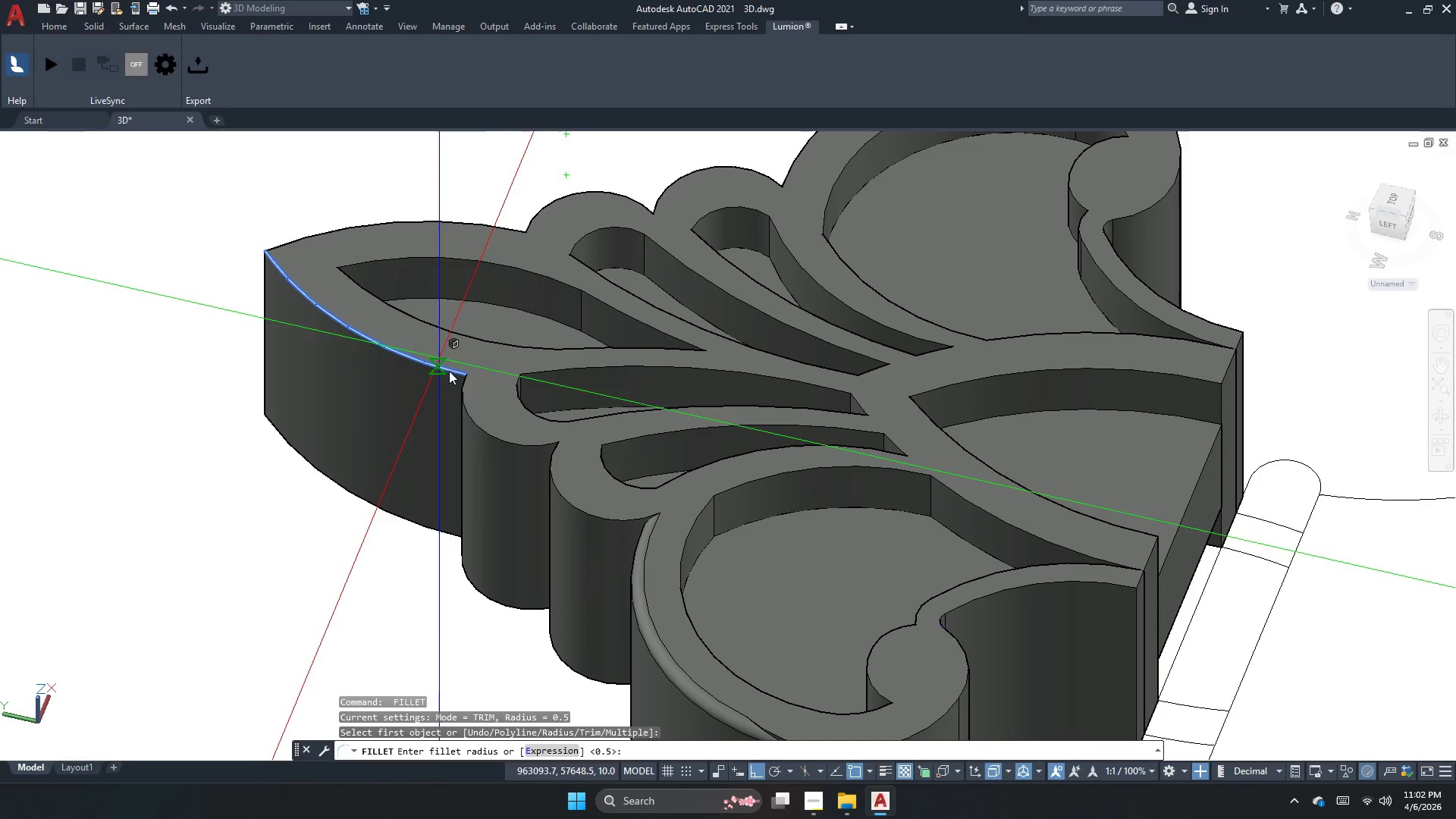 
key(Space)
 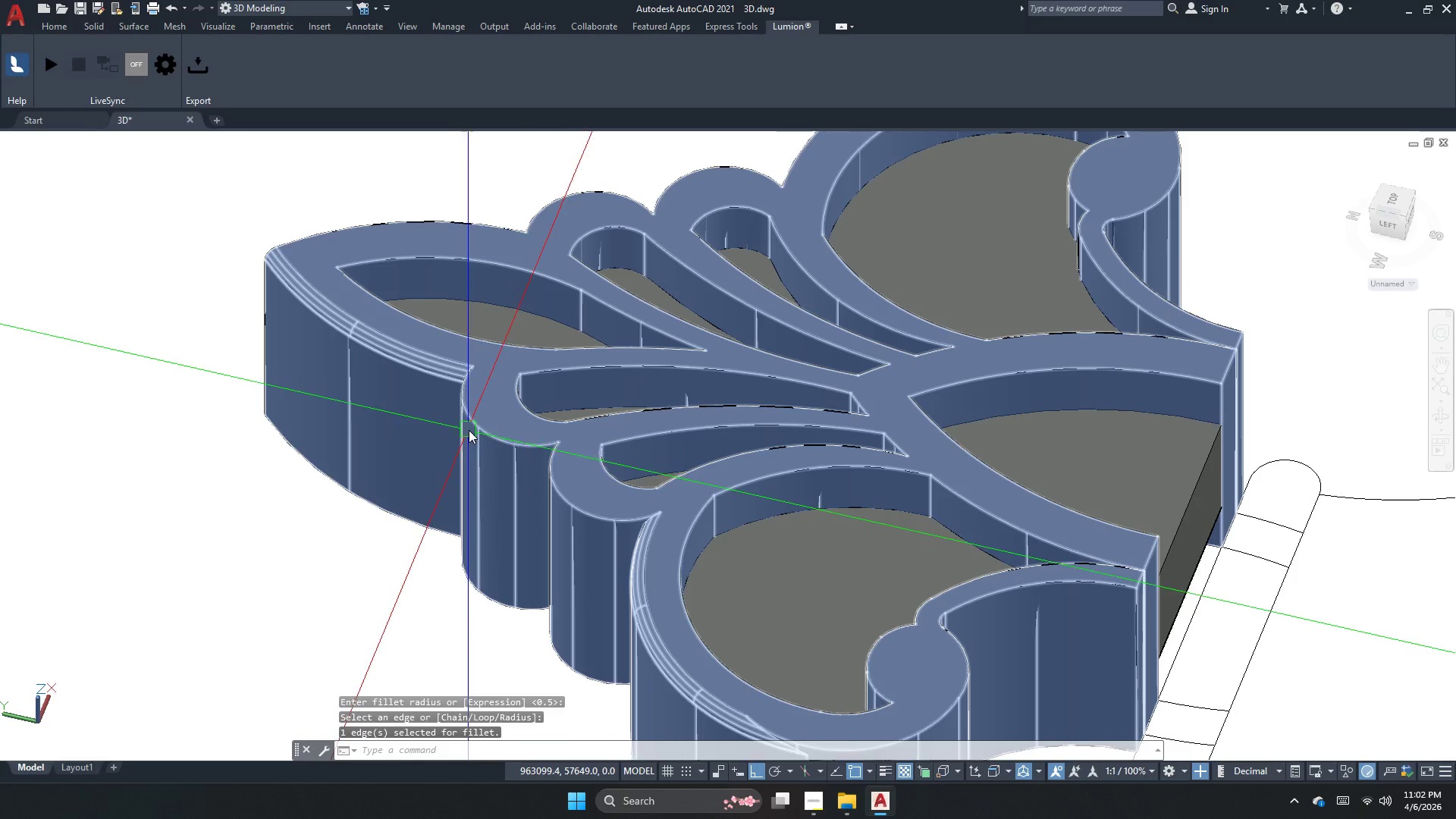 
key(Space)
 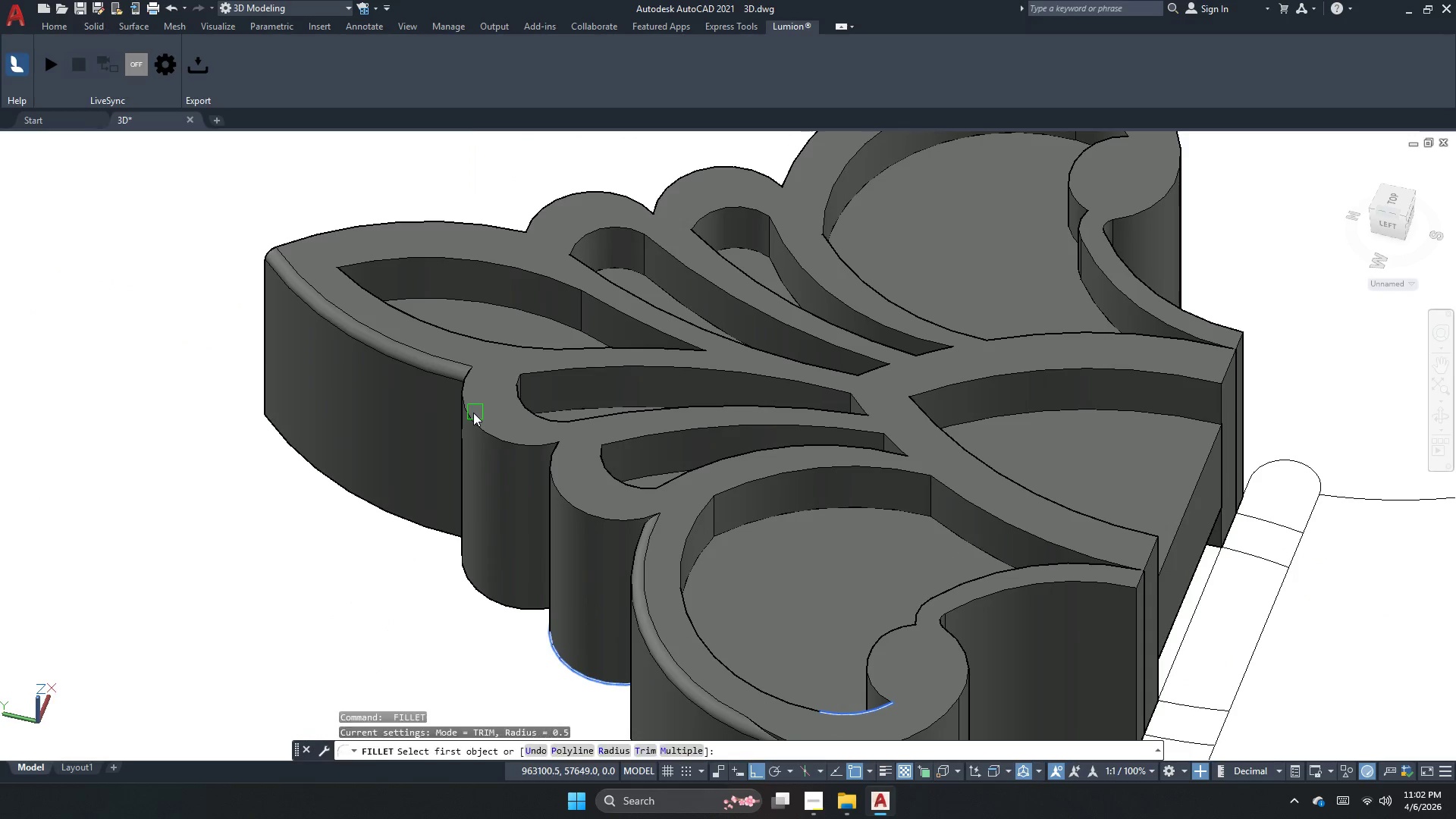 
left_click([473, 413])
 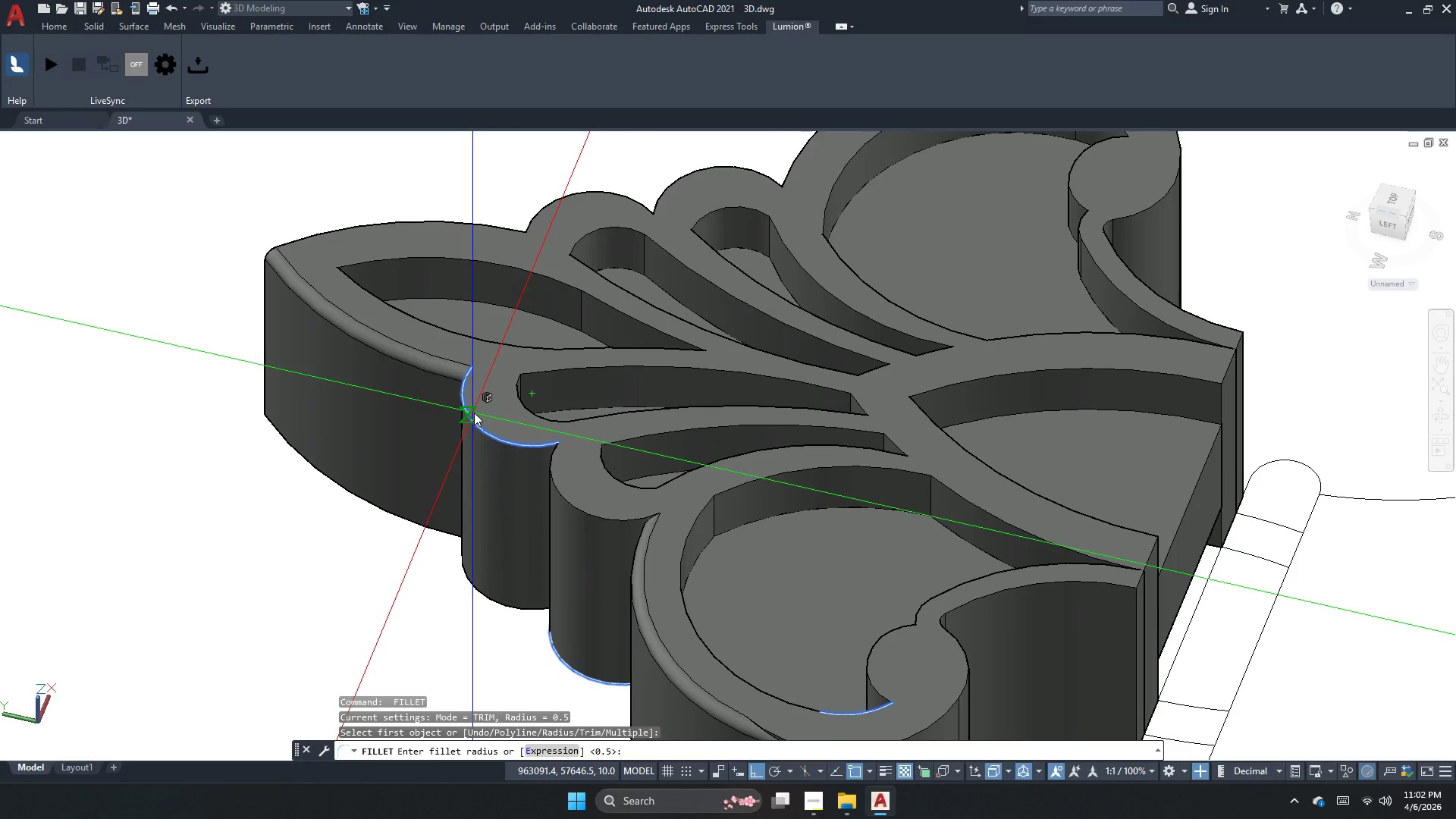 
key(Space)
 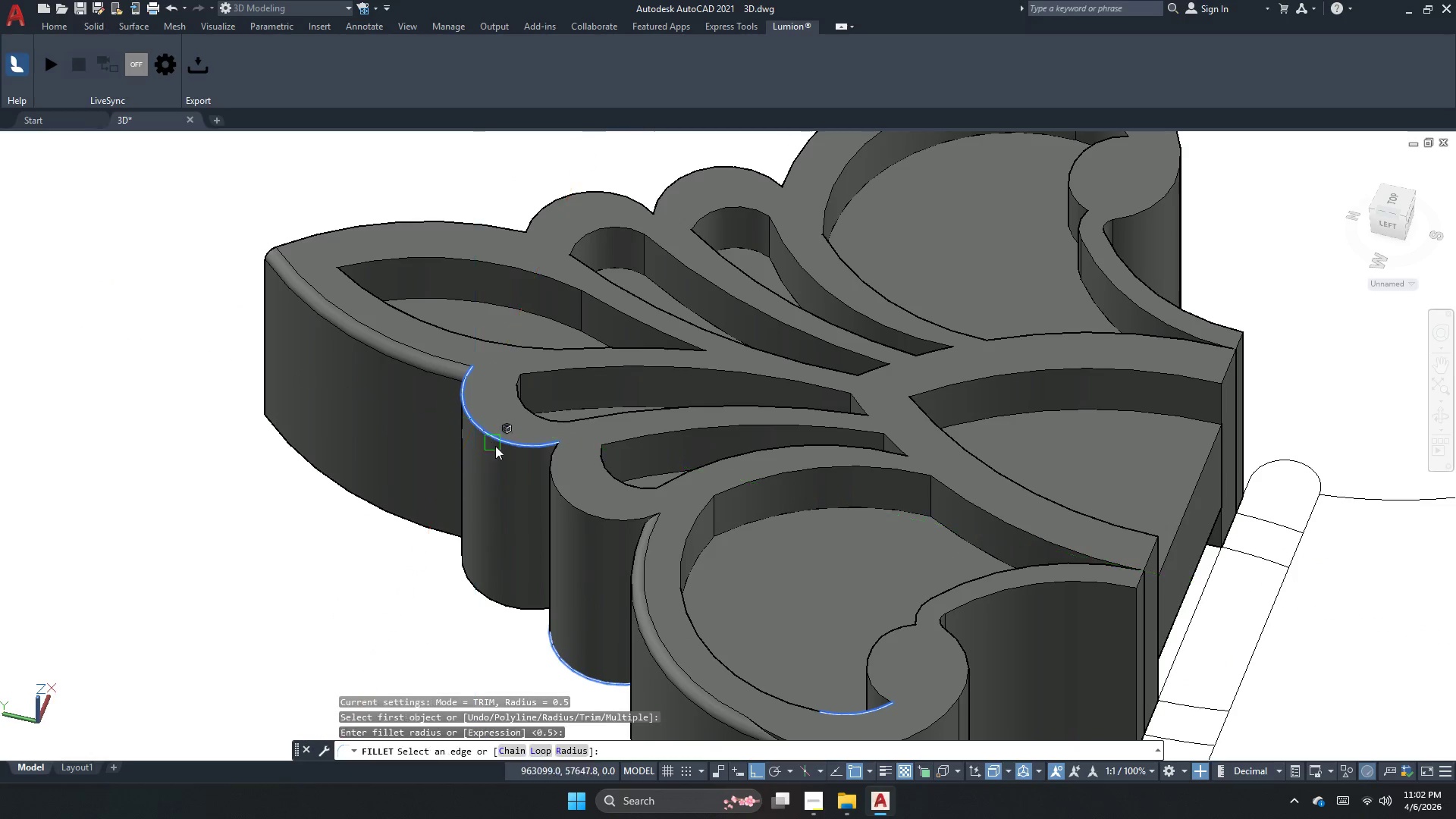 
key(Space)
 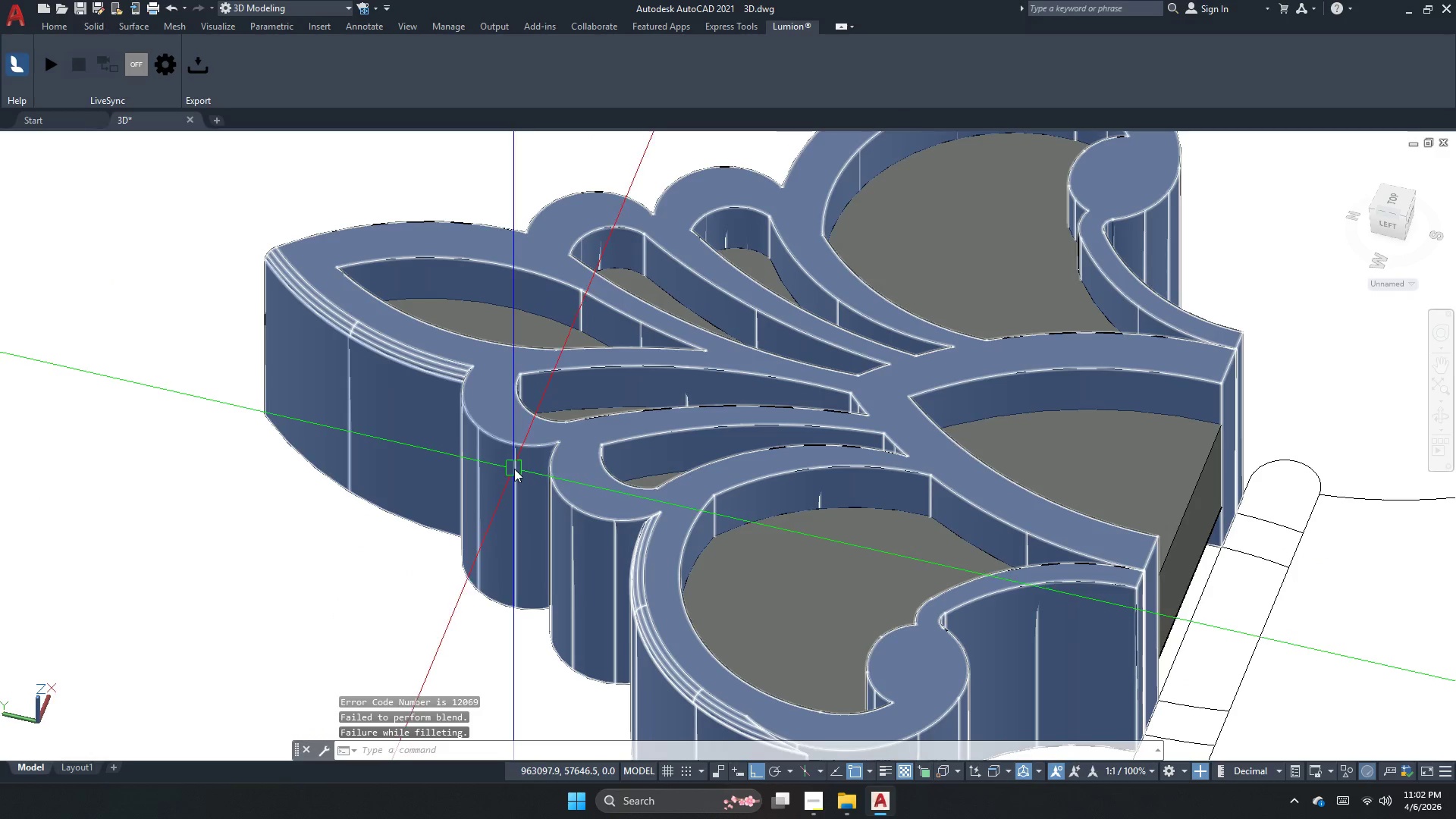 
key(Escape)
 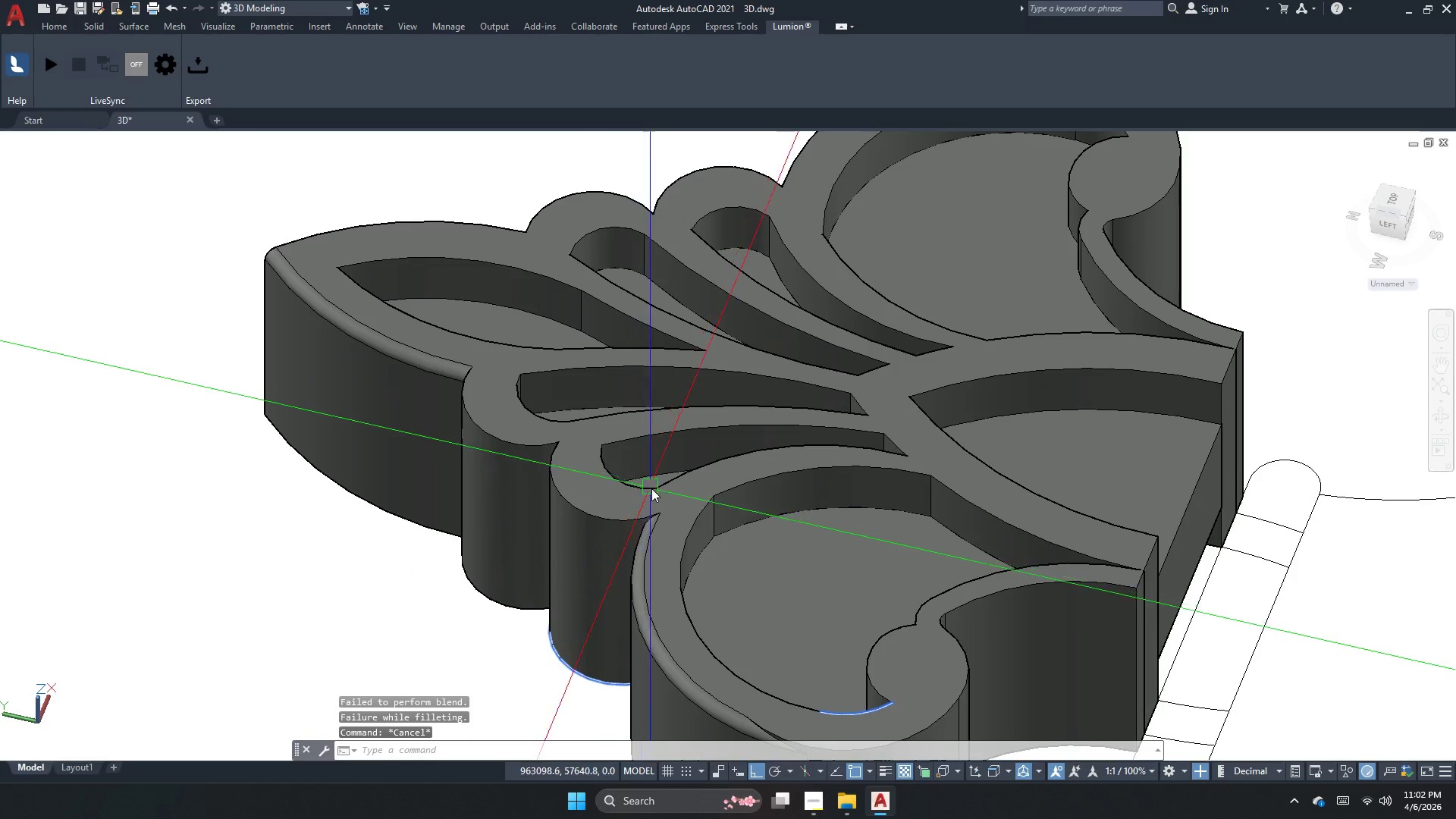 
key(Space)
 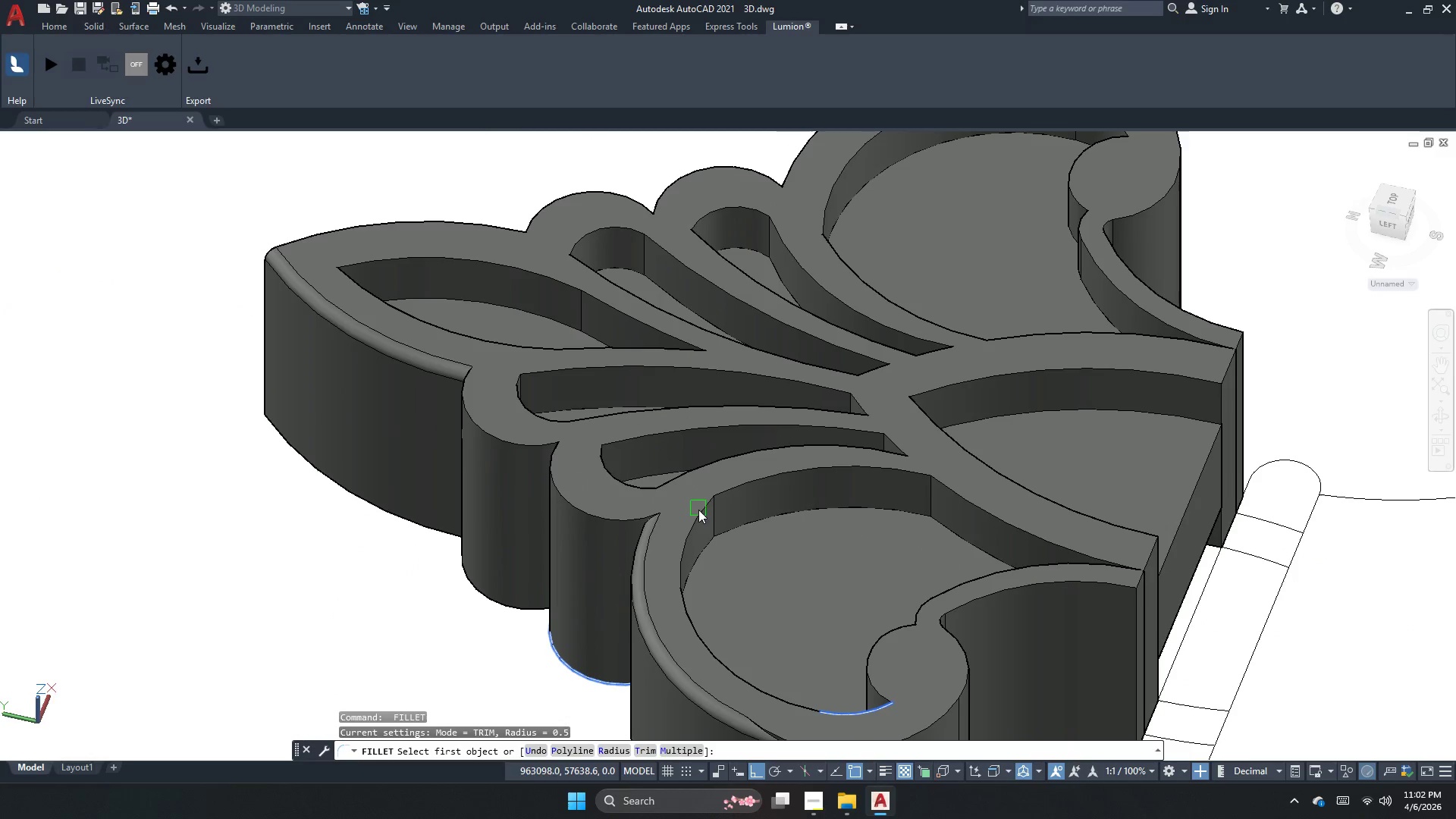 
left_click([701, 515])
 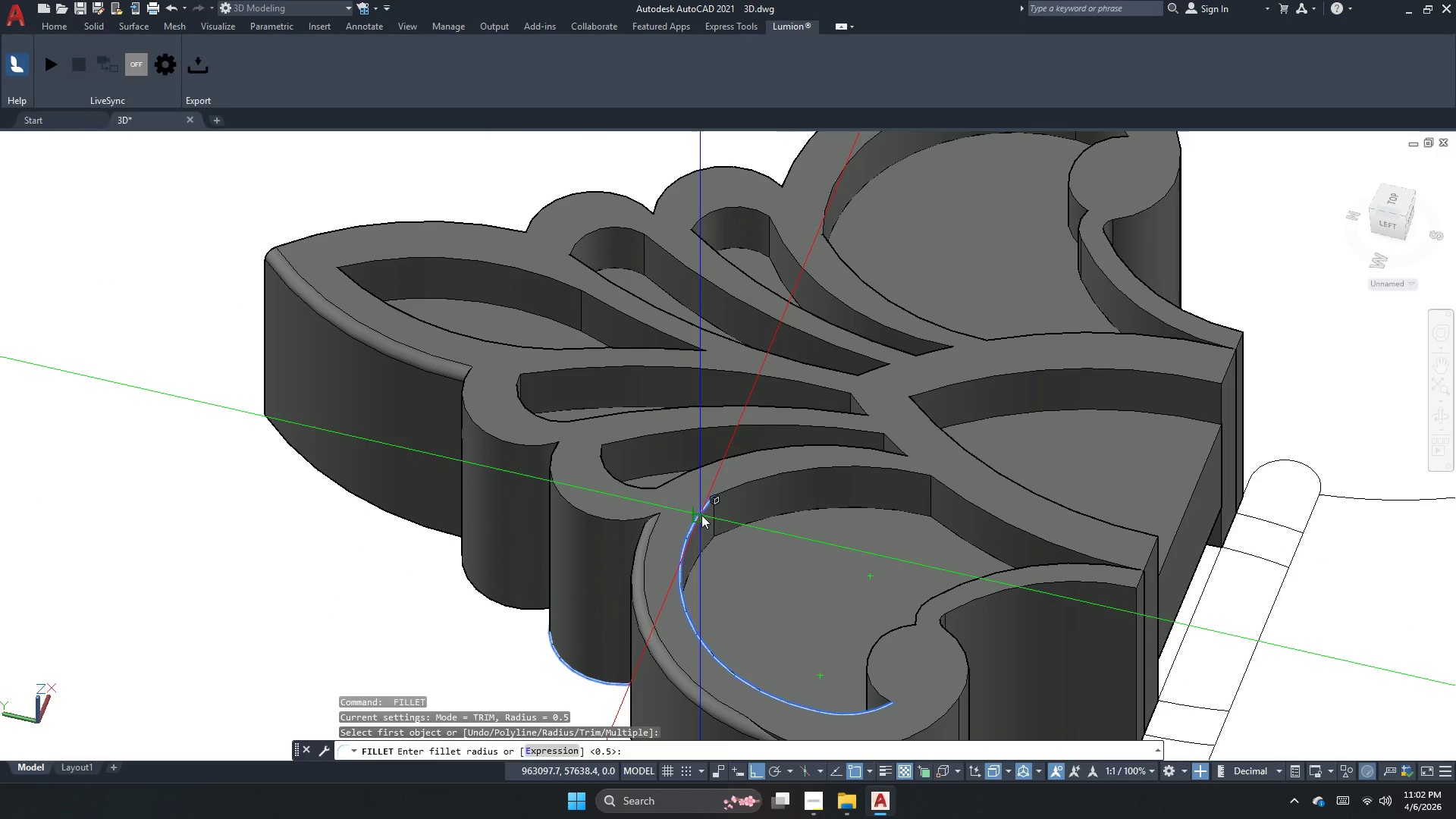 
key(Space)
 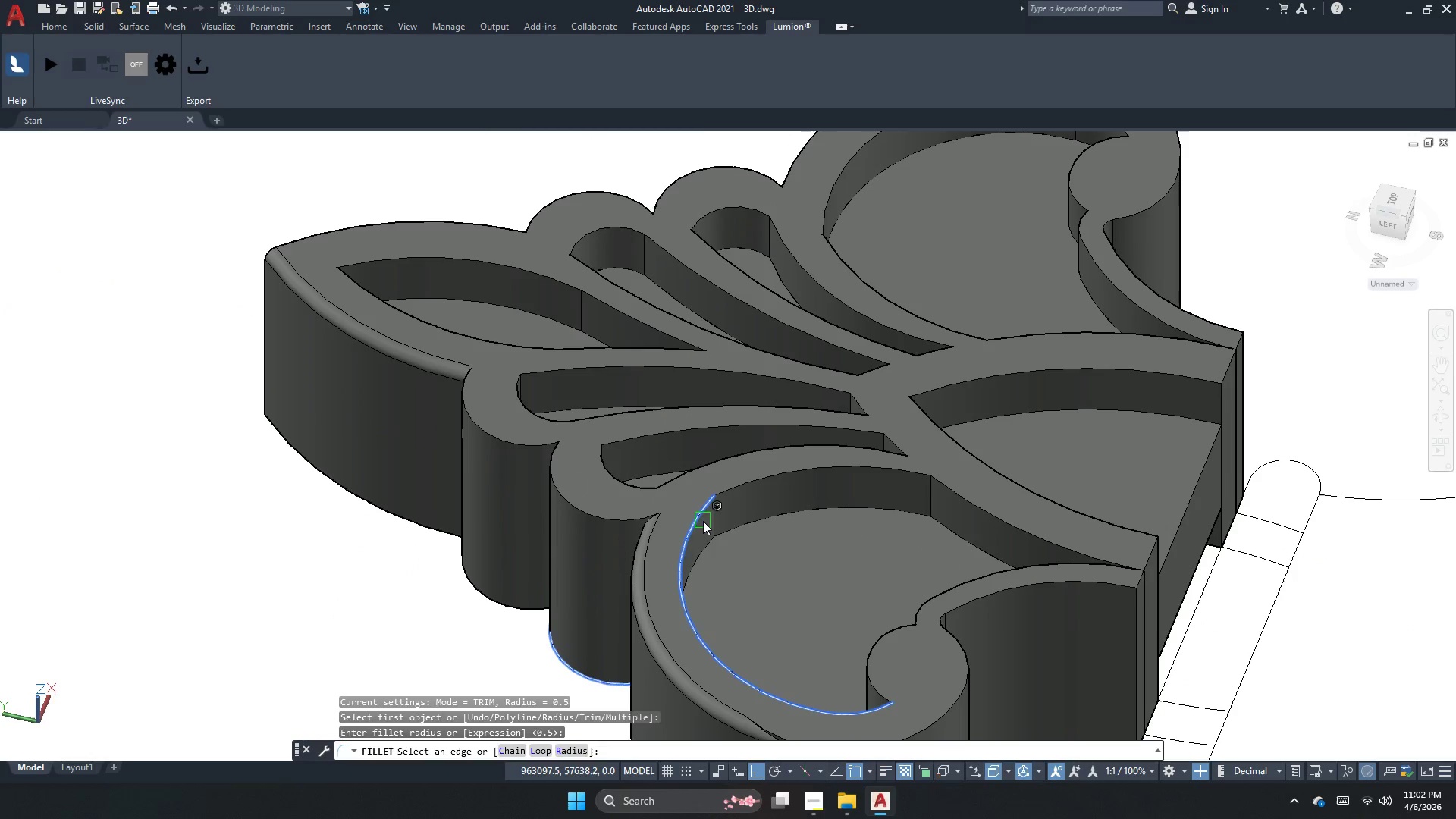 
key(Space)
 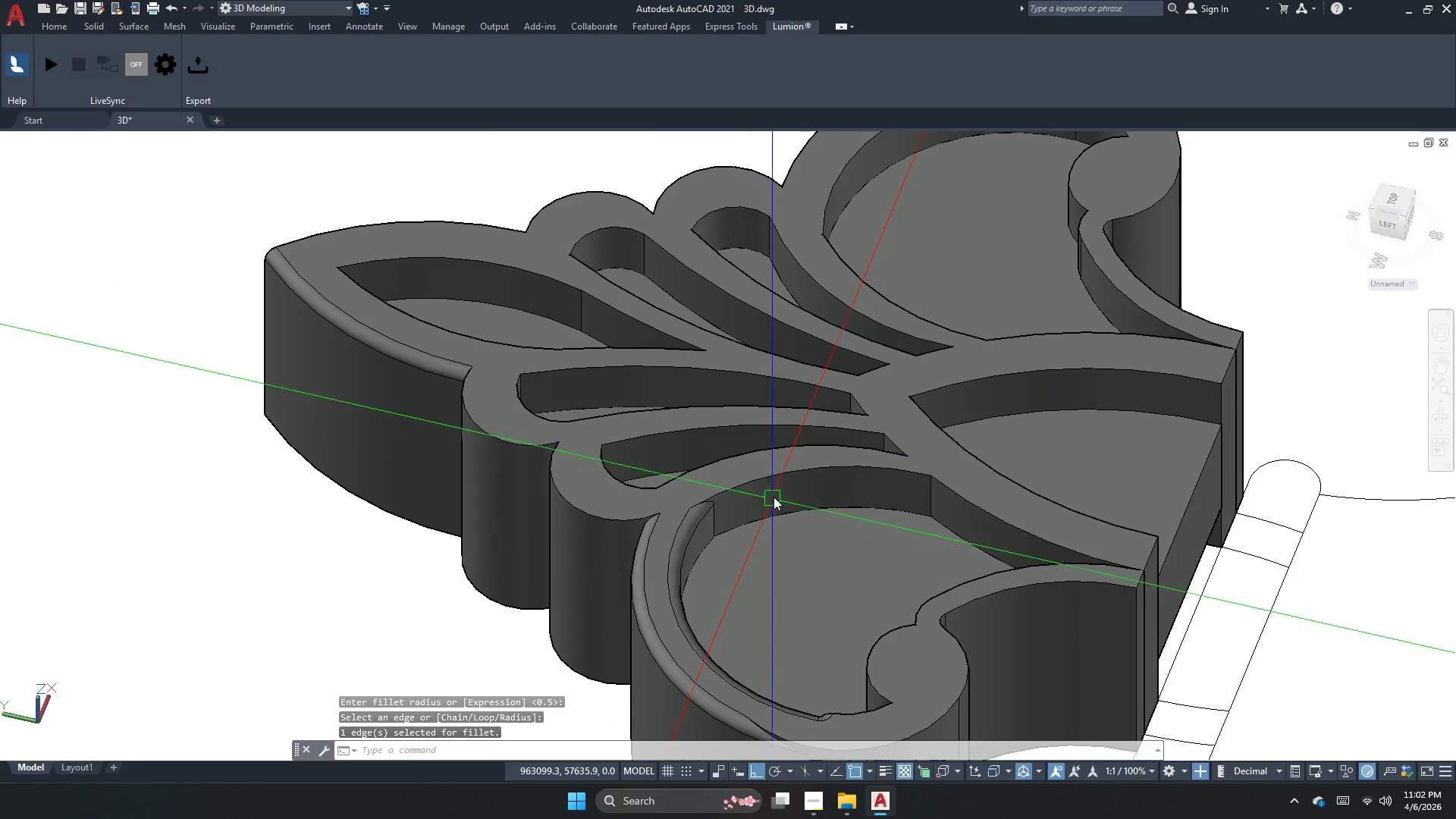 
key(Space)
 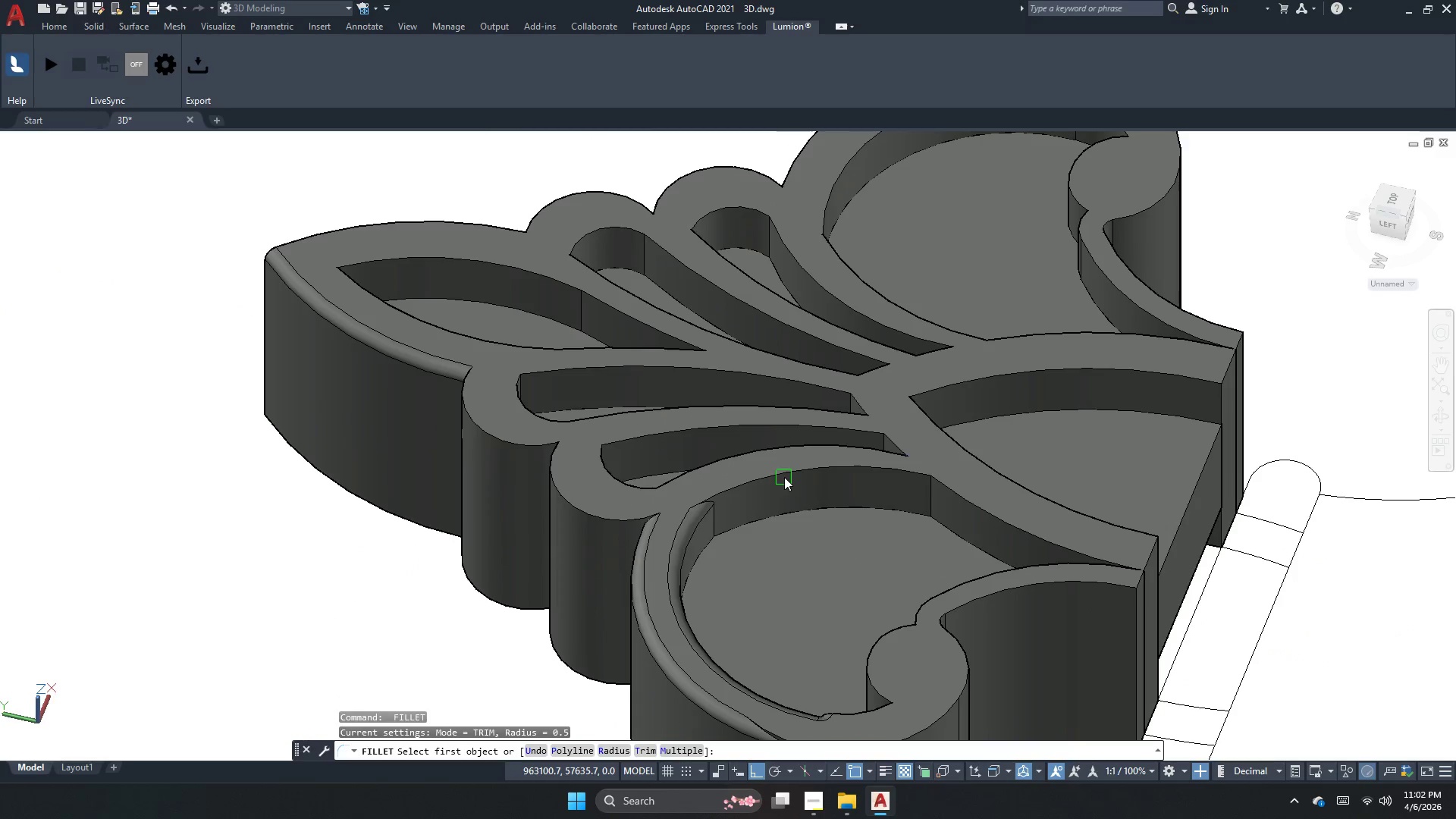 
left_click([786, 472])
 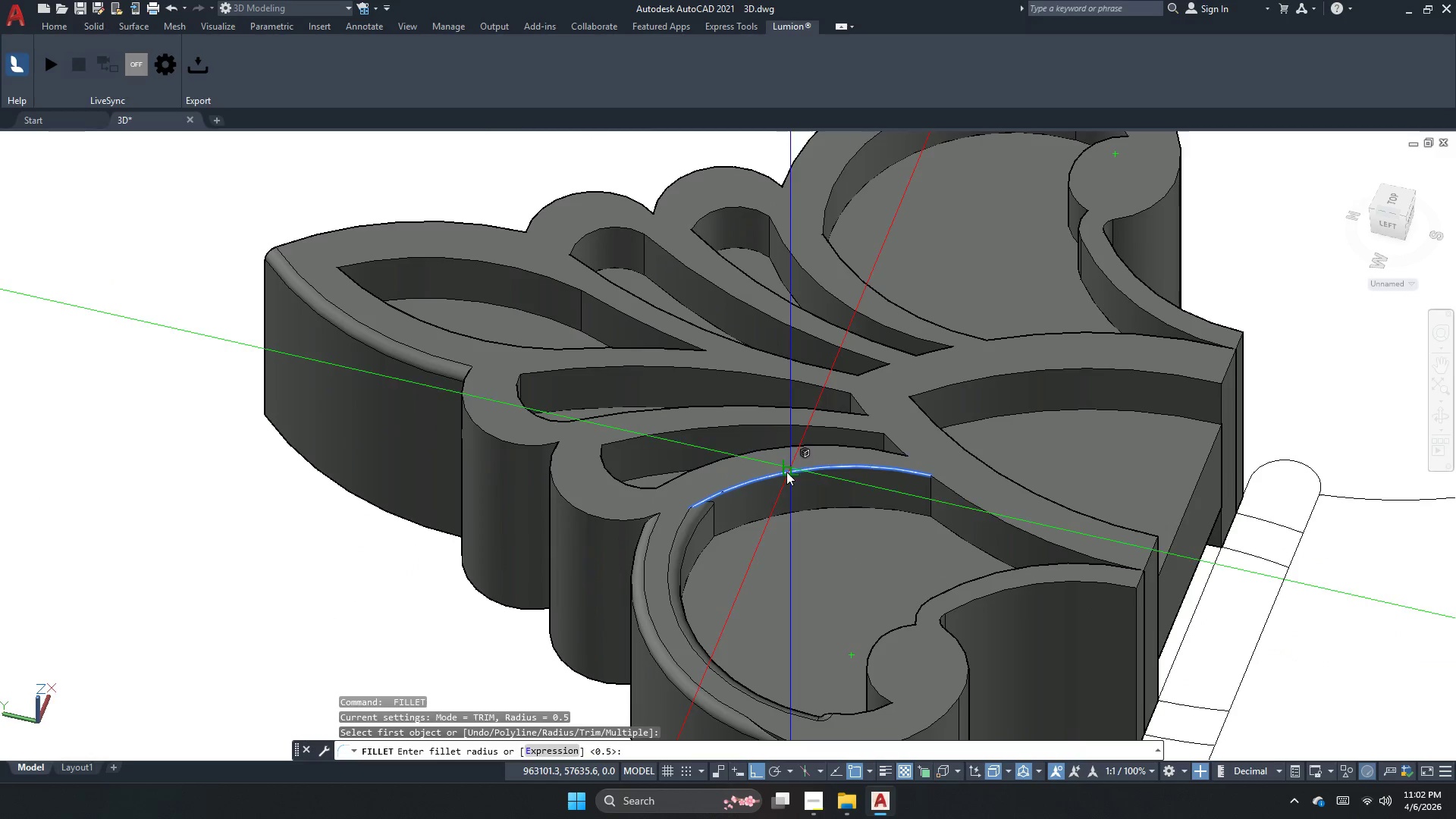 
key(Space)
 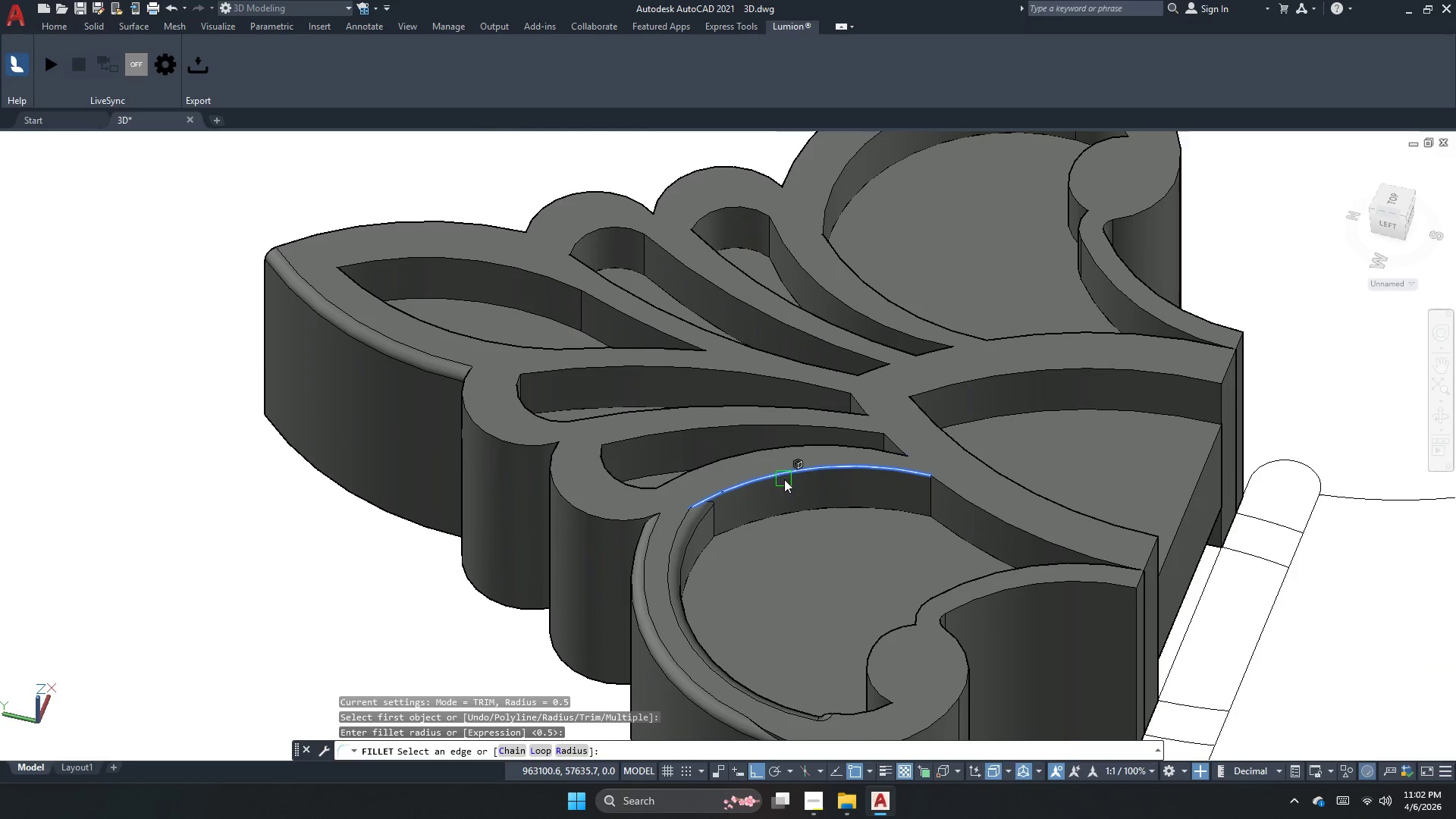 
key(Space)
 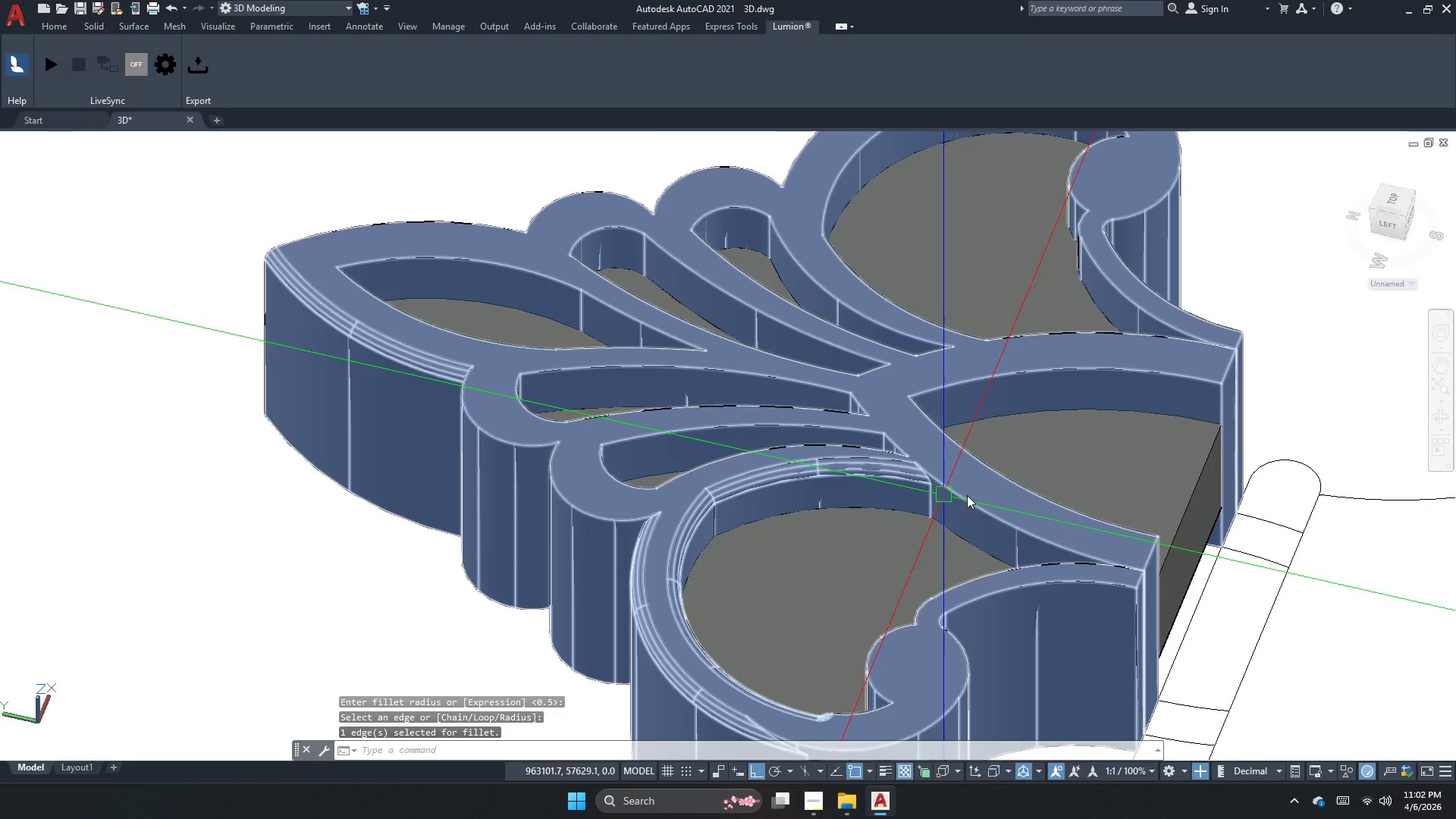 
key(Space)
 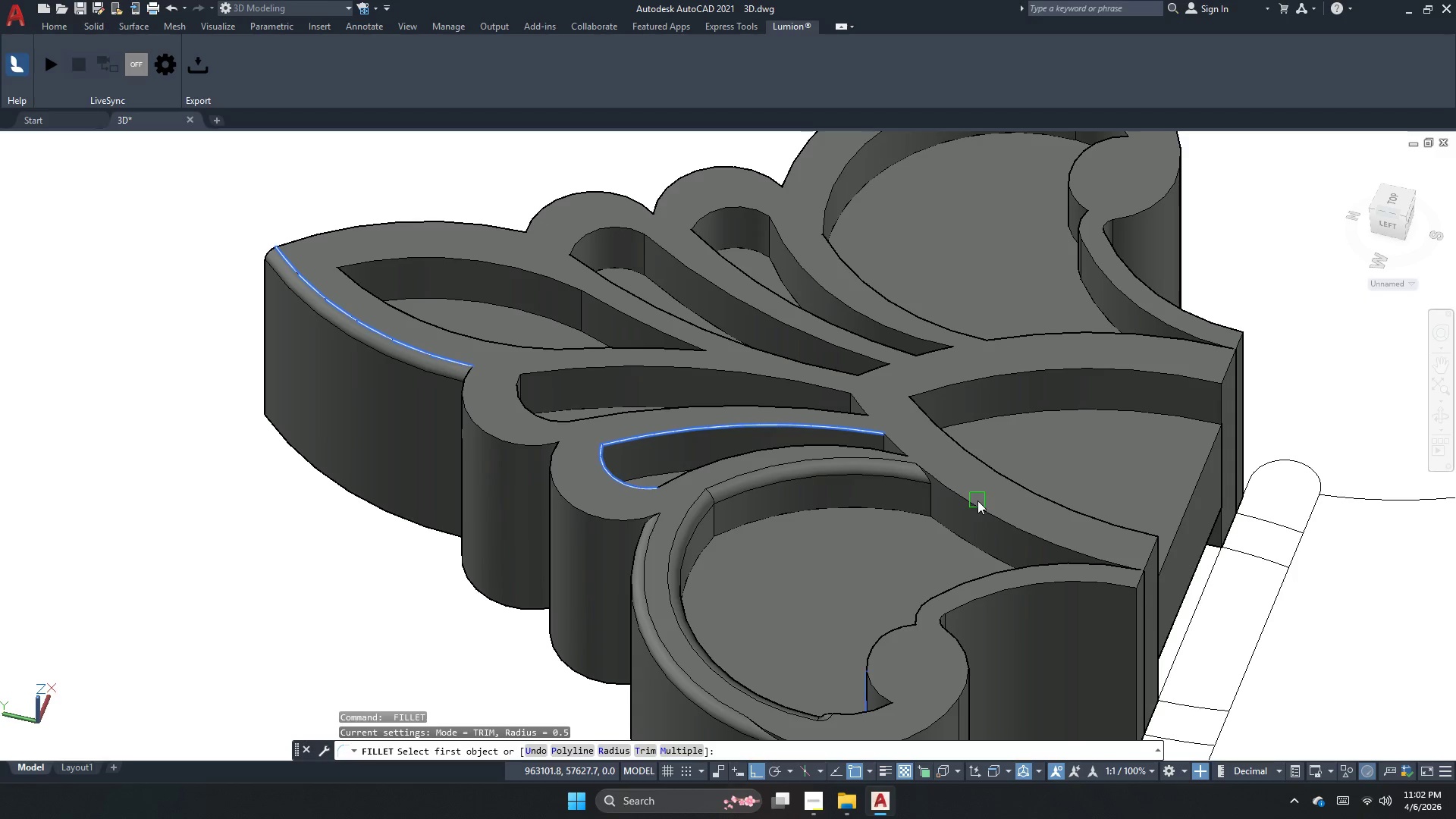 
left_click([977, 504])
 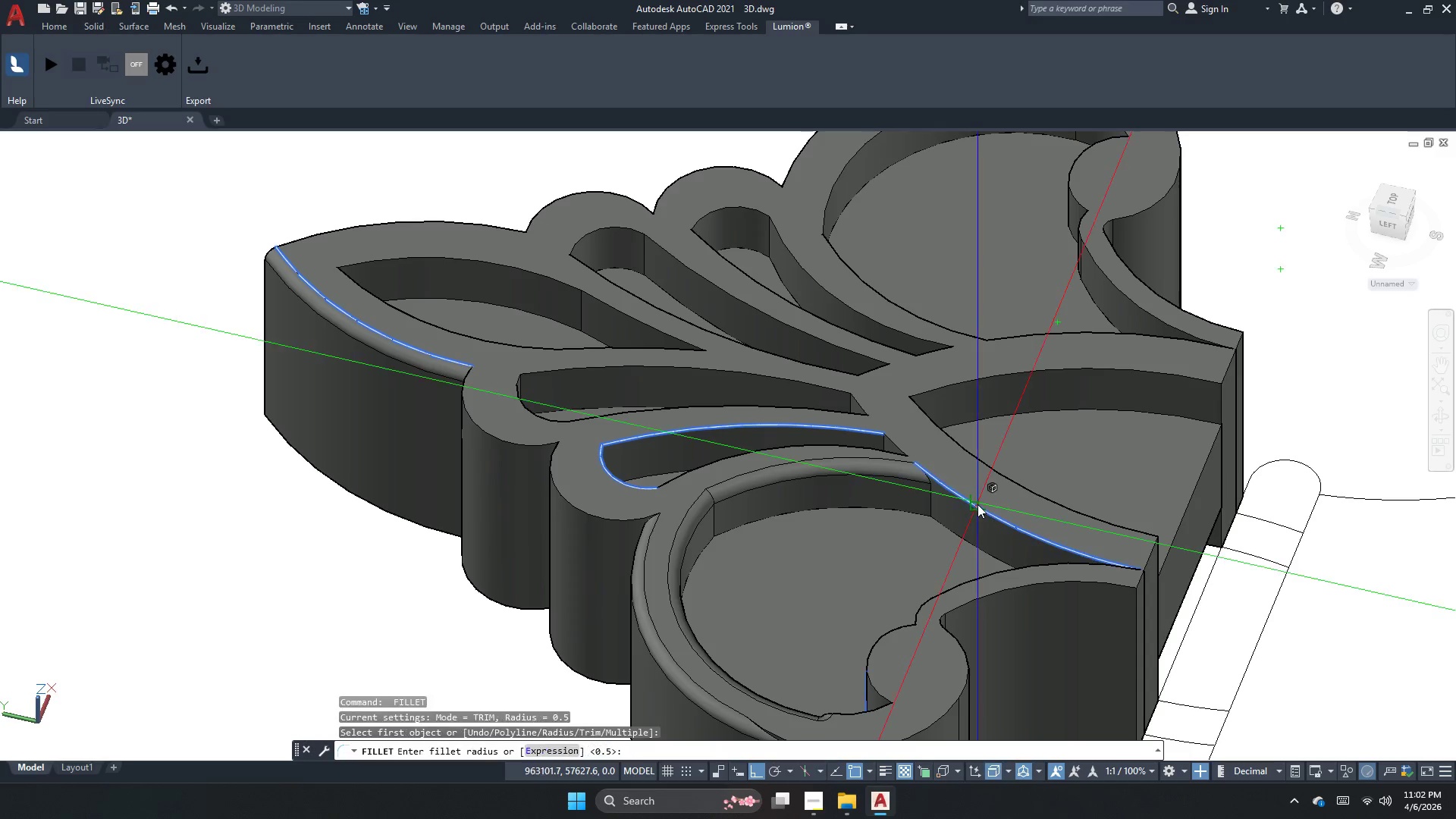 
key(Space)
 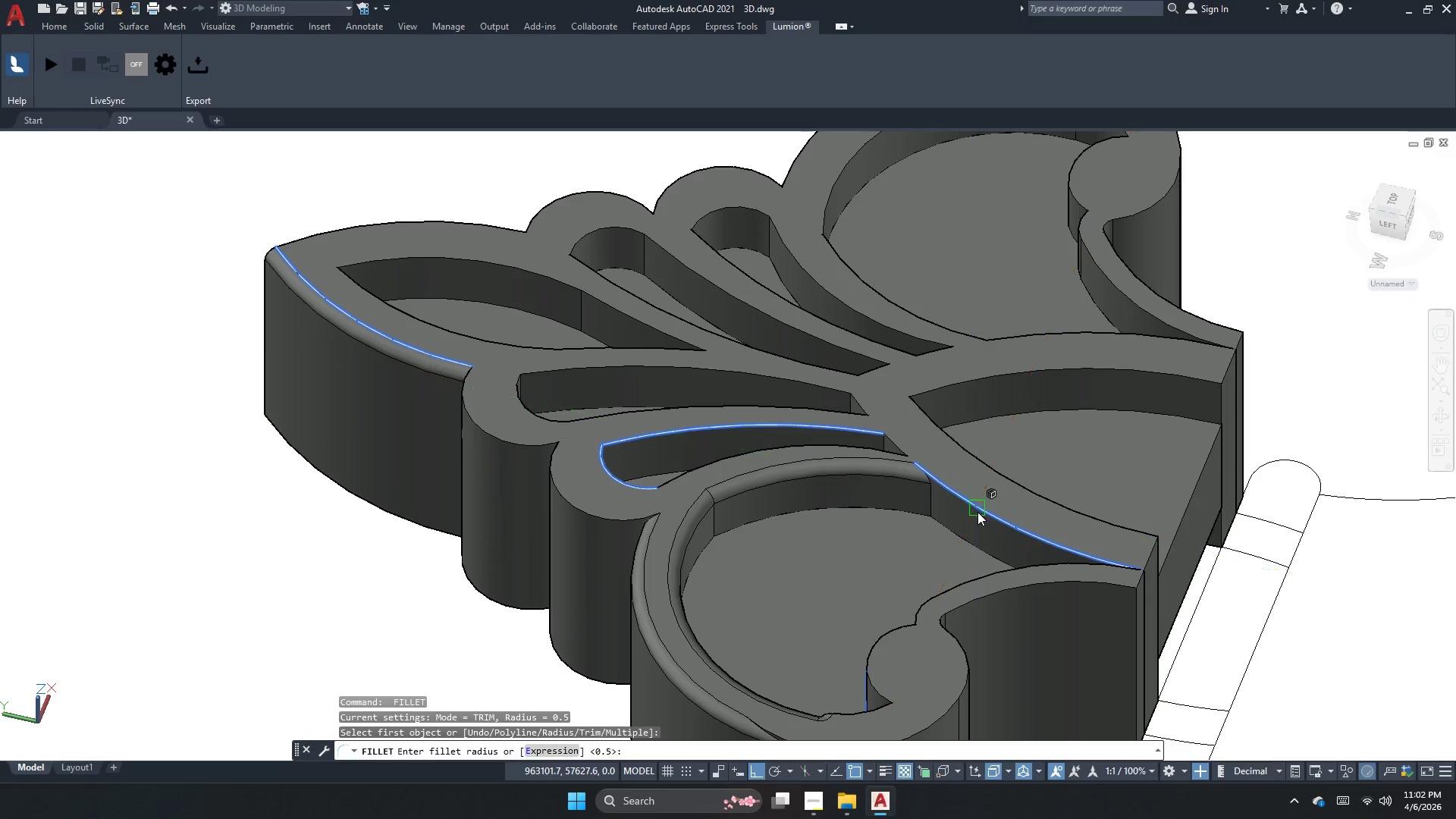 
key(Space)
 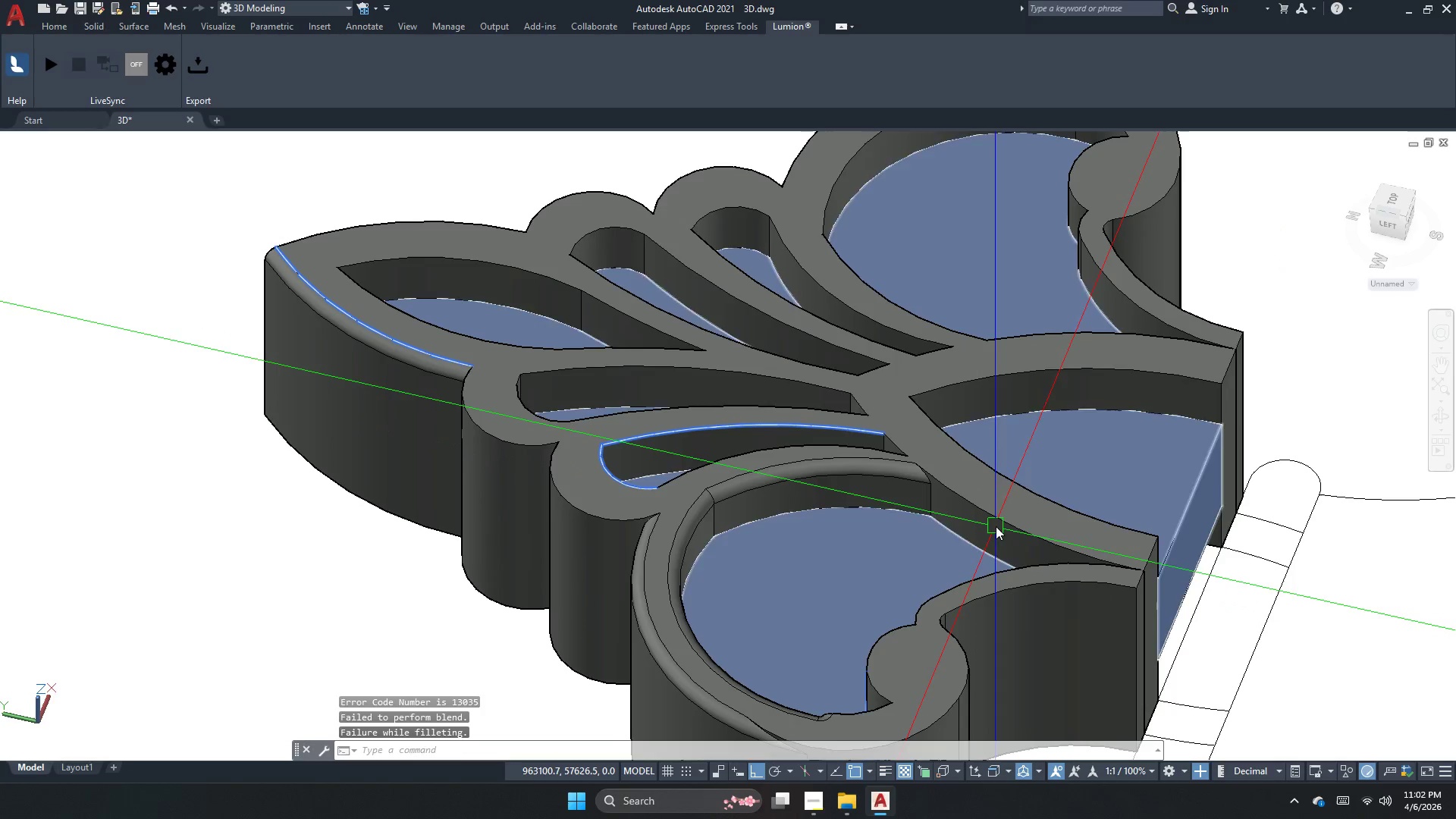 
key(Space)
 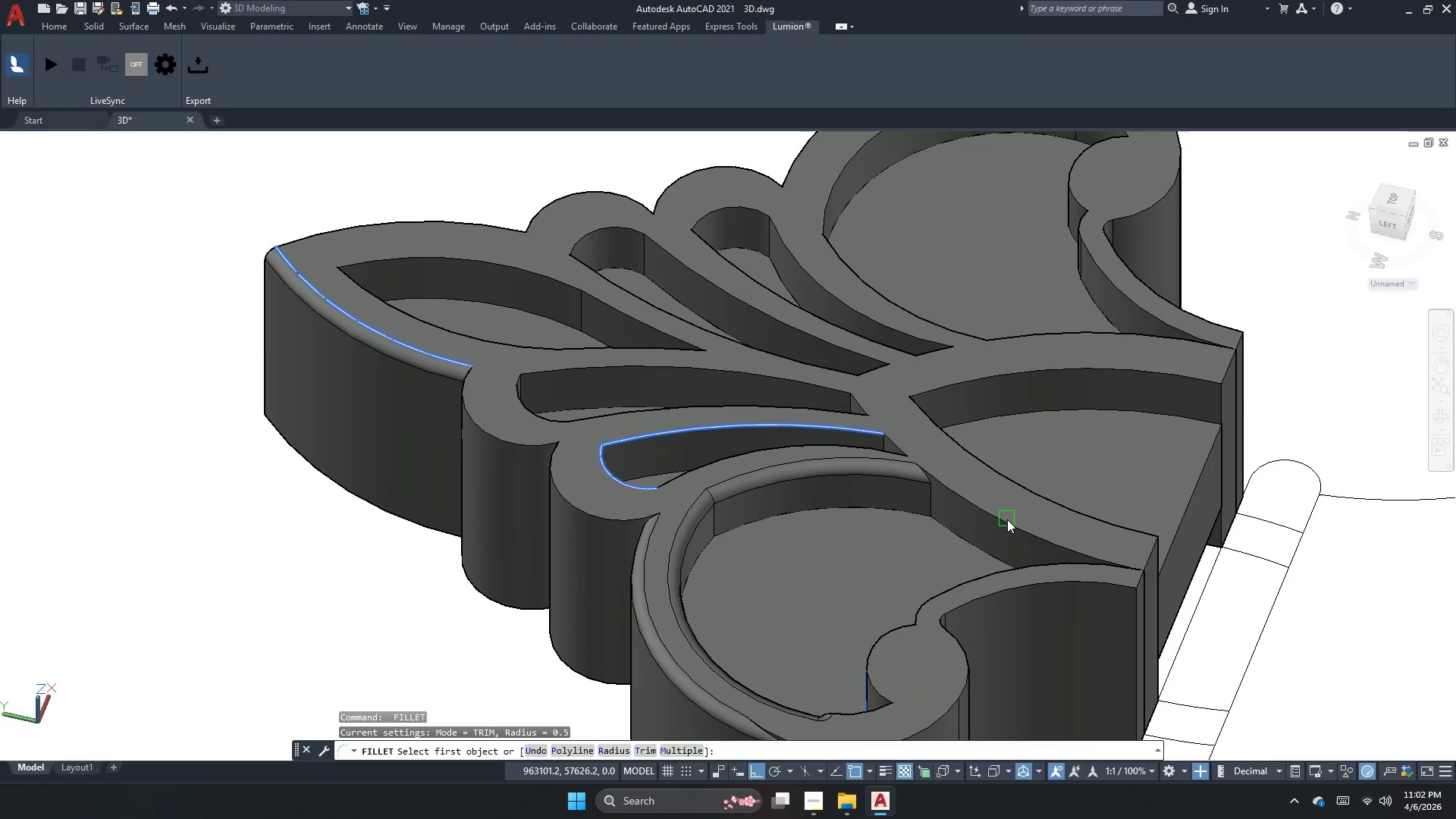 
left_click([1007, 519])
 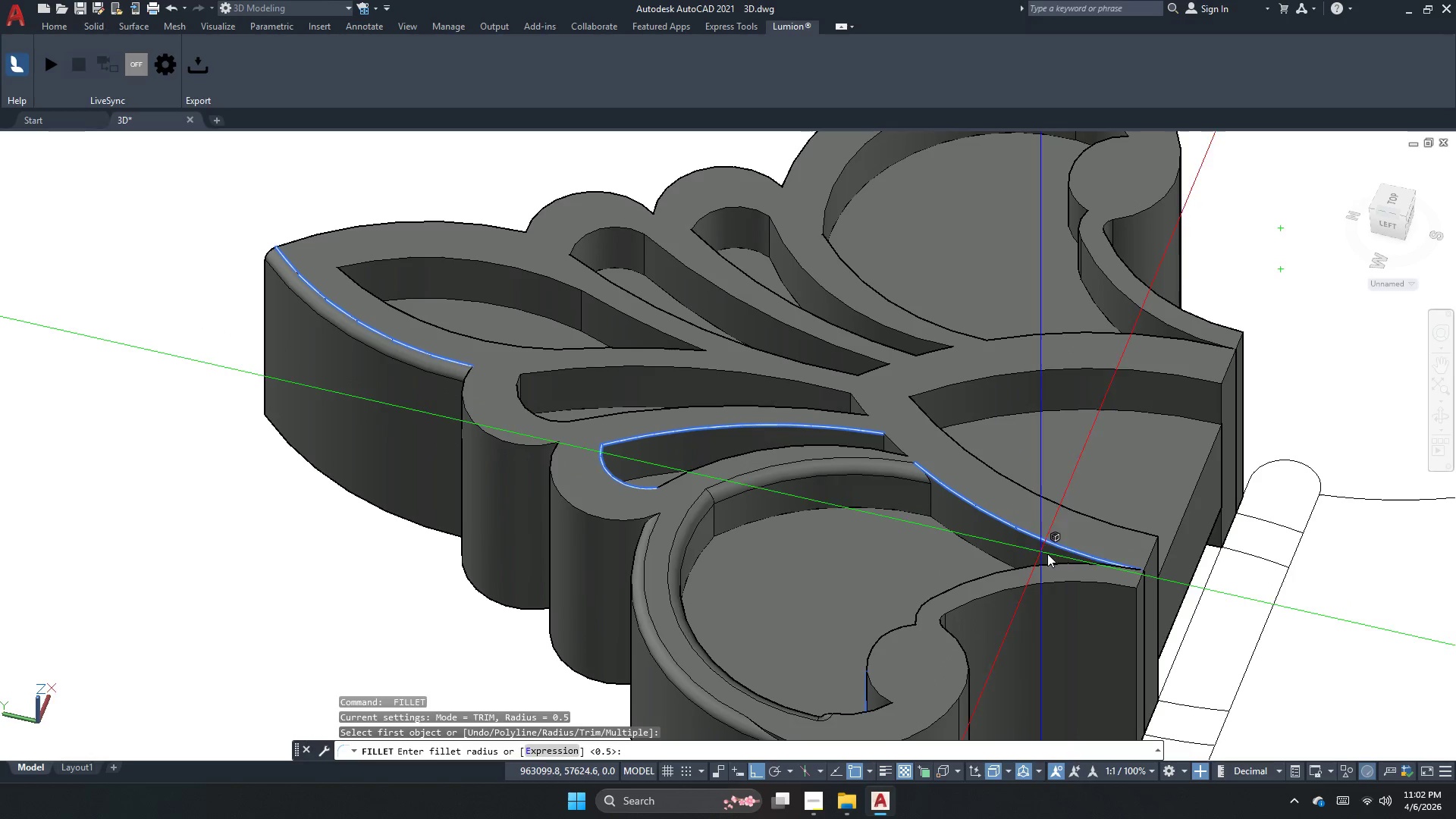 
key(Space)
 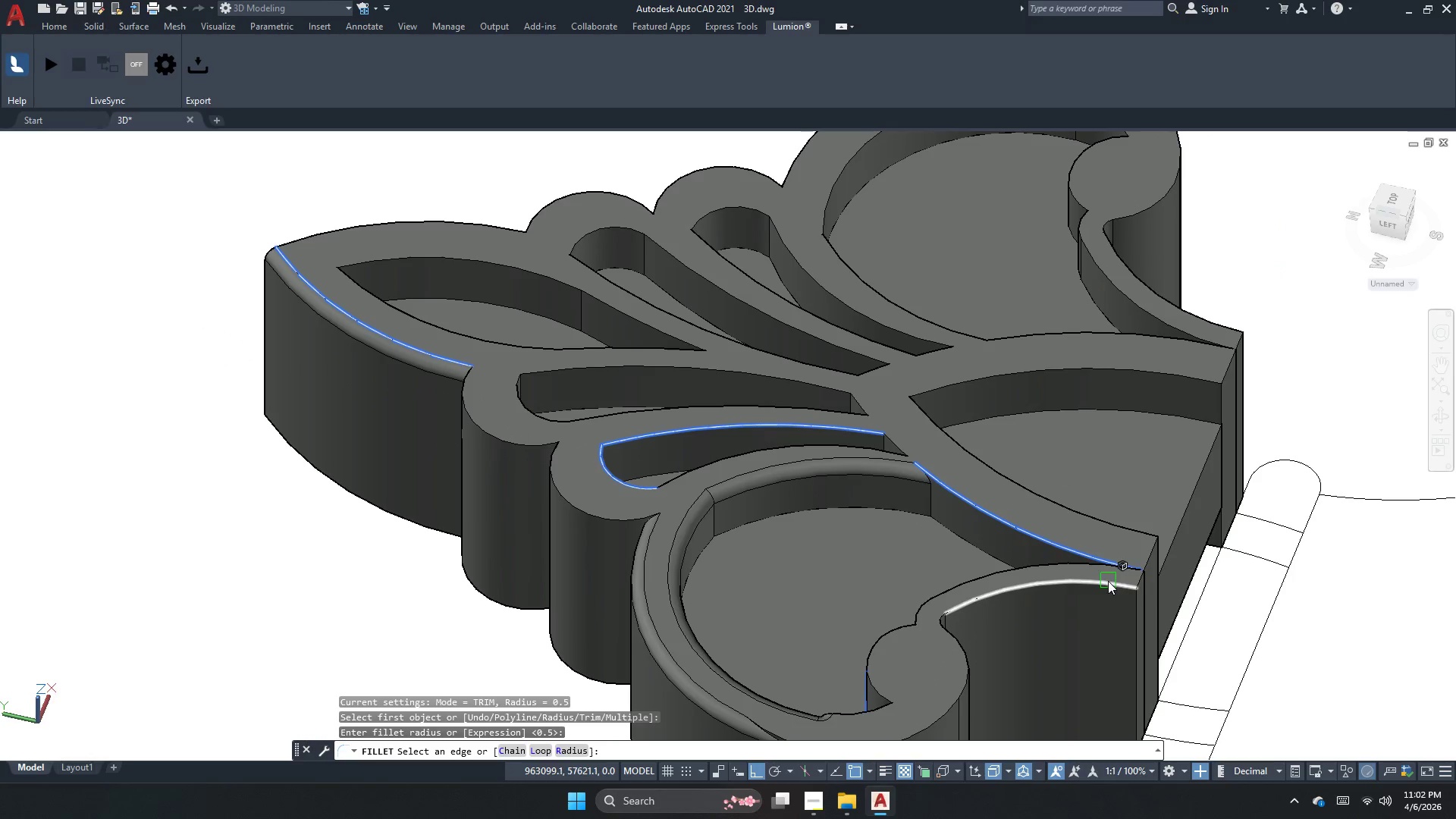 
key(Space)
 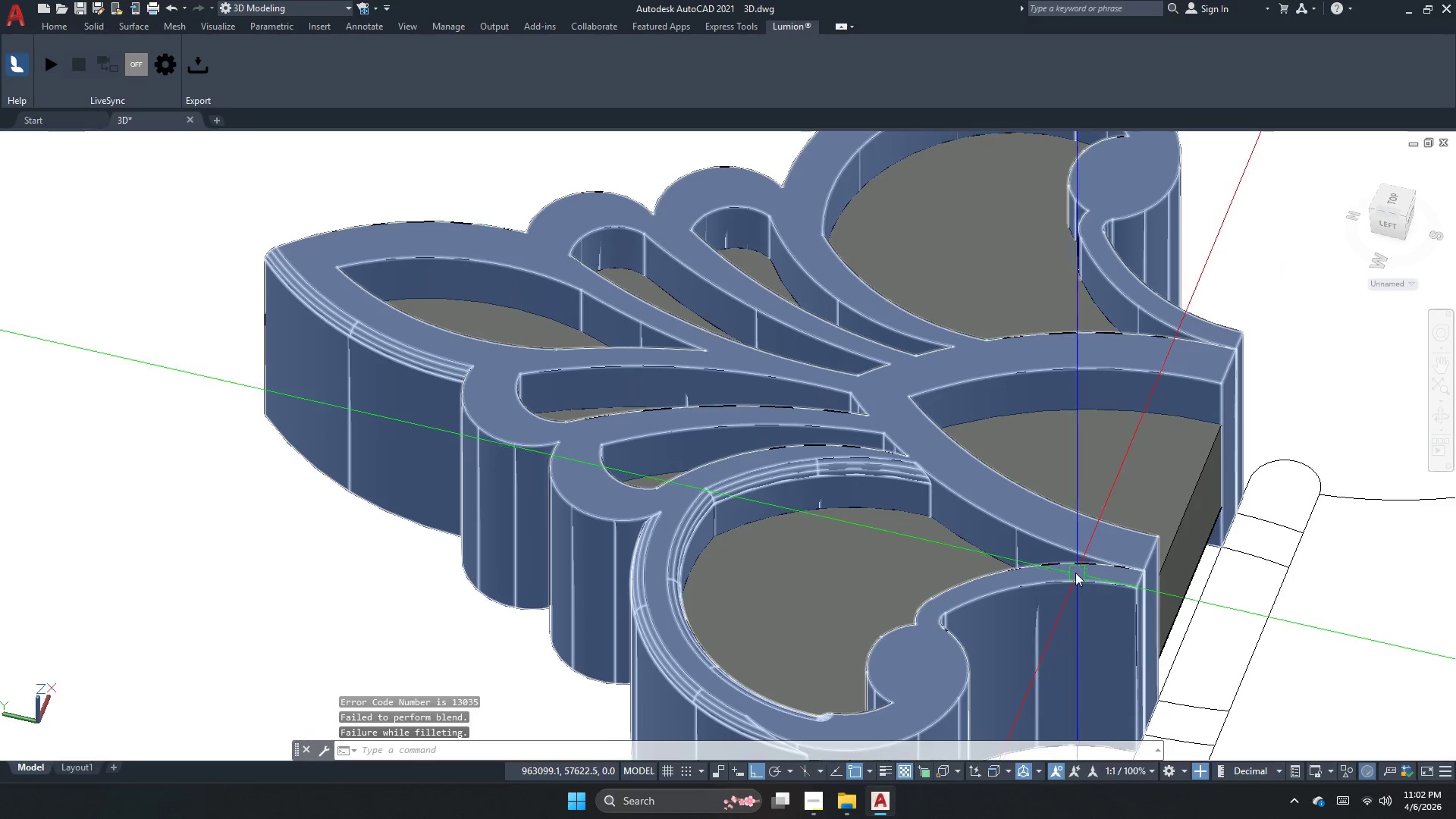 
key(Escape)
 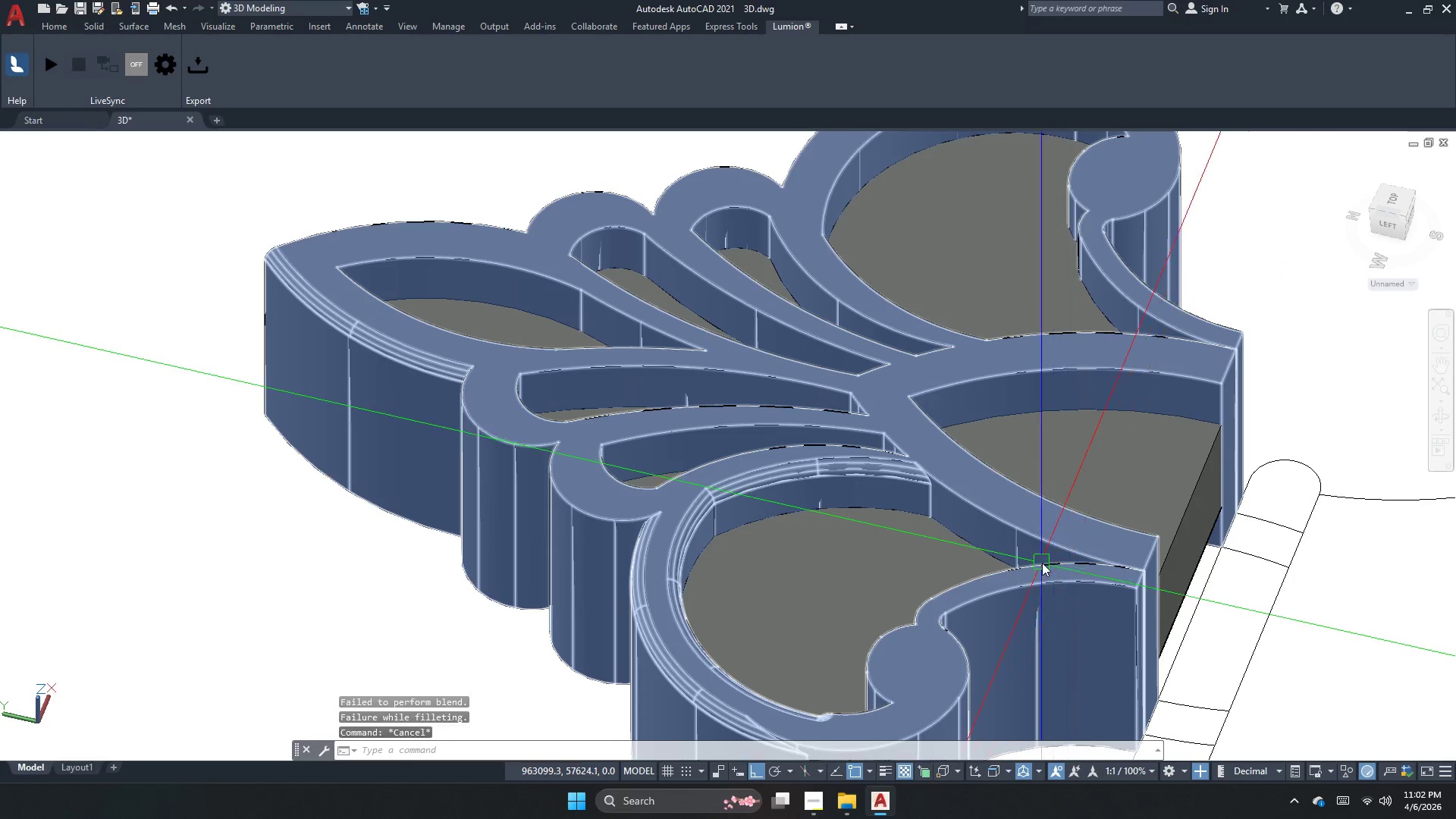 
key(Space)
 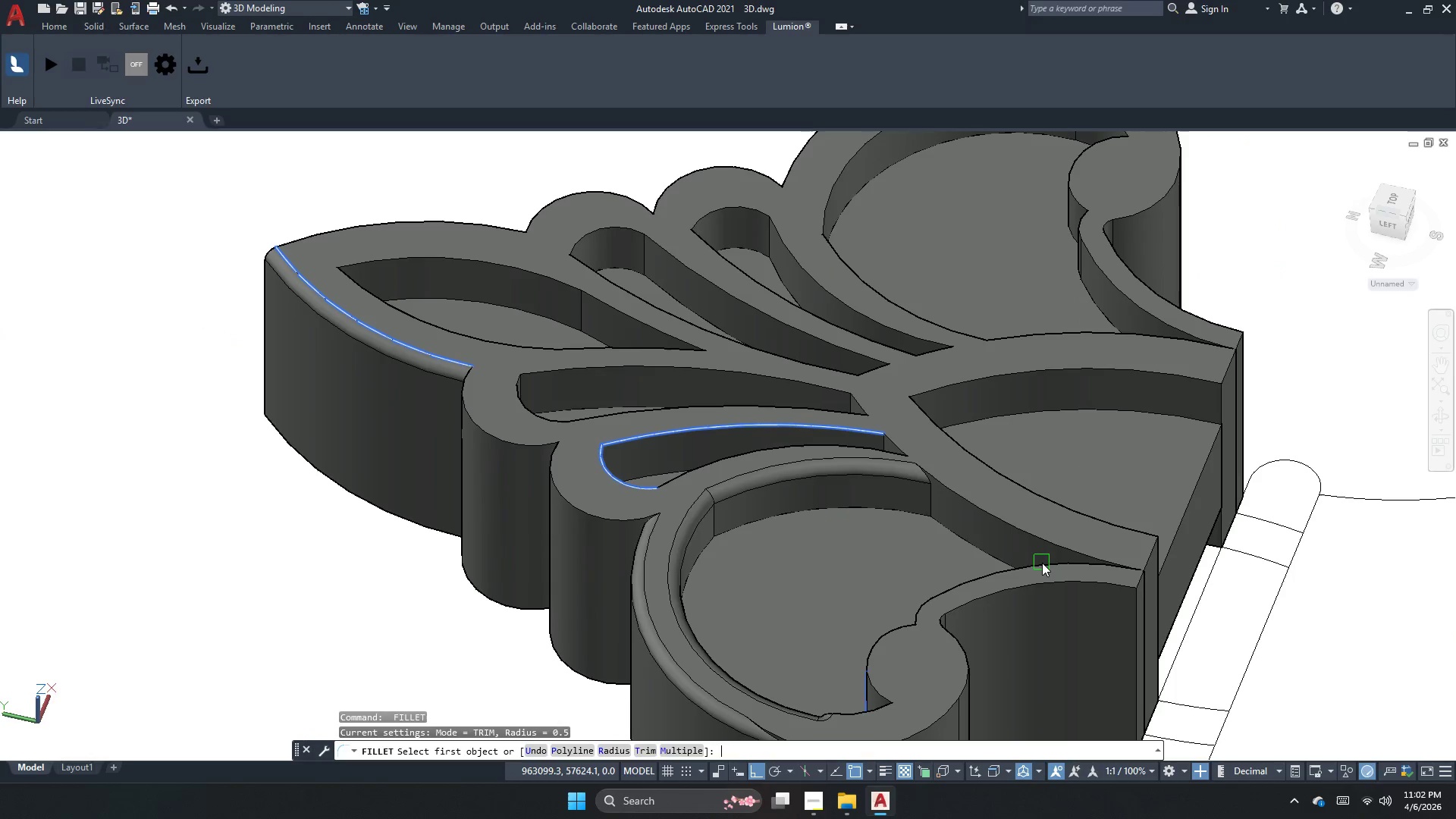 
left_click([1042, 563])
 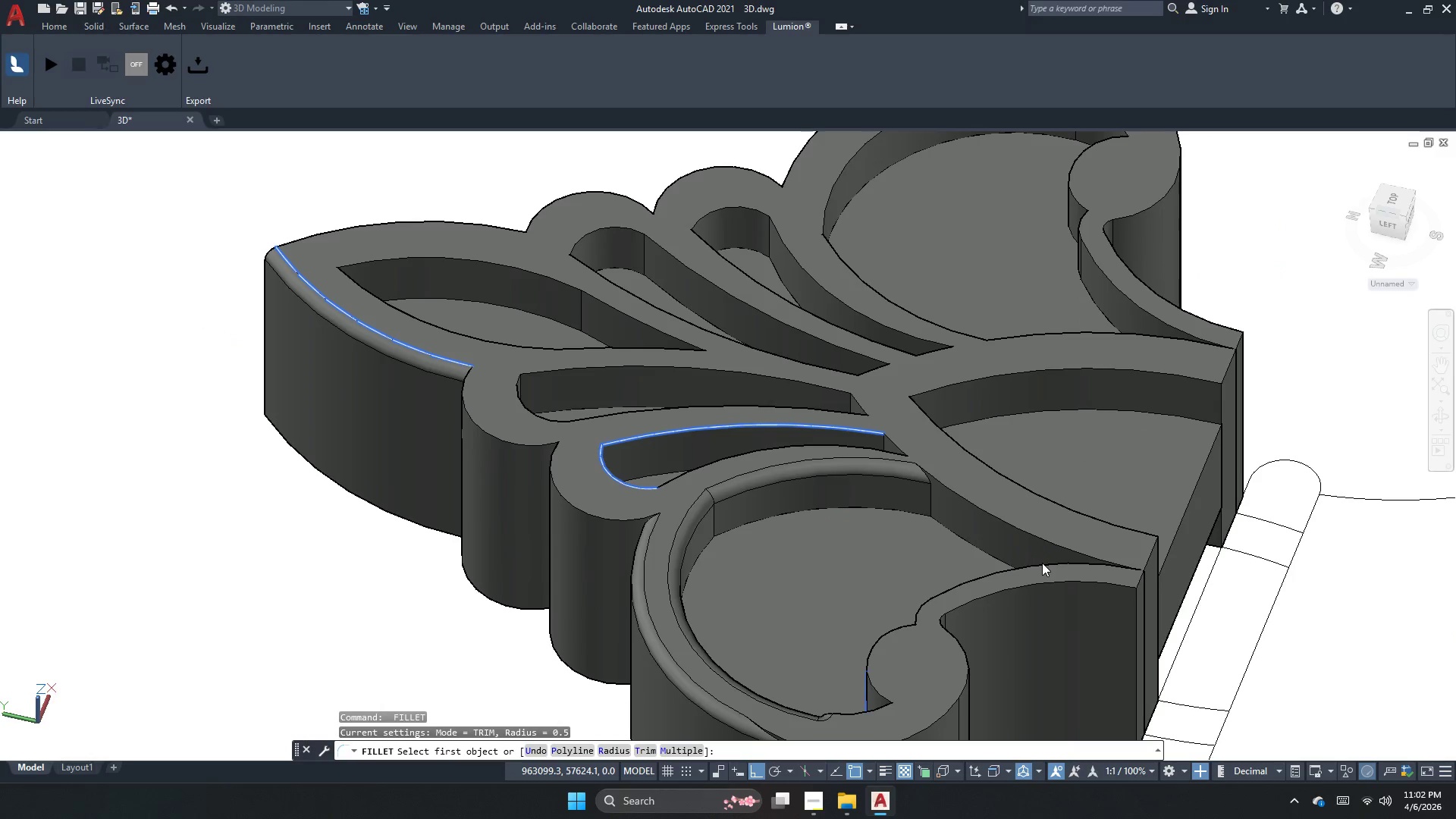 
key(Space)
 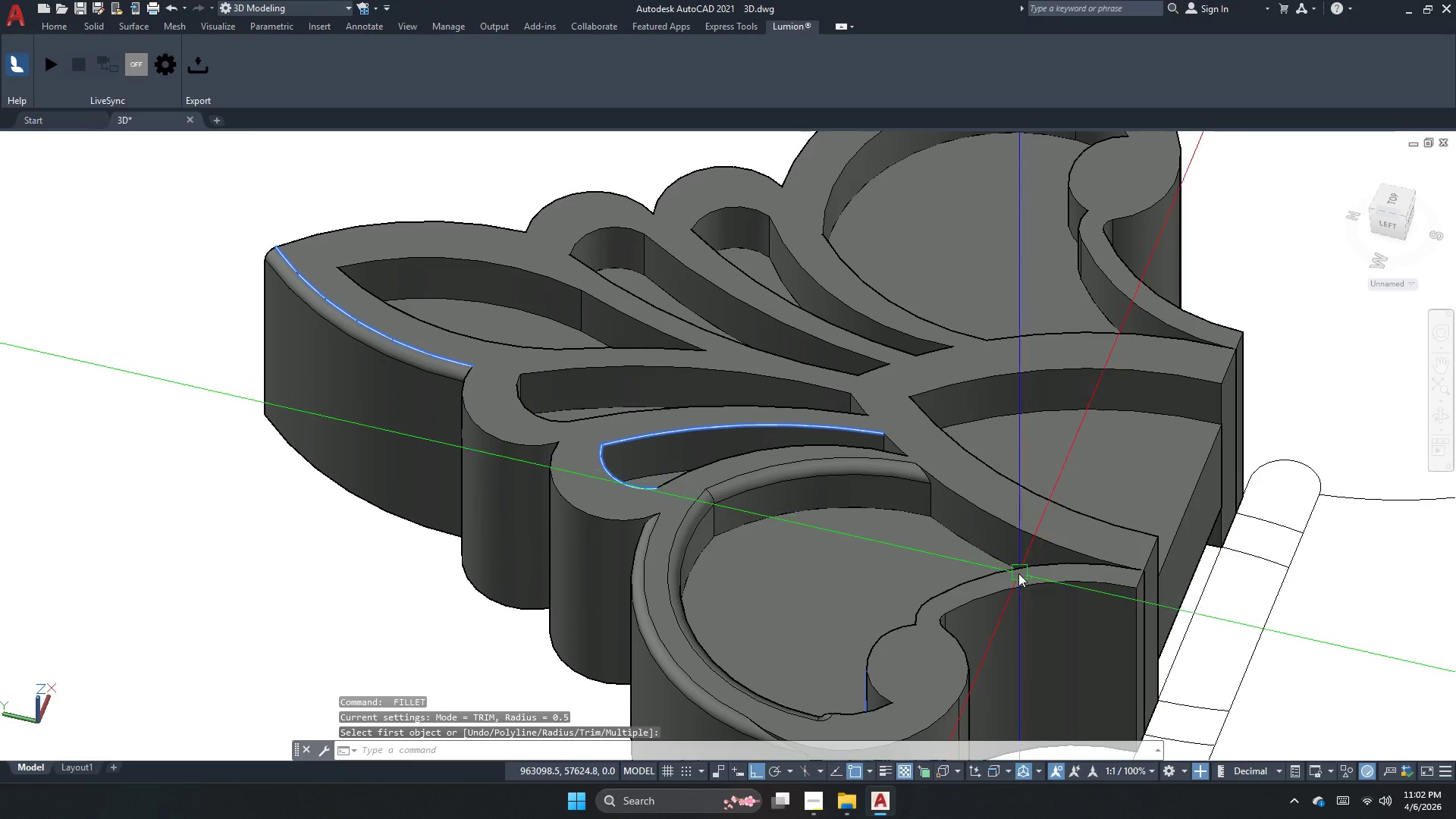 
key(Escape)
 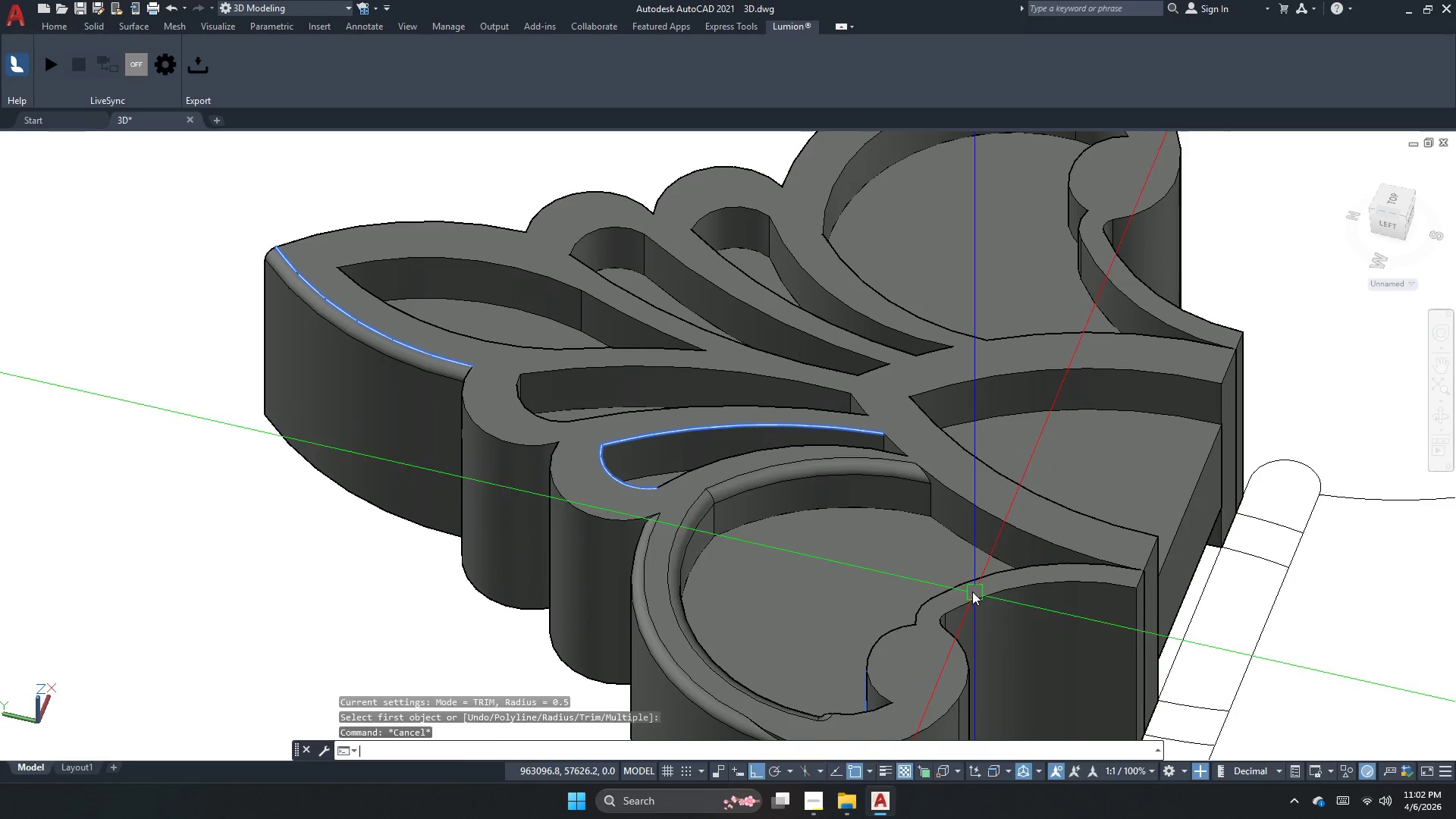 
key(Space)
 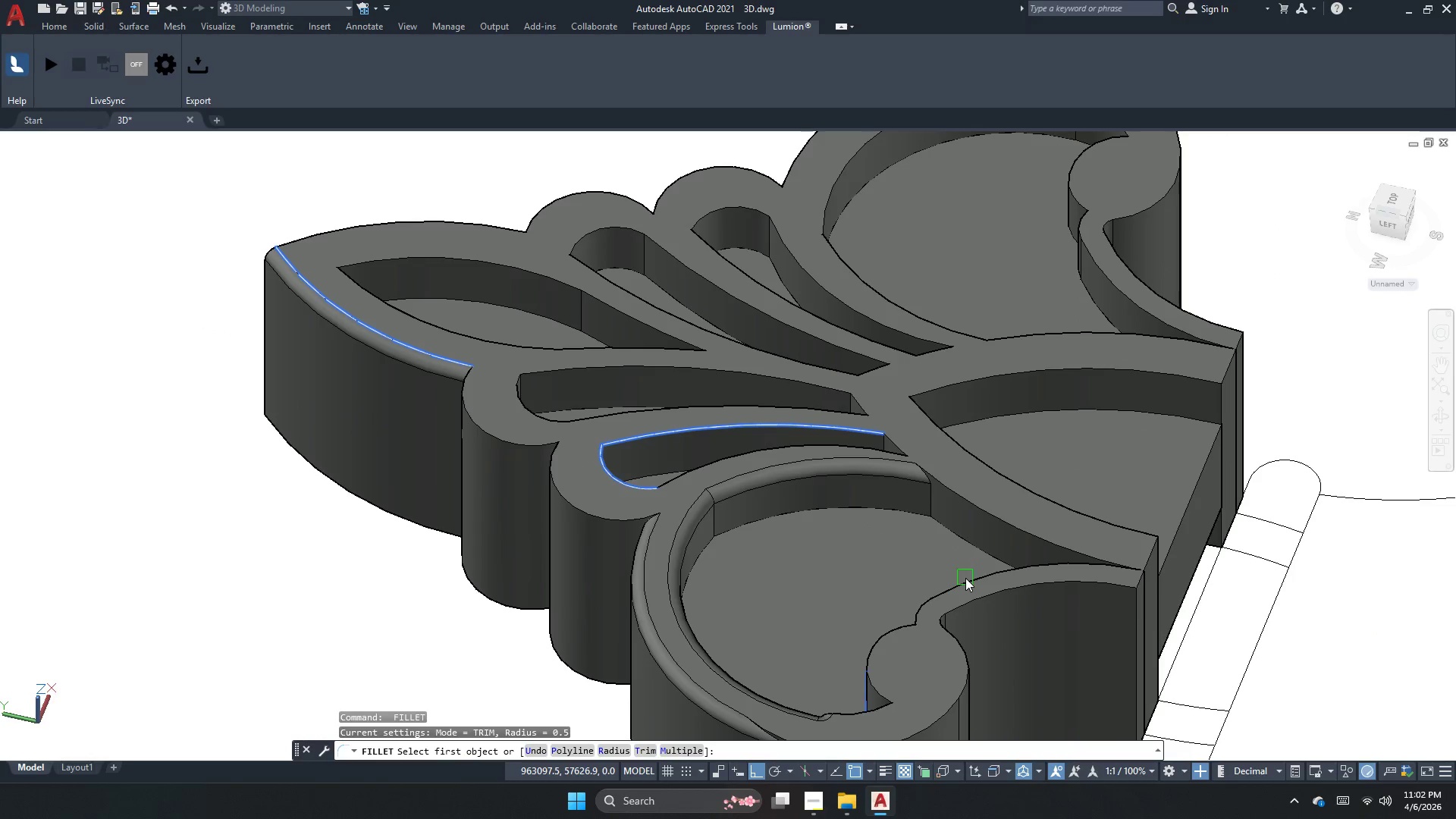 
left_click([965, 578])
 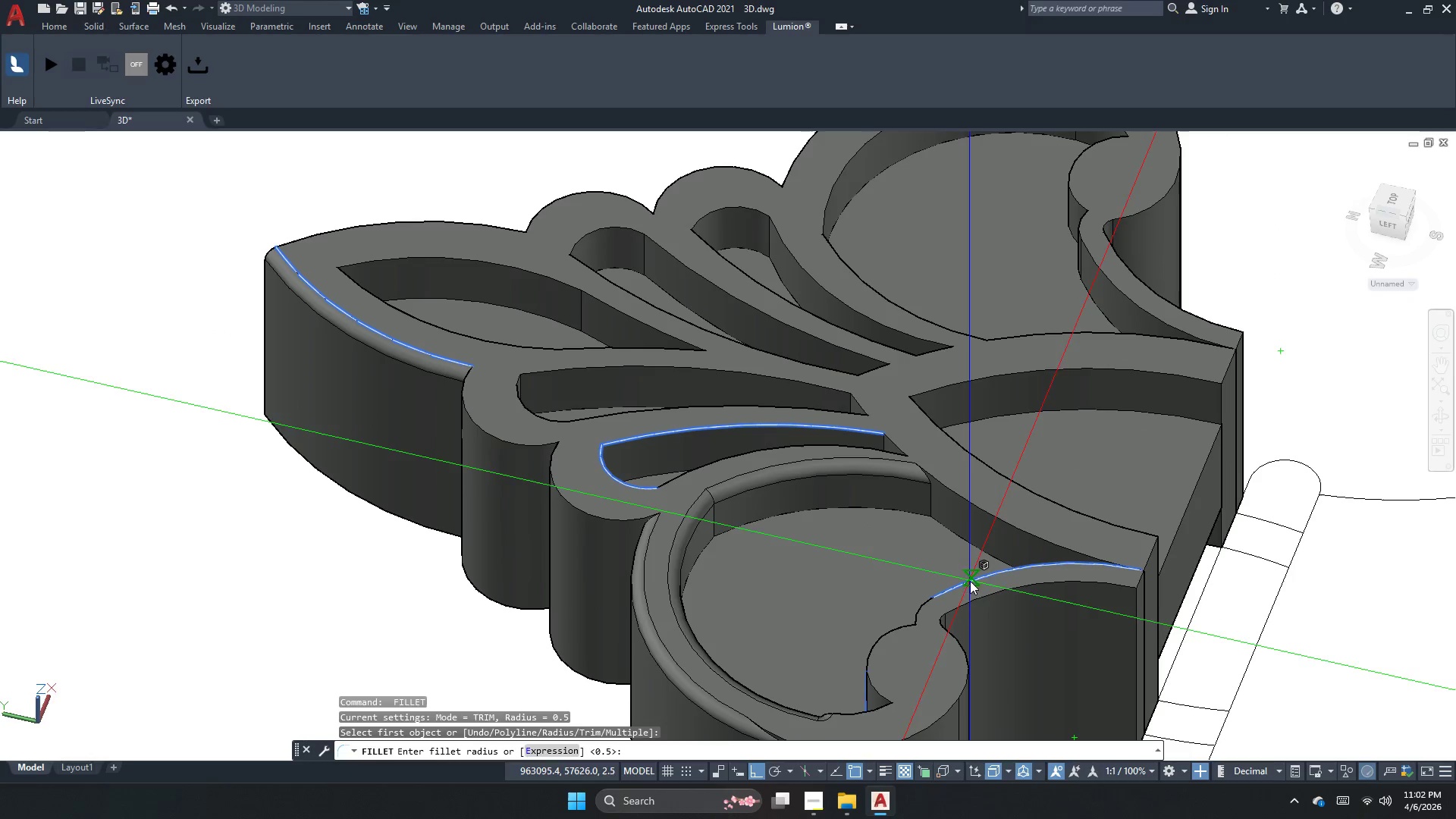 
key(Space)
 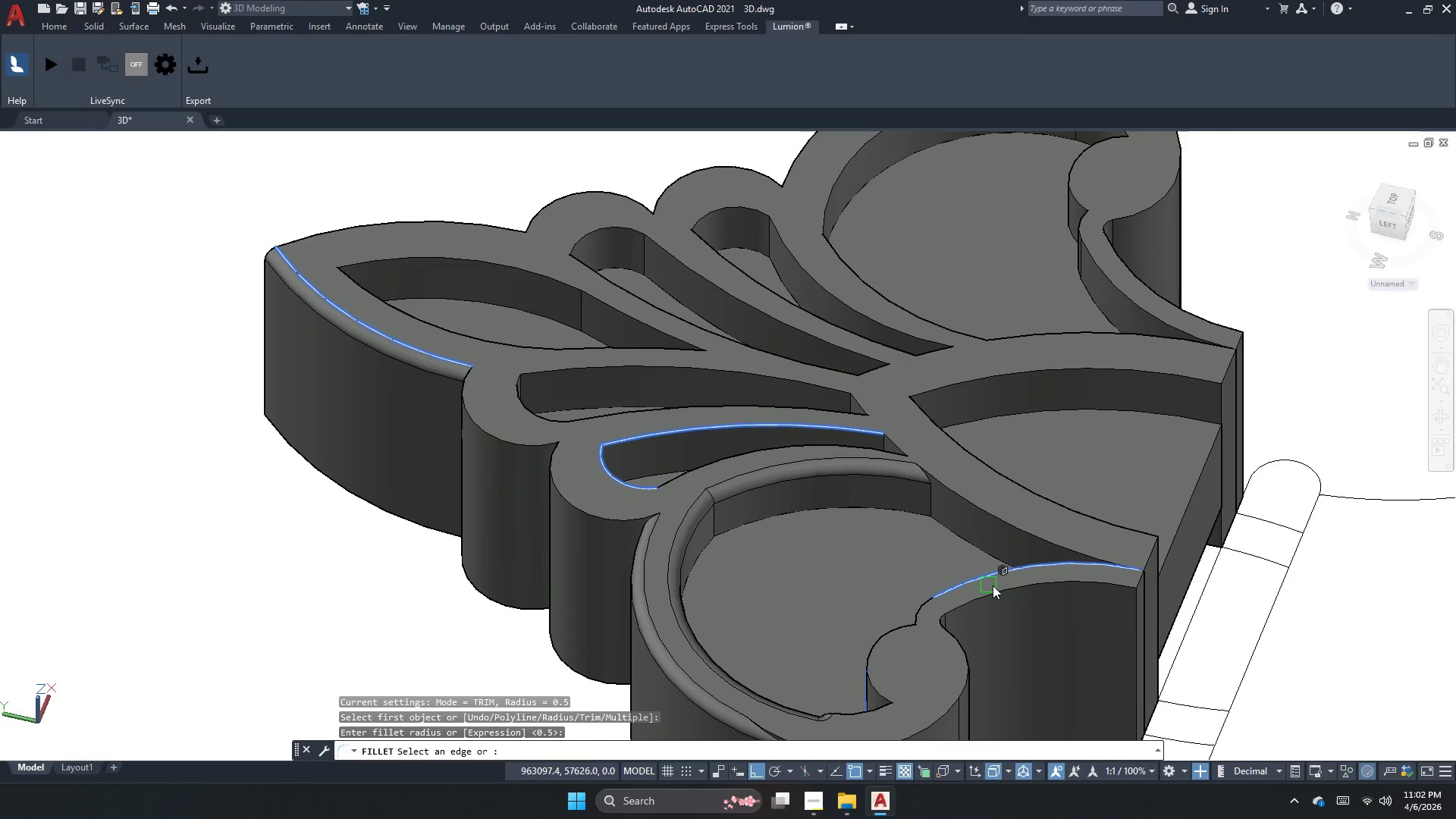 
key(Space)
 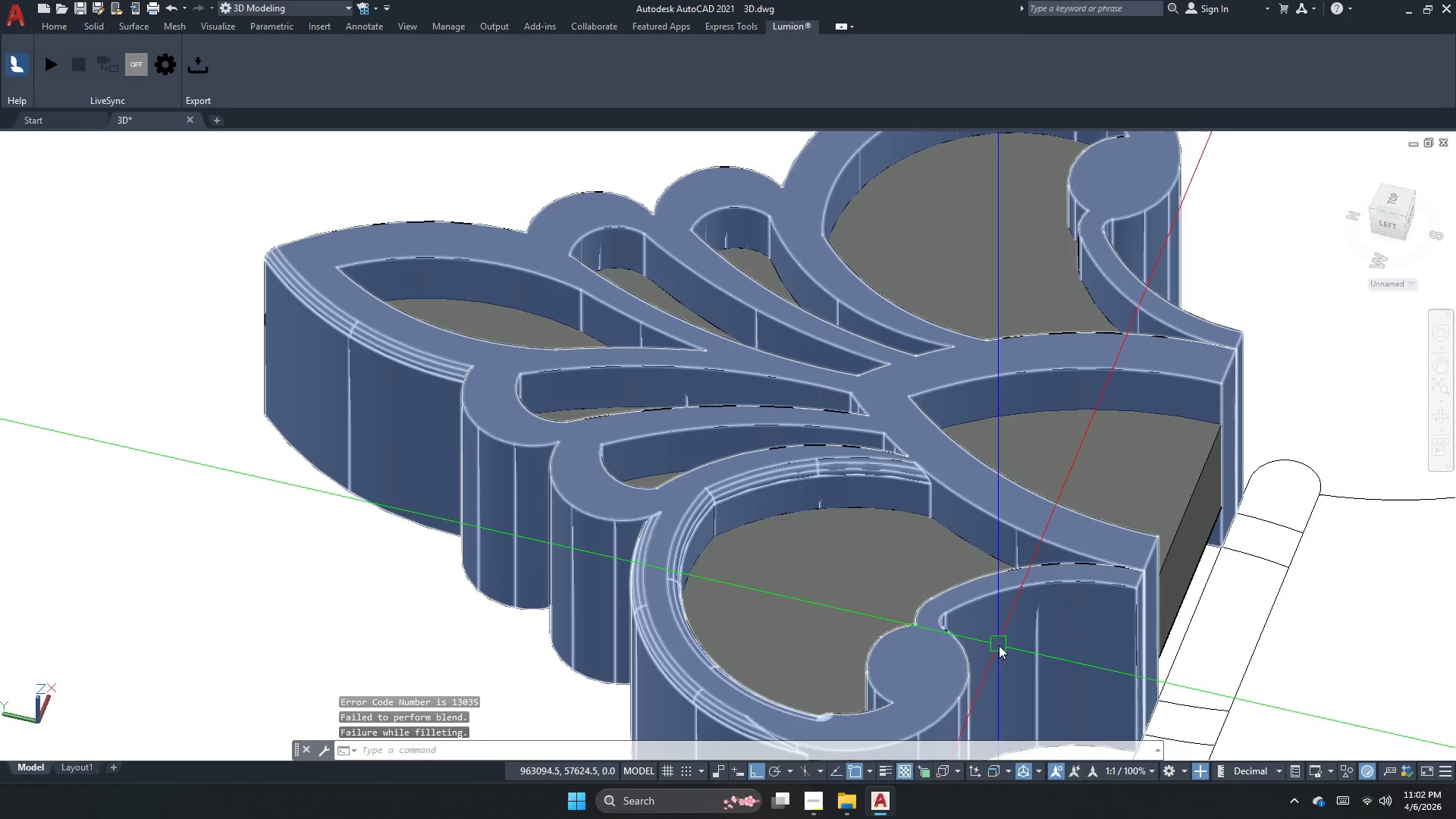 
key(Escape)
 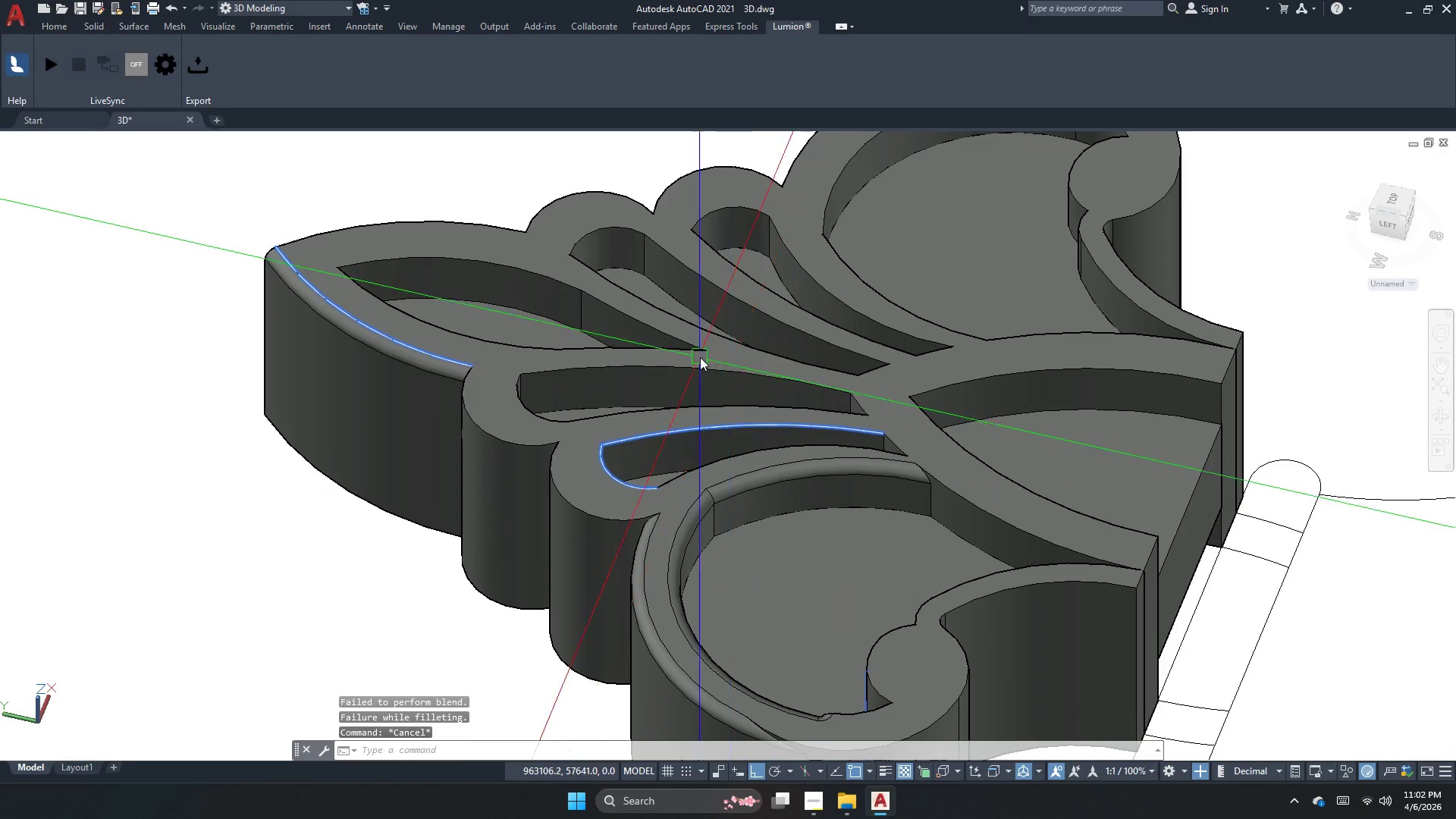 
scroll: coordinate [607, 384], scroll_direction: down, amount: 2.0
 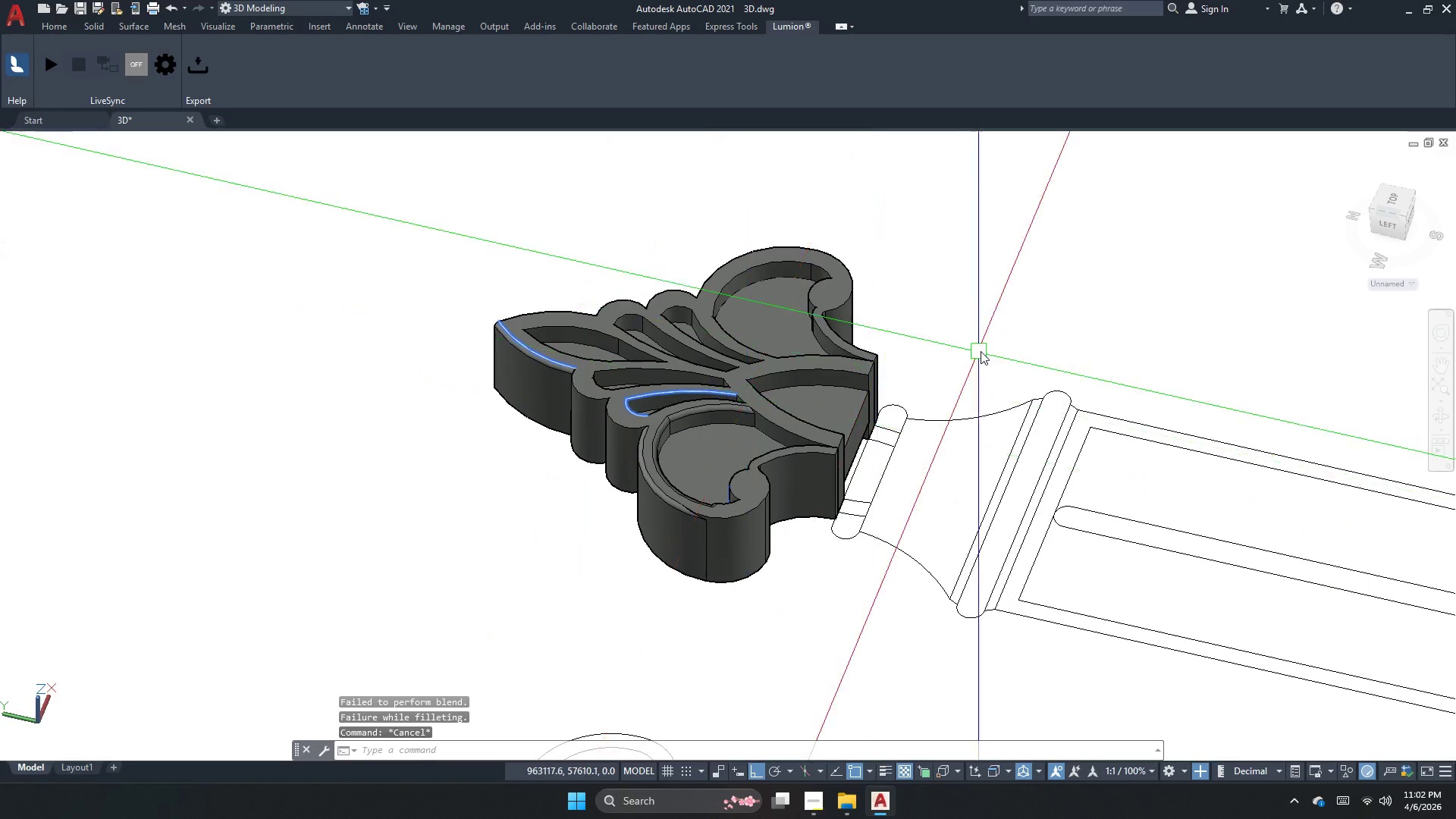 
key(Escape)
 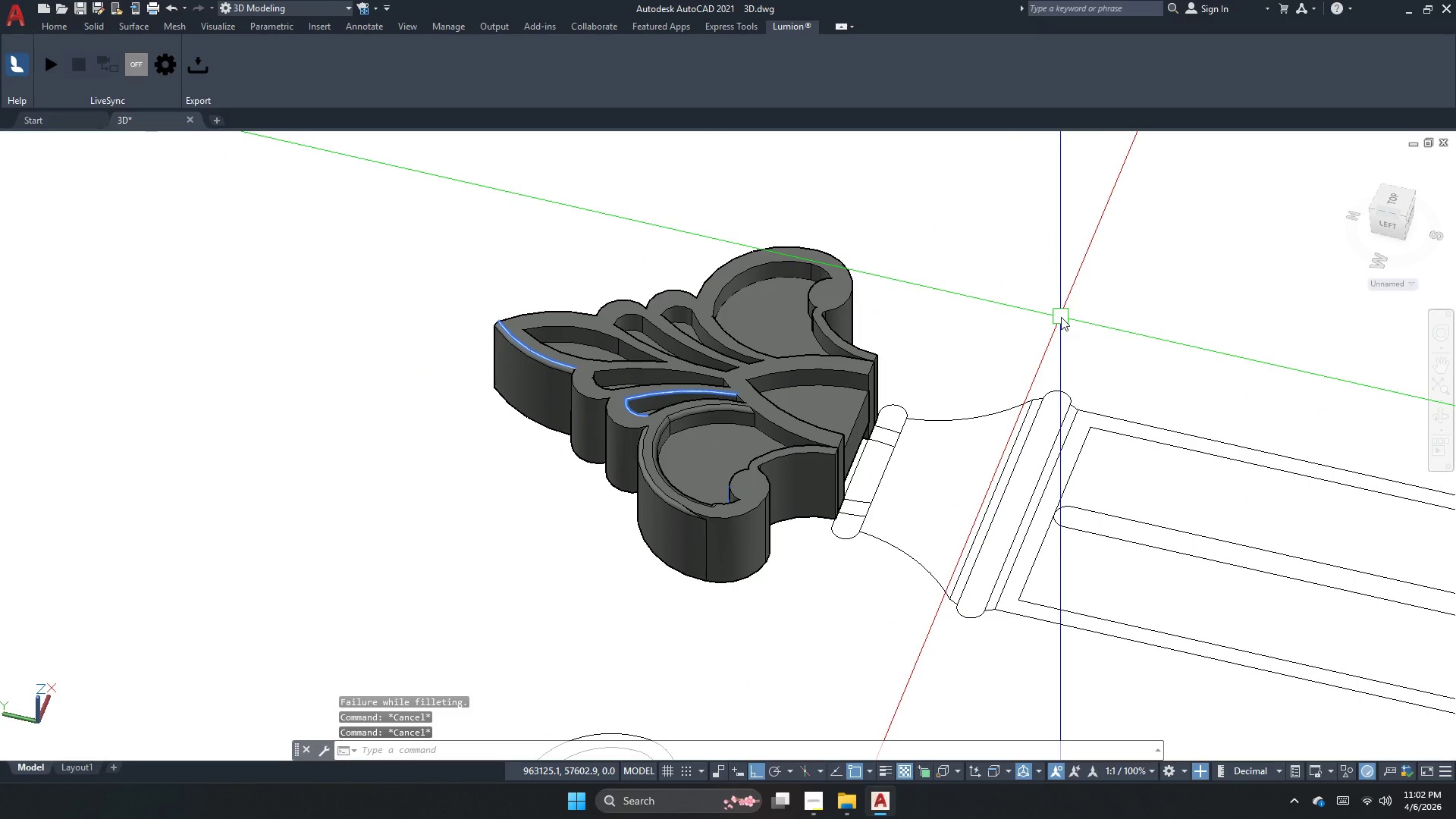 
key(Control+Z)
 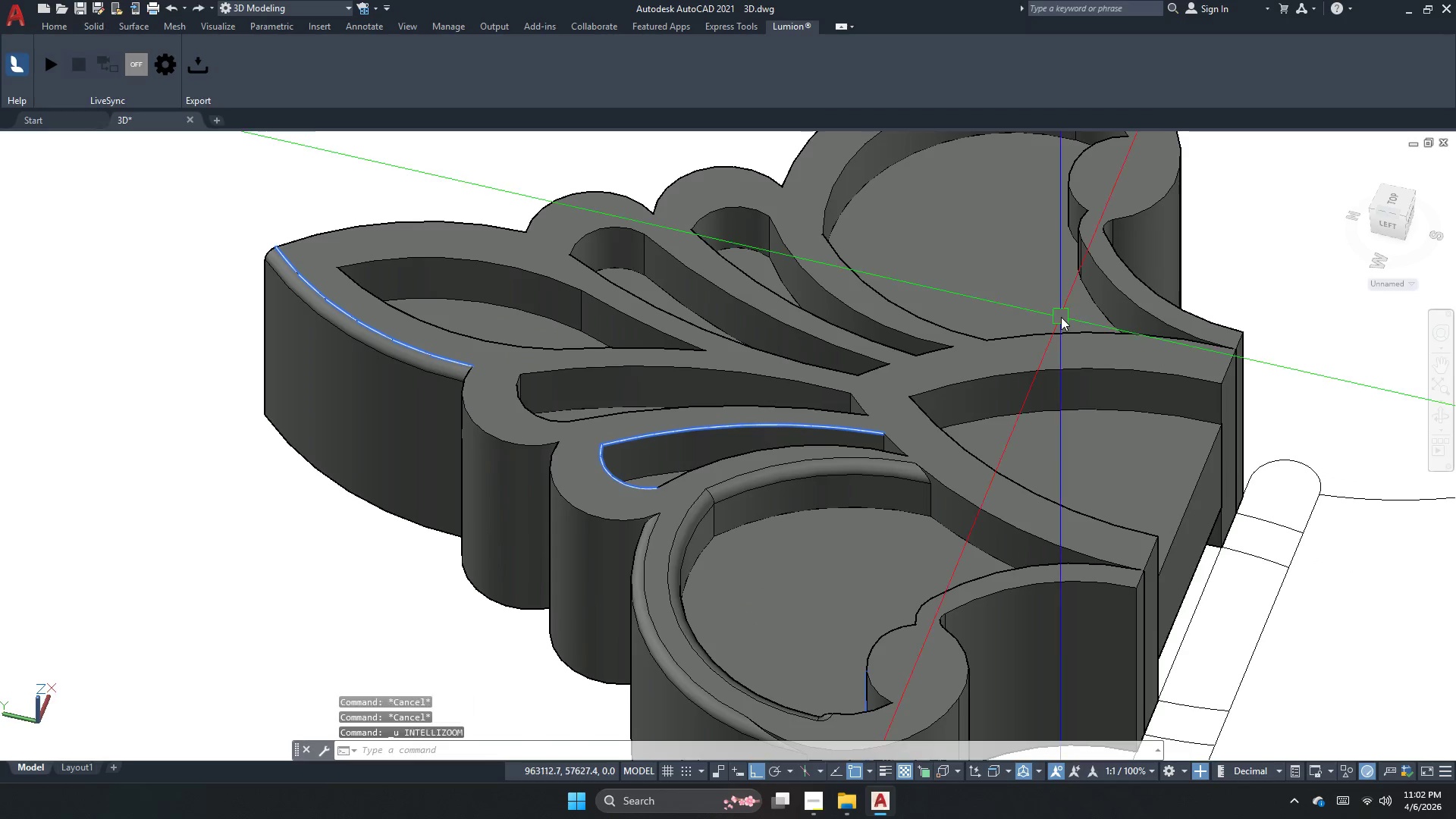 
key(Control+Z)
 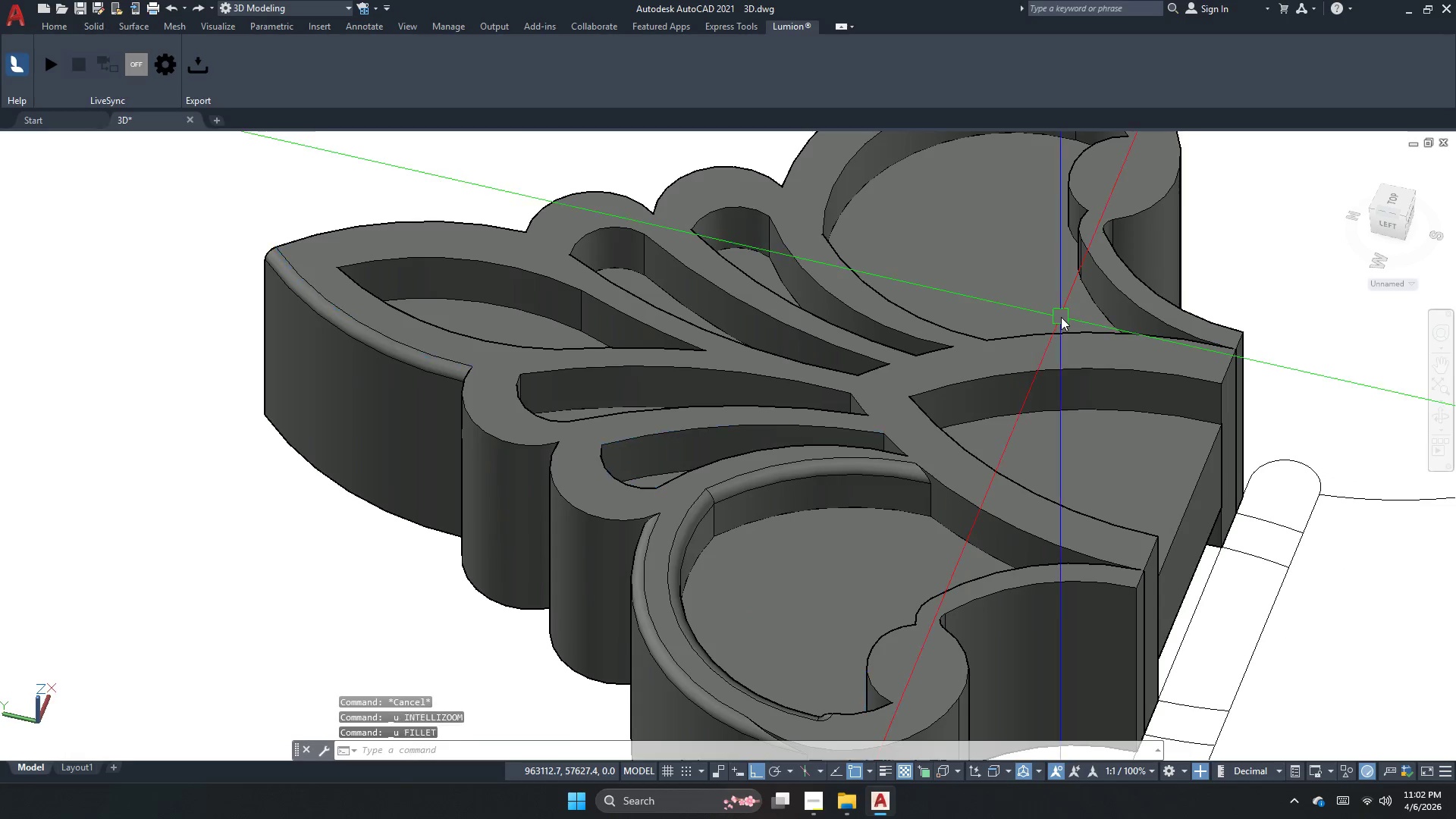 
key(Control+Z)
 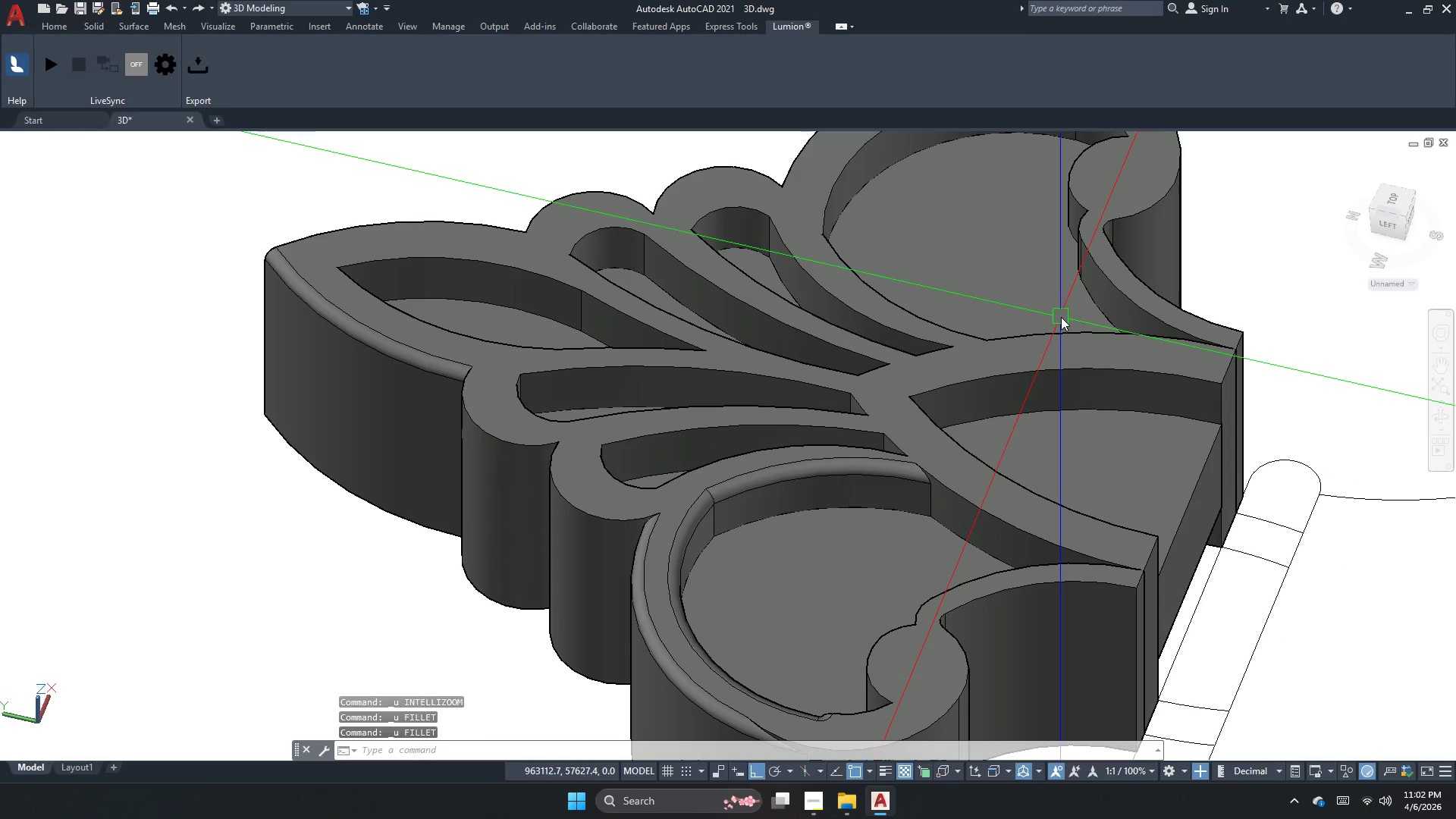 
key(Control+Z)
 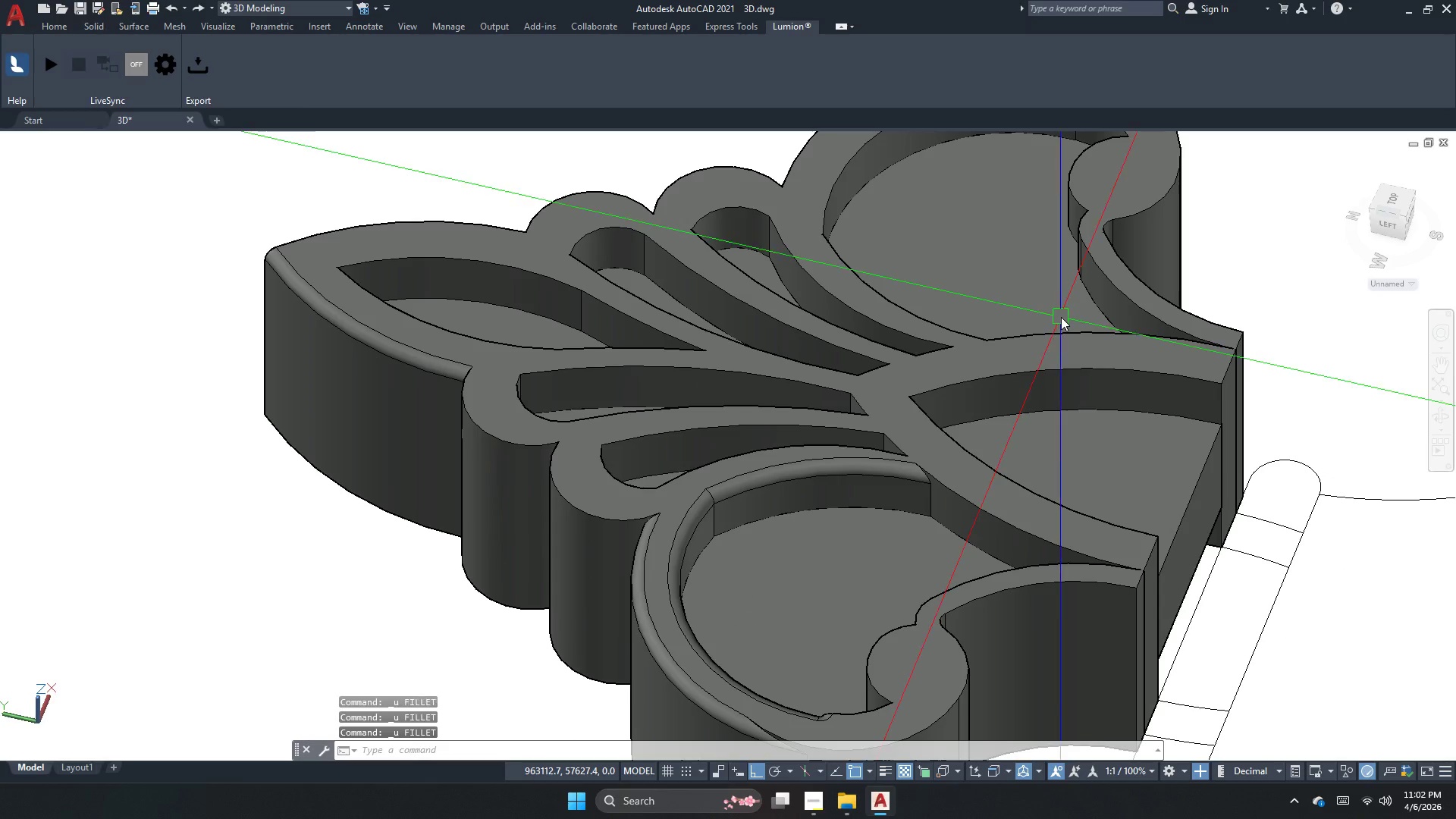 
key(Control+Z)
 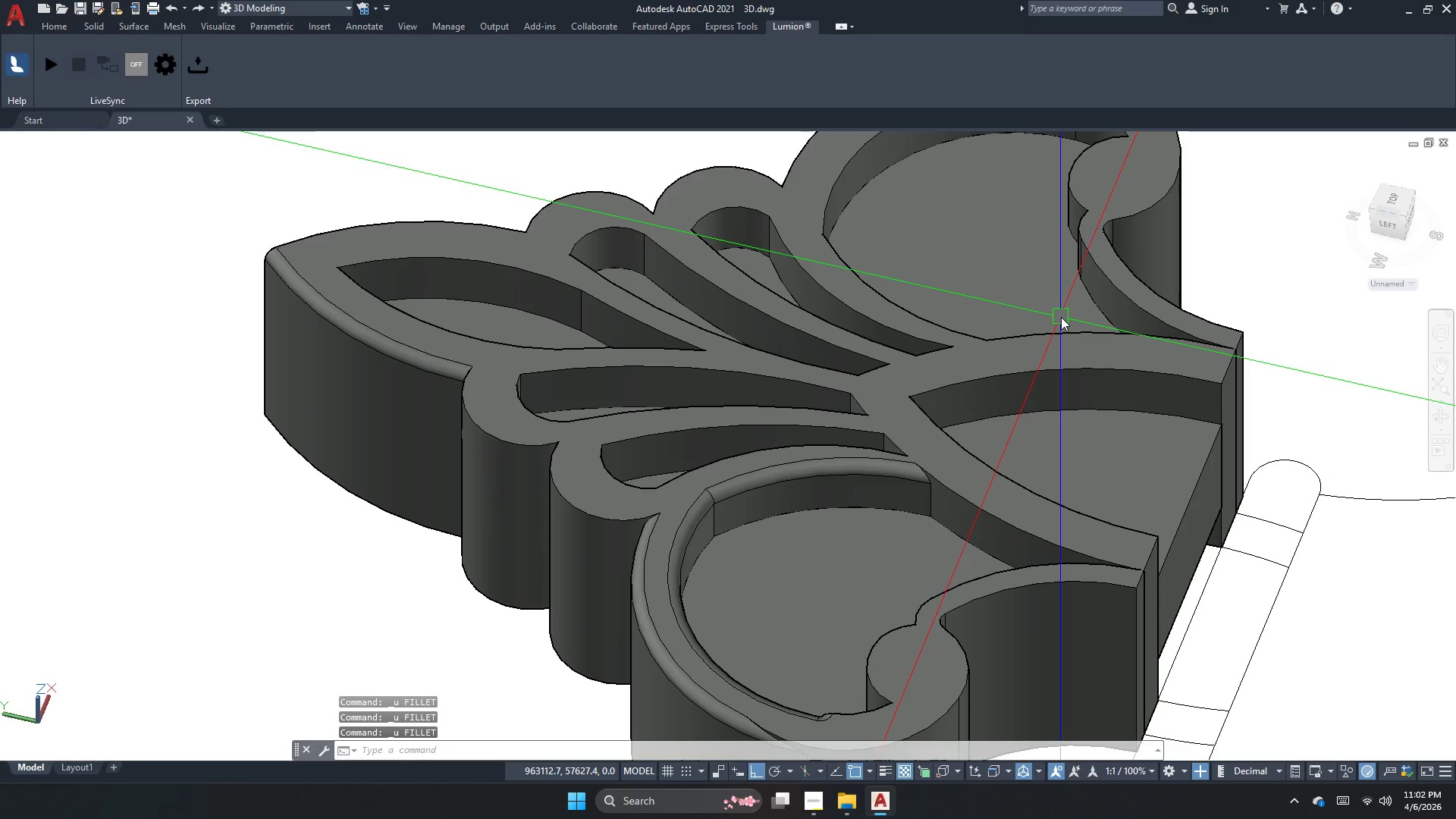 
key(Control+Z)
 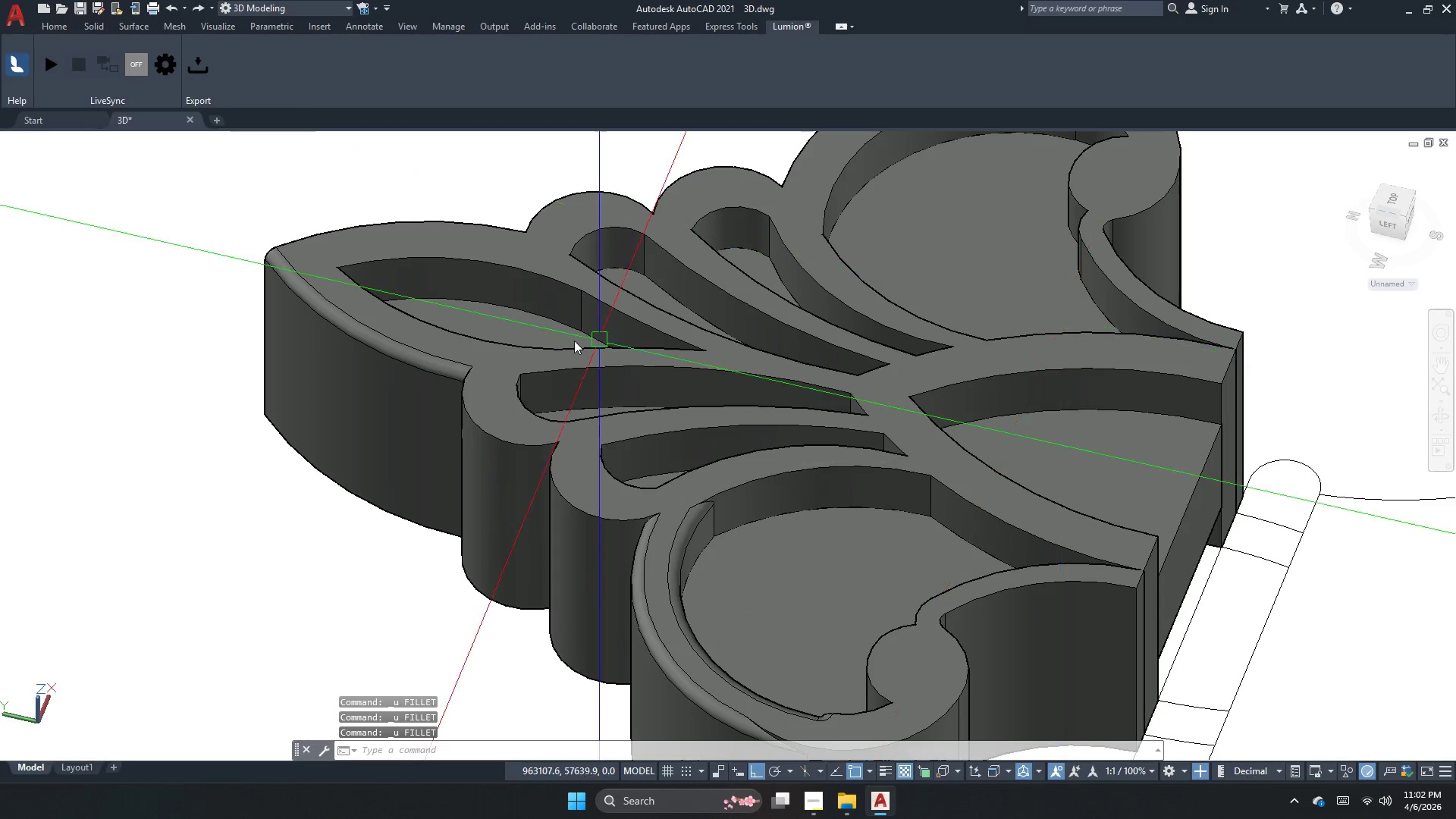 
key(Control+Z)
 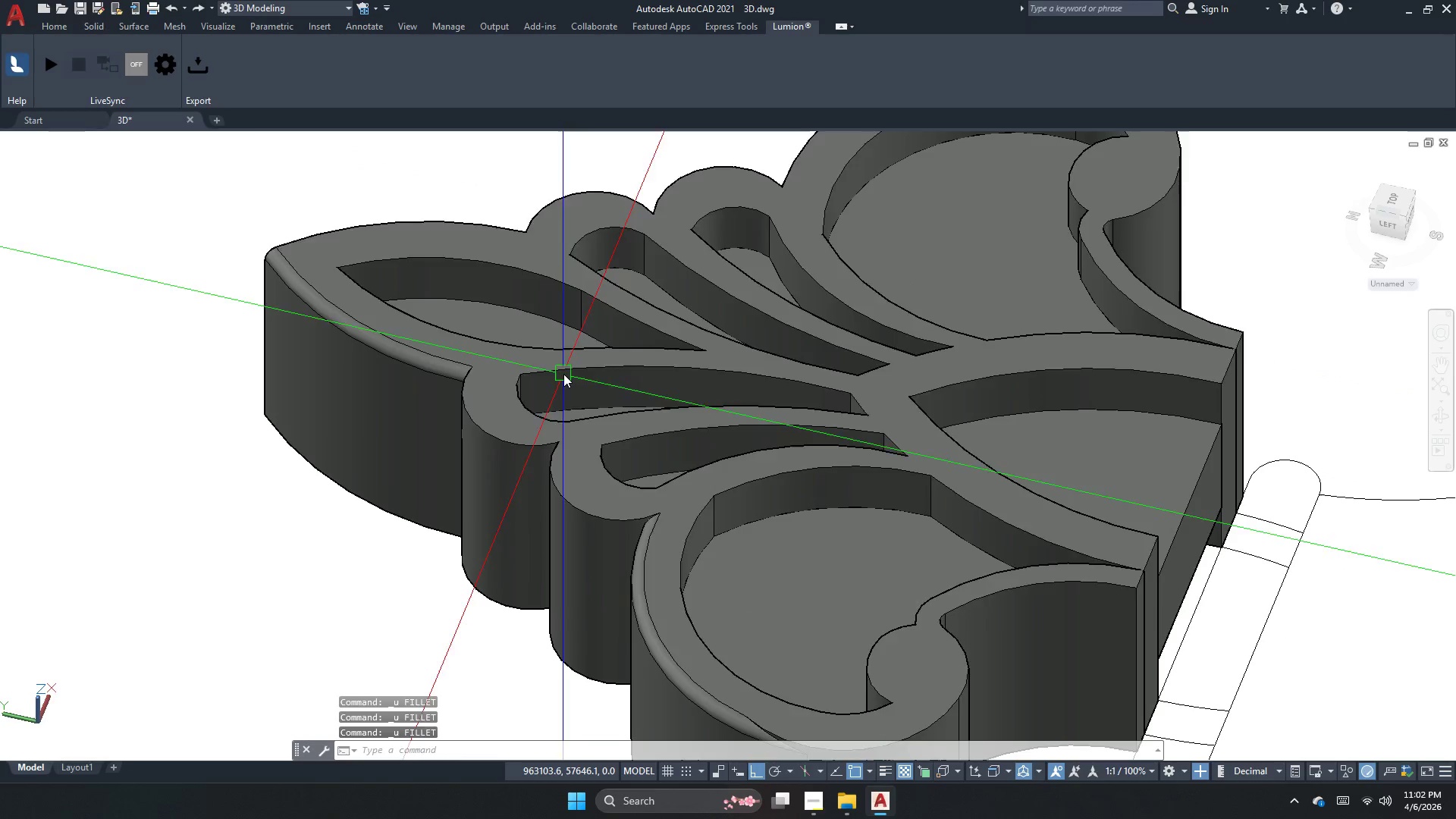 
key(Control+Z)
 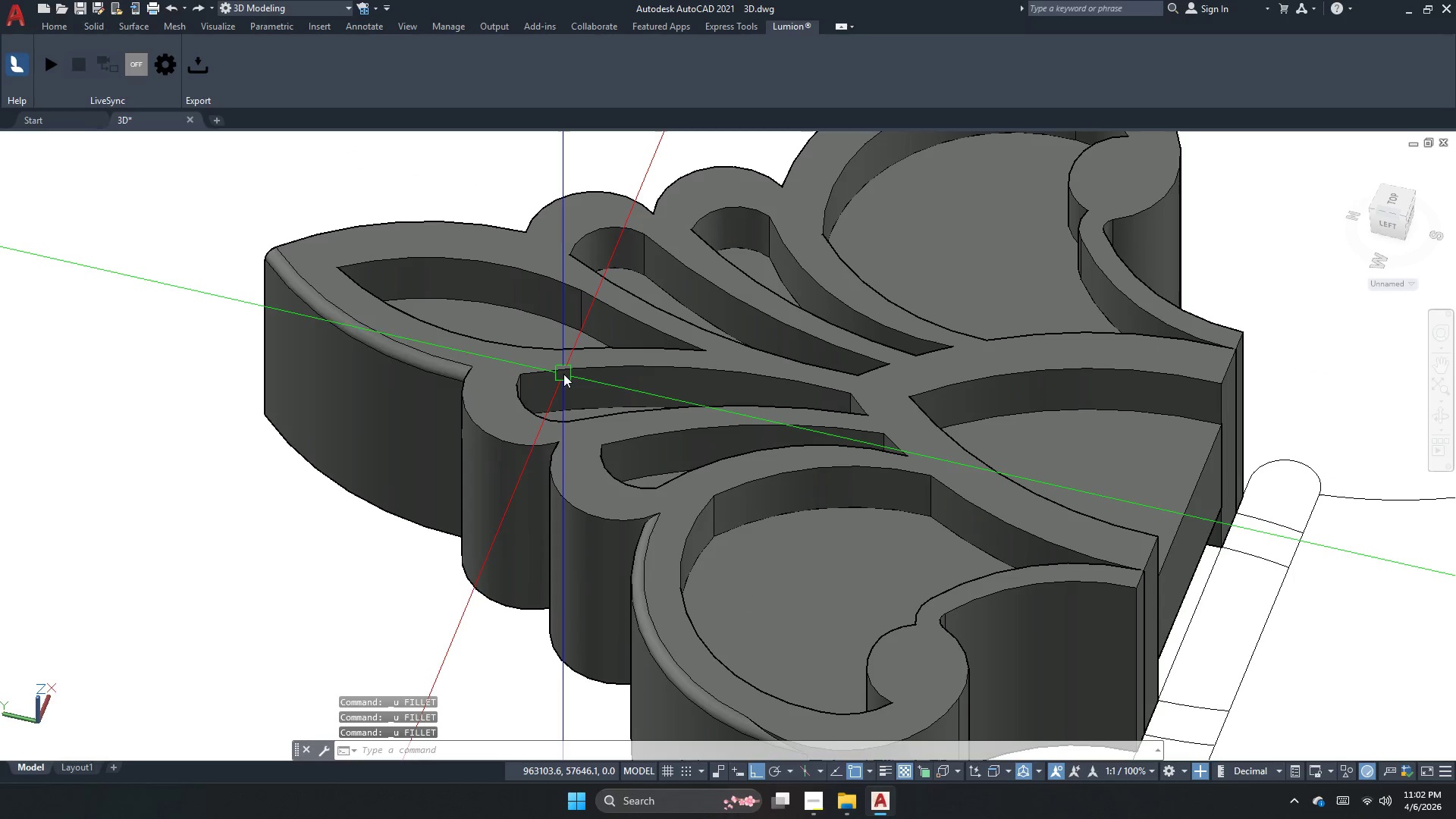 
key(Control+Z)
 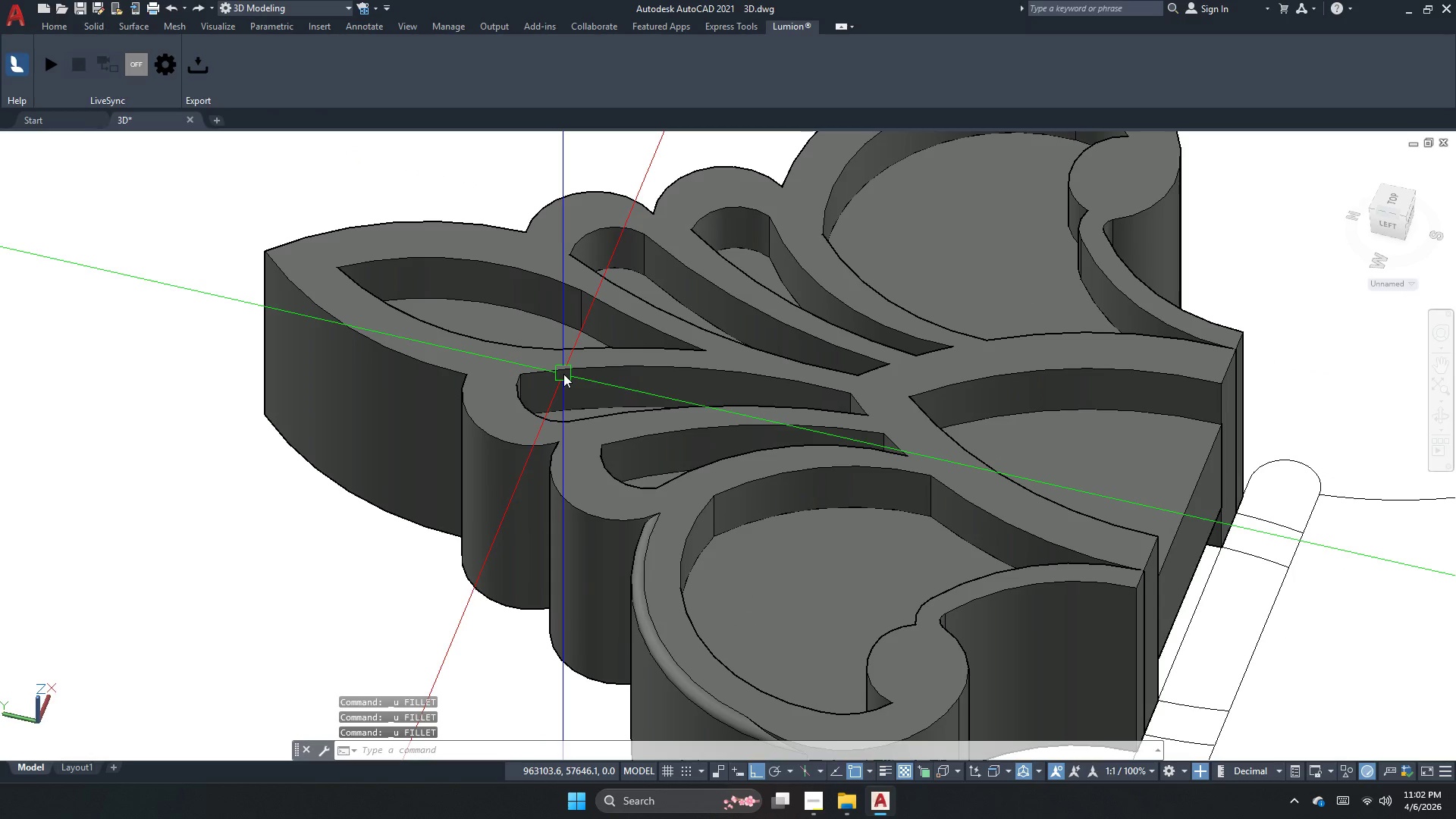 
key(Control+Z)
 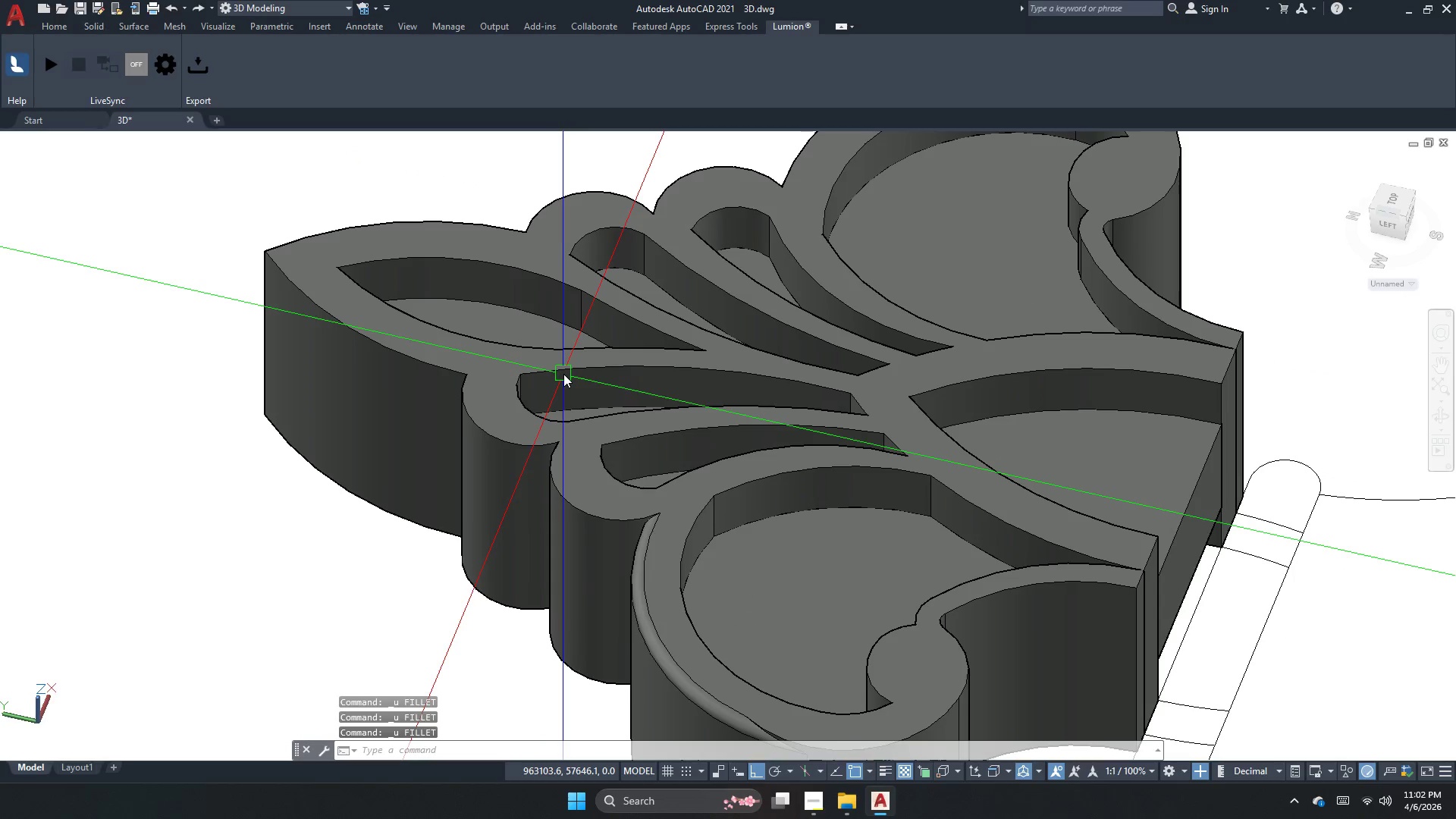 
key(Control+Z)
 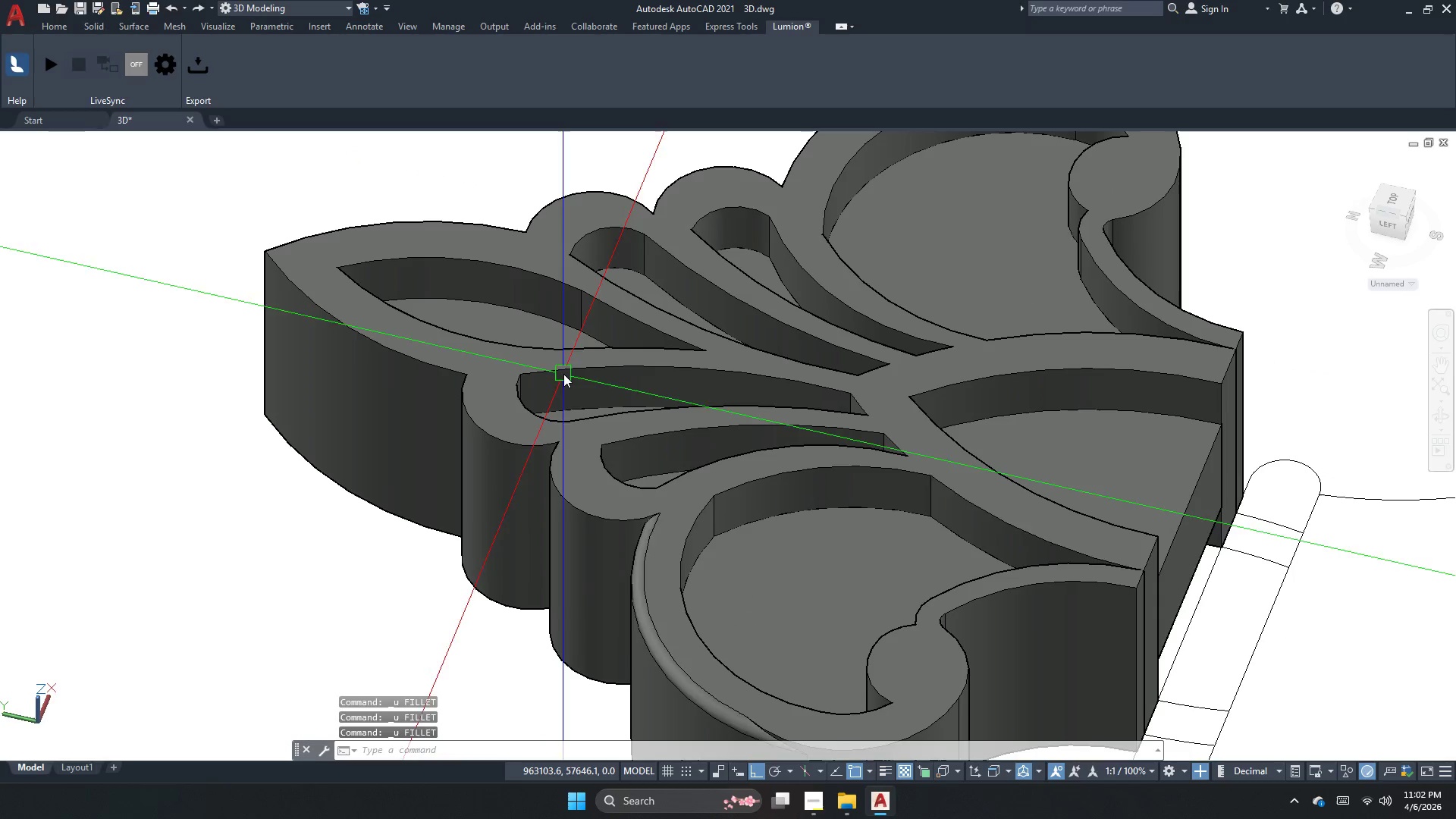 
key(Control+Z)
 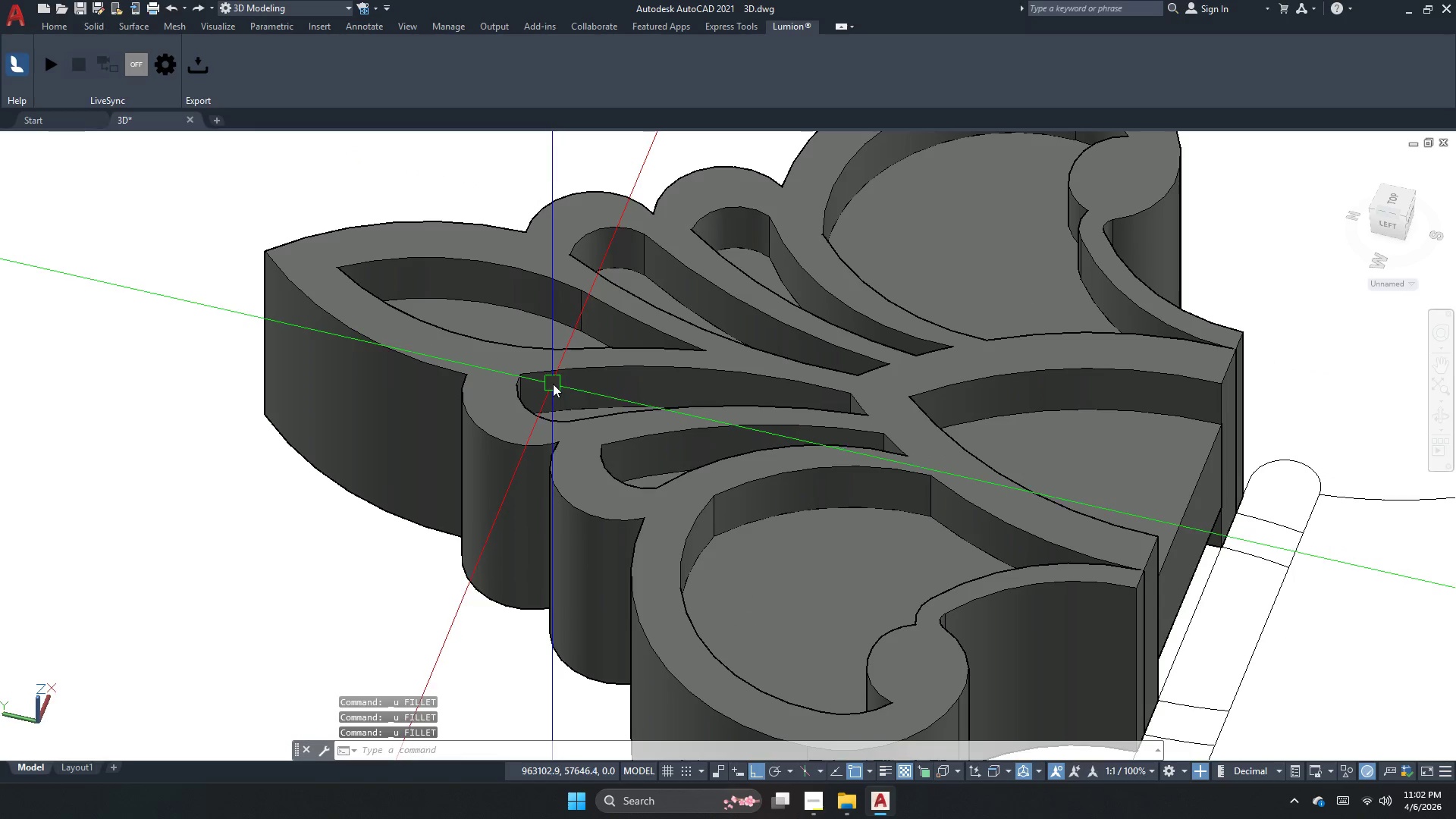 
key(Control+Z)
 